 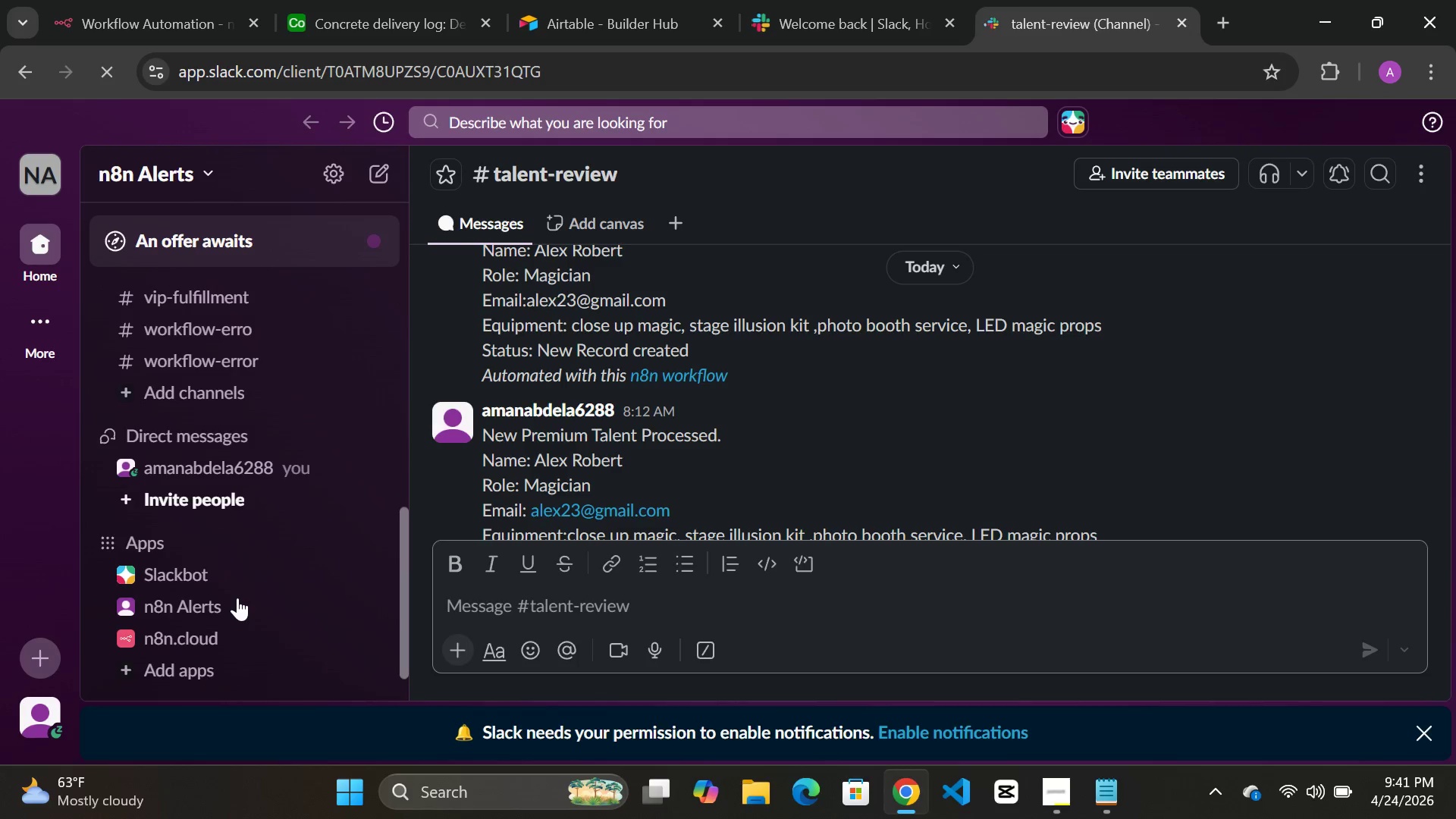 
scroll: coordinate [237, 568], scroll_direction: up, amount: 1.0
 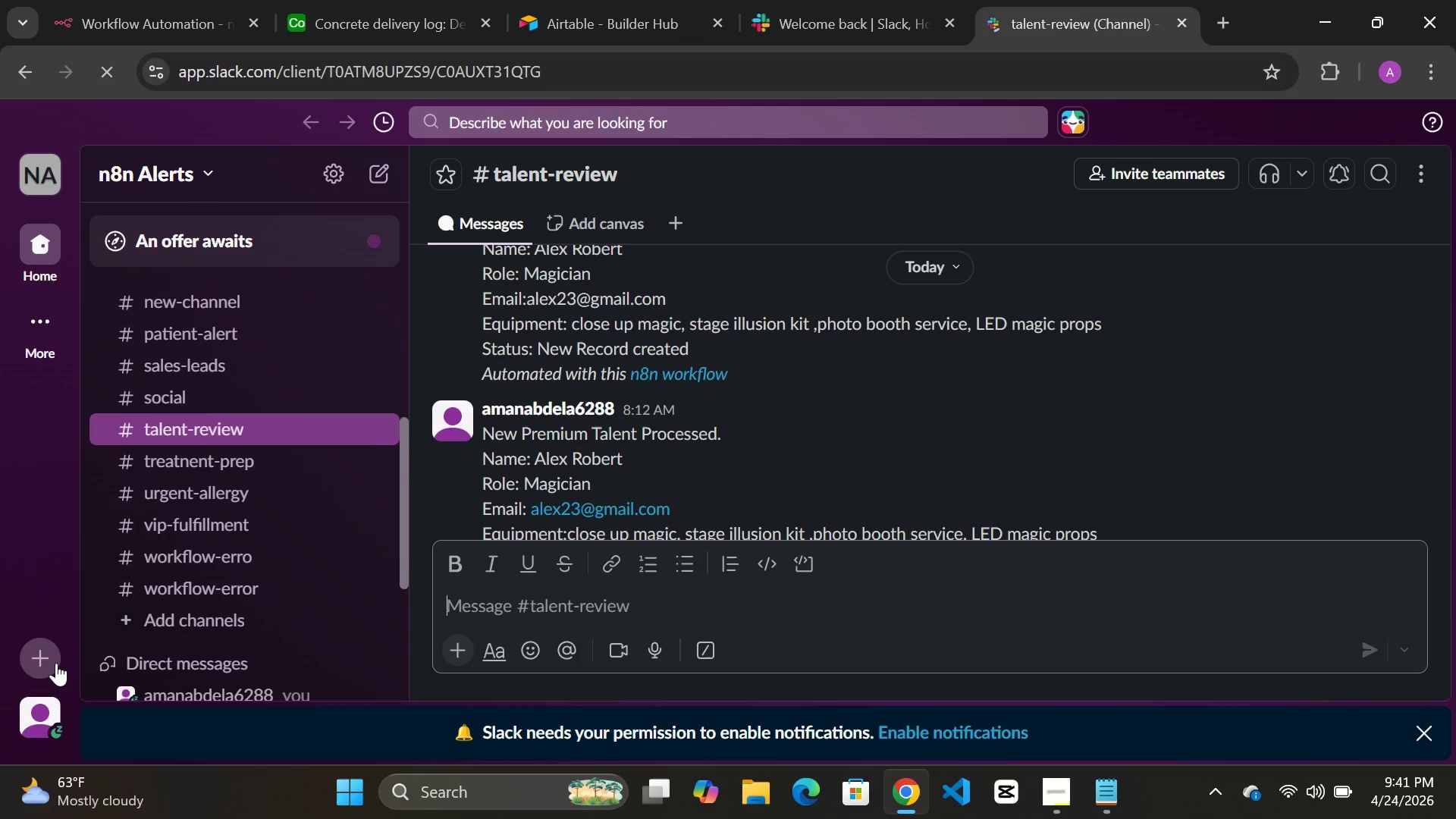 
left_click([33, 642])
 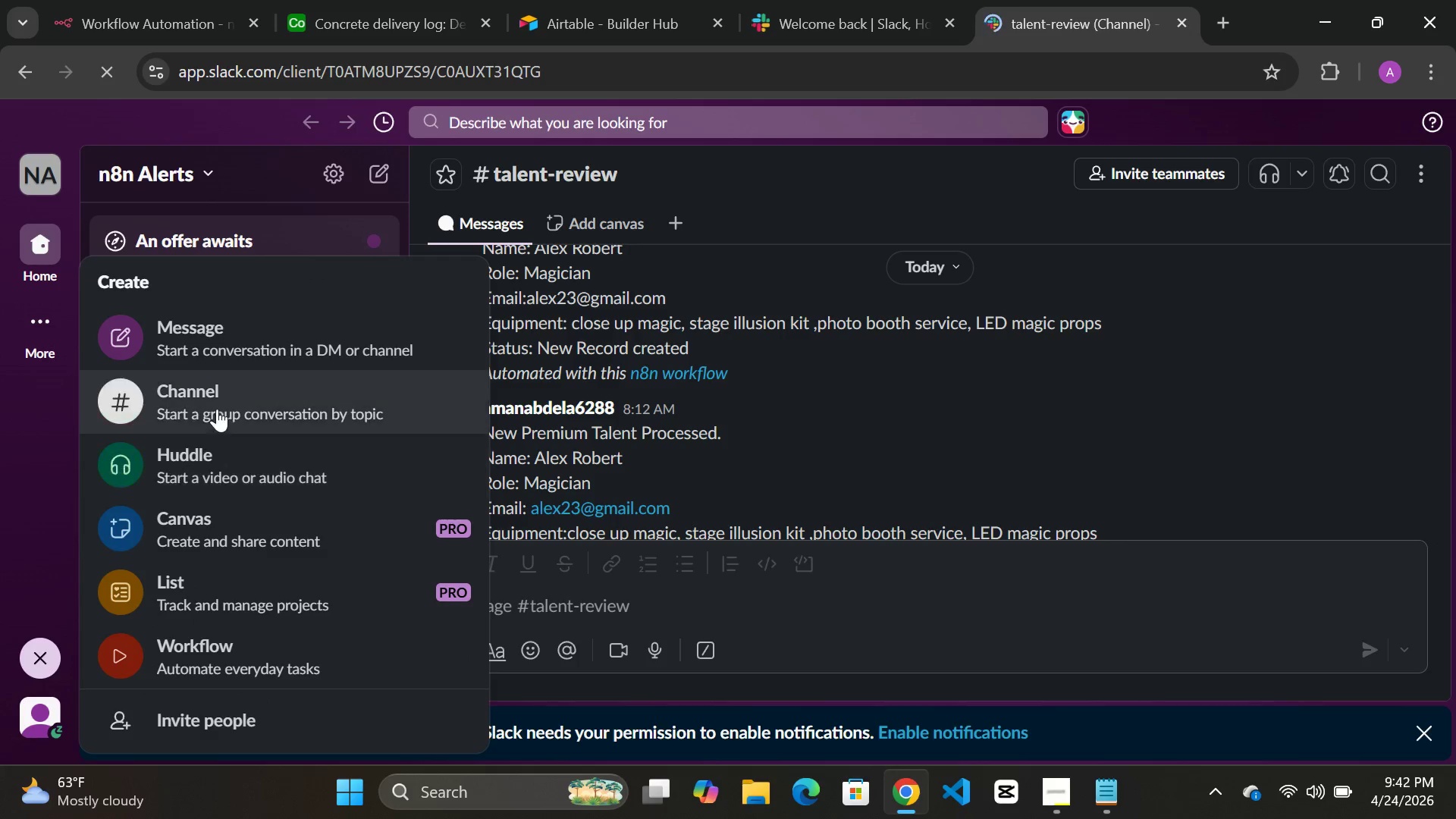 
left_click([220, 393])
 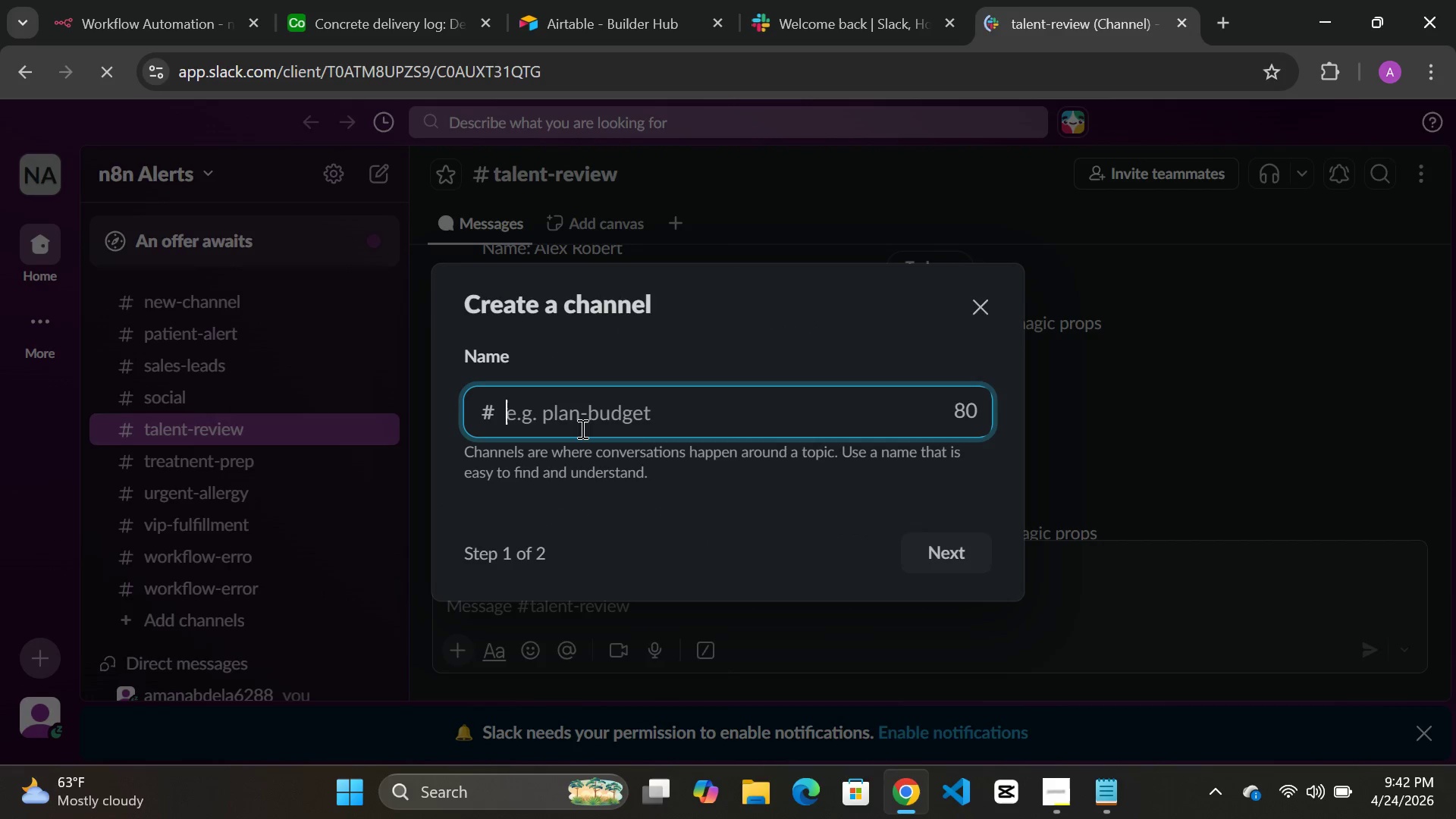 
type(concrete )
key(Backspace)
type( Alerts)
 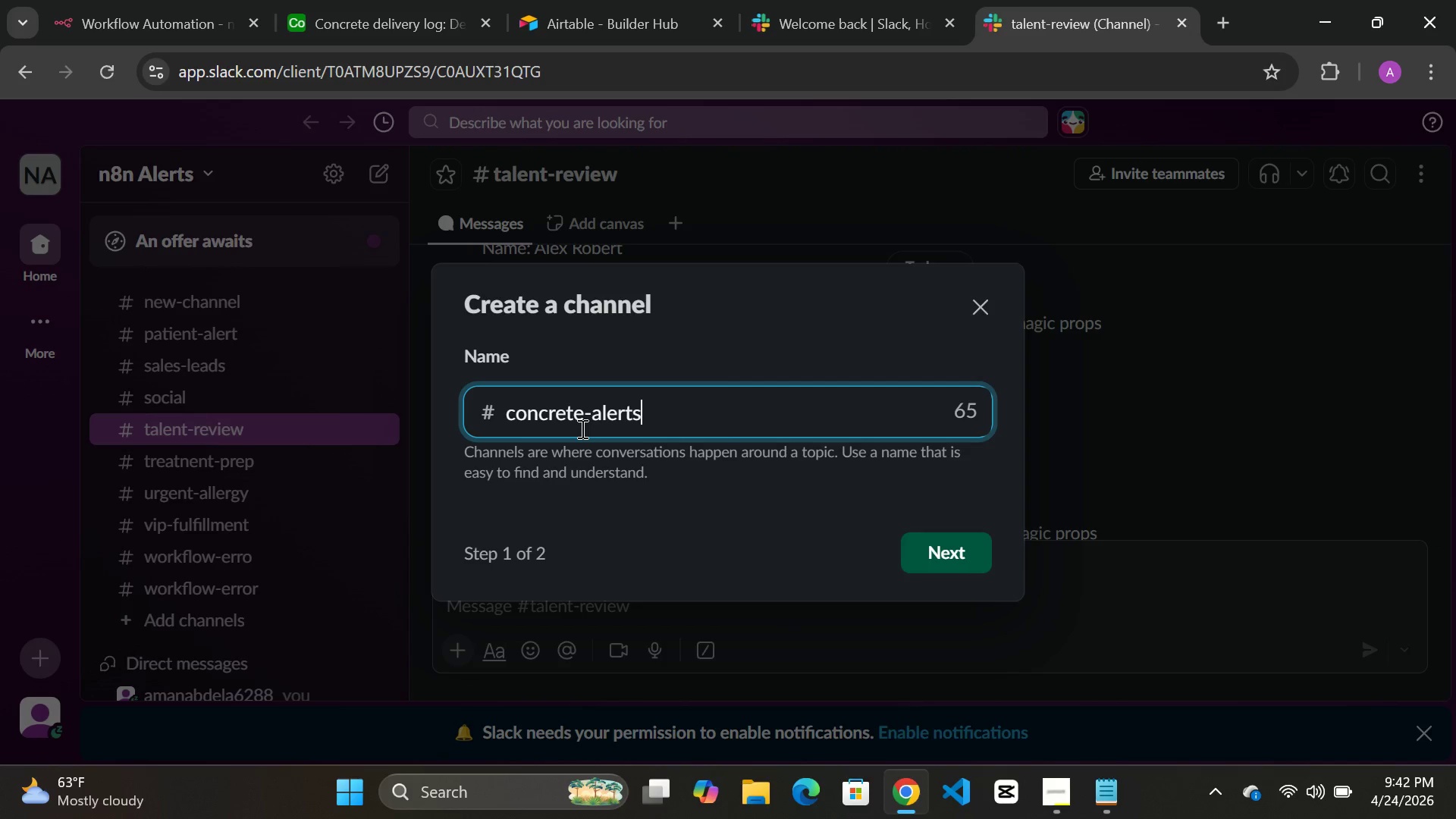 
wait(12.47)
 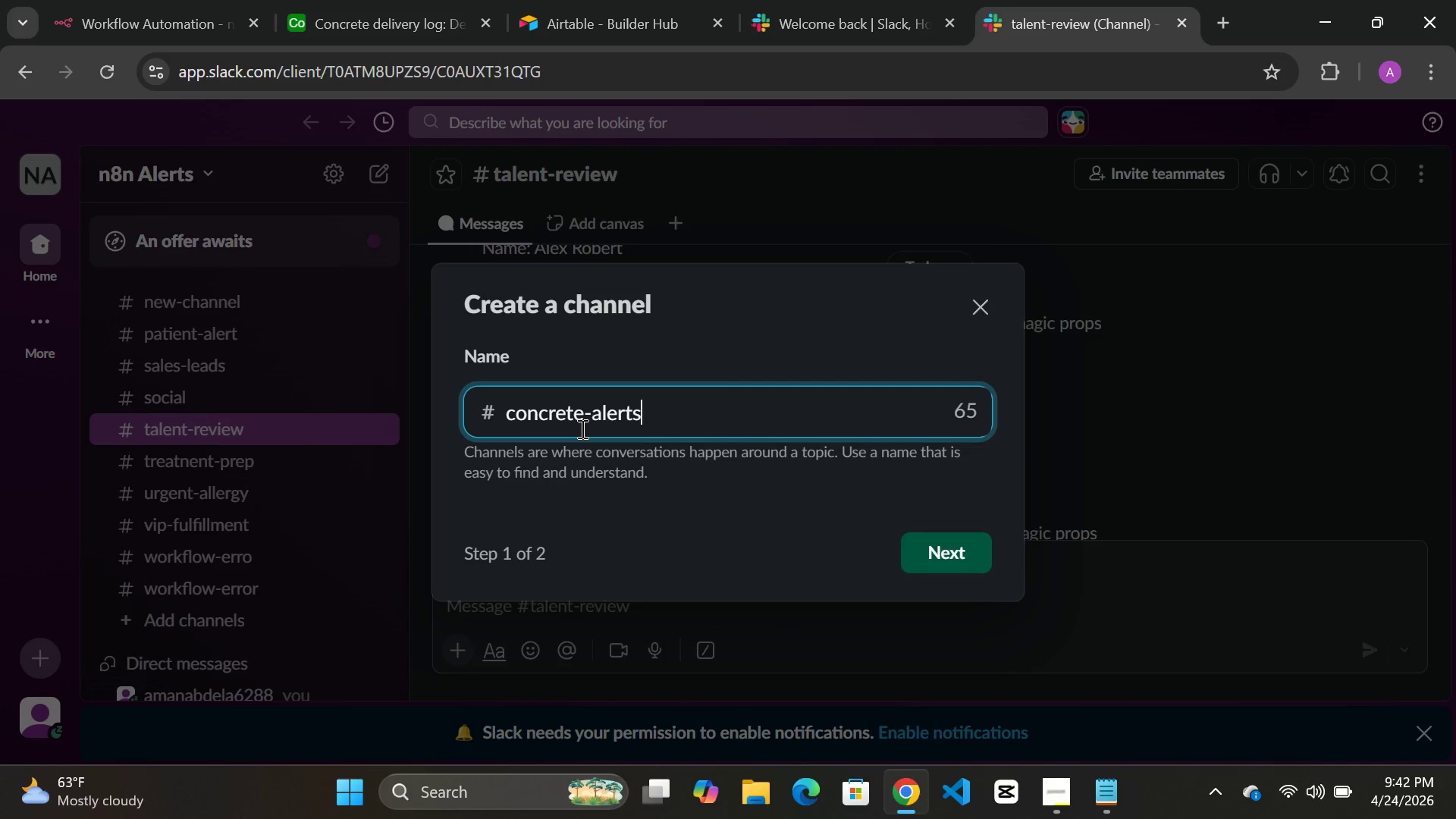 
left_click([944, 556])
 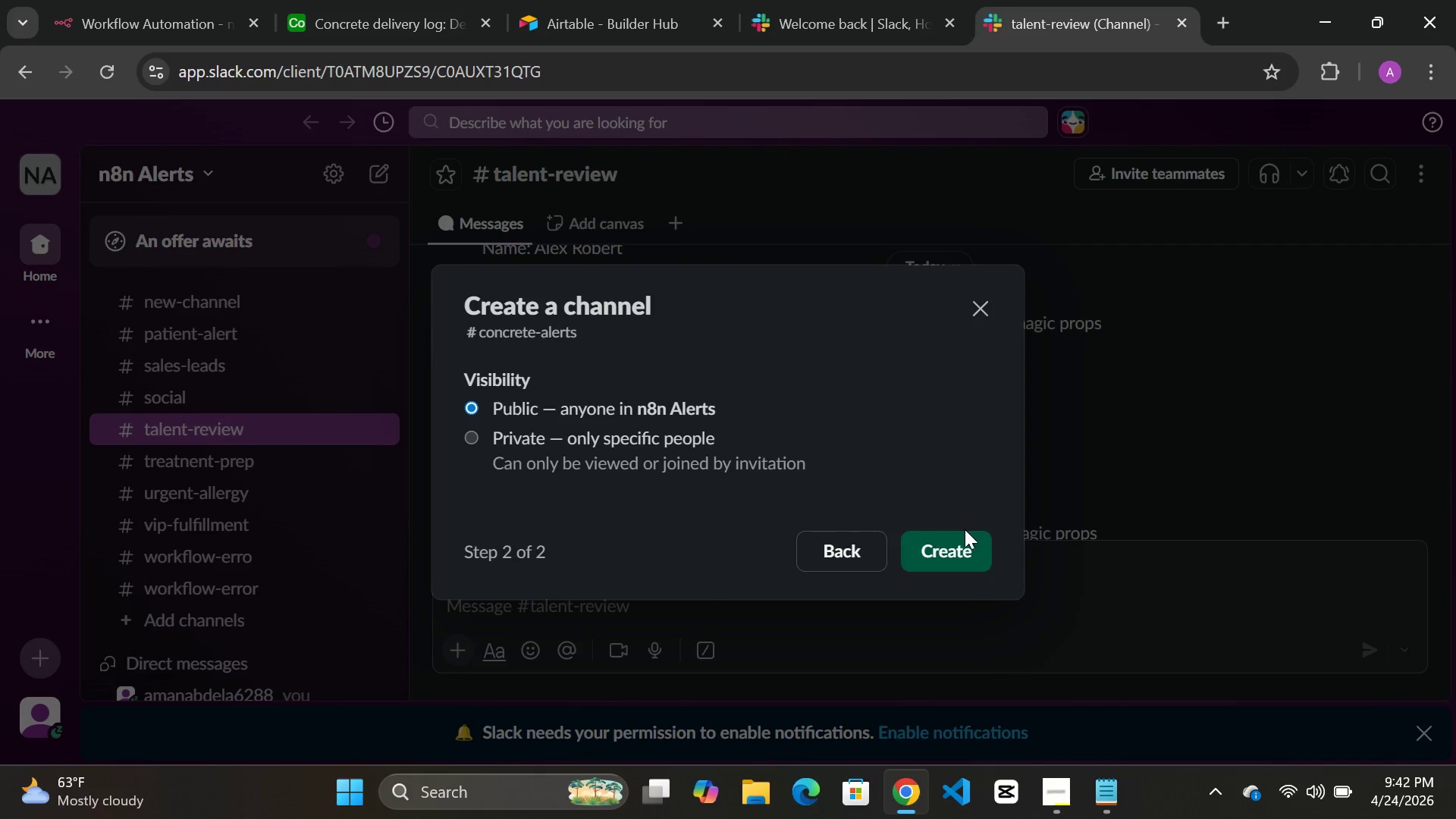 
left_click([940, 558])
 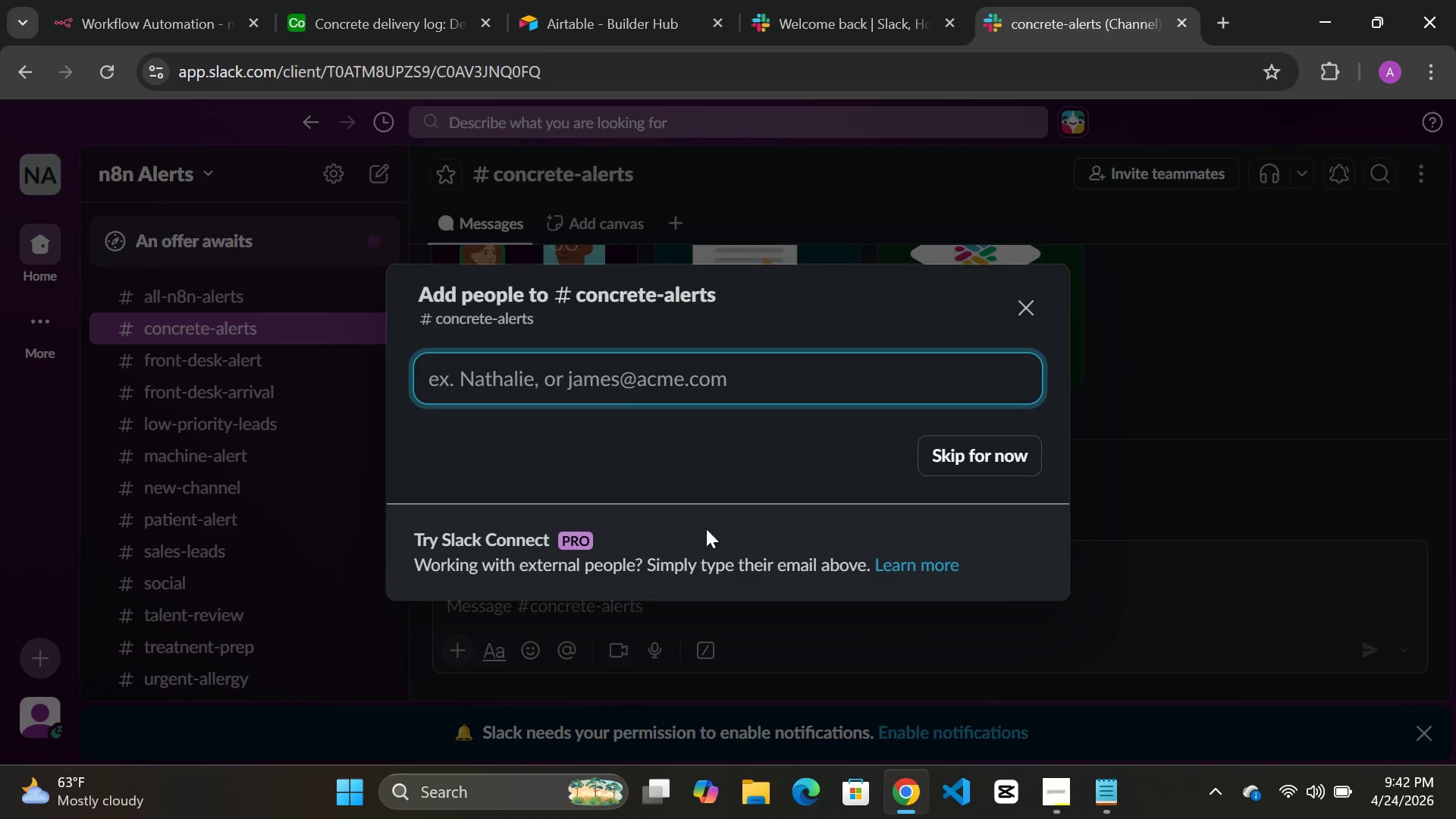 
wait(5.59)
 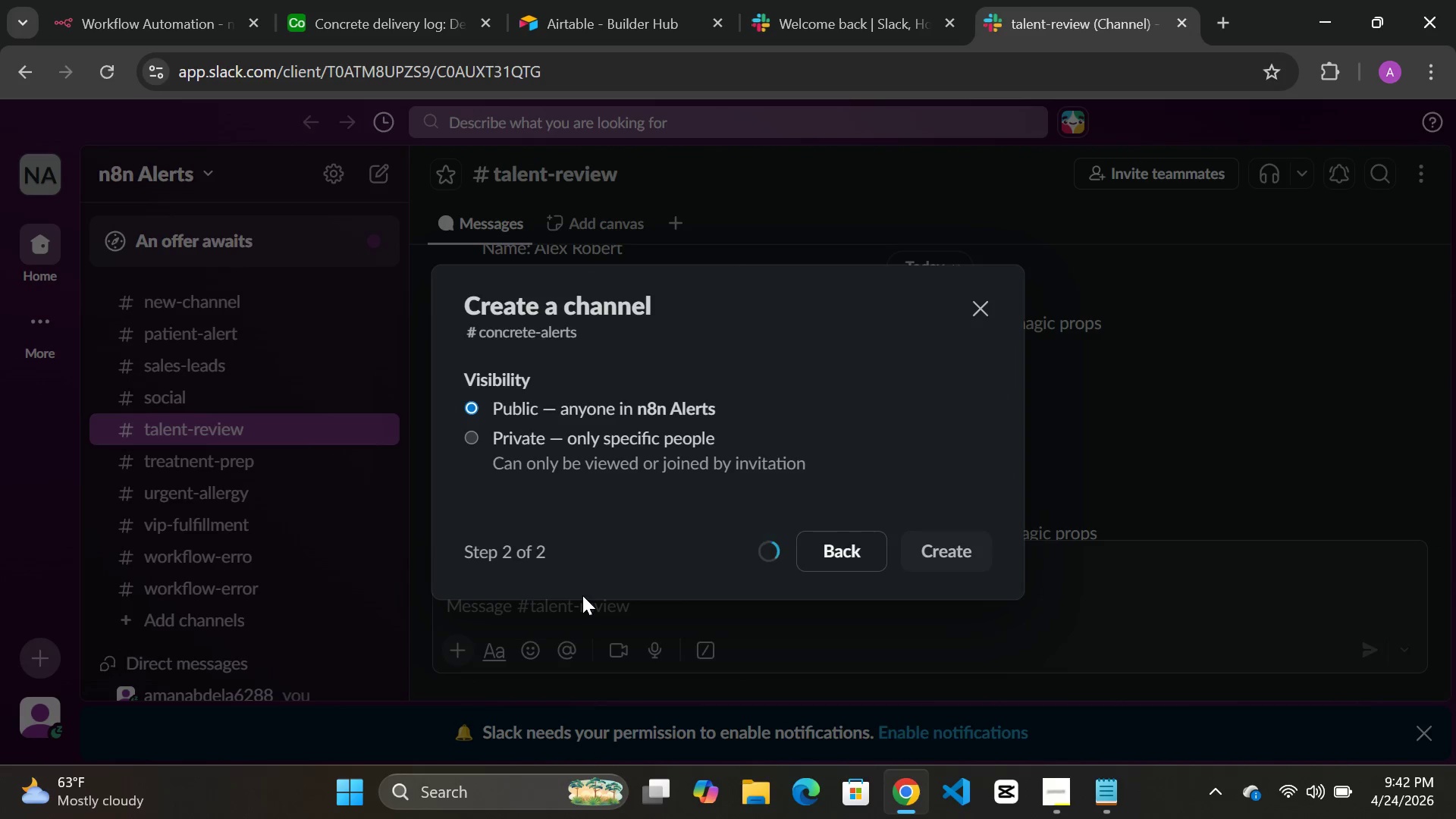 
left_click([1027, 303])
 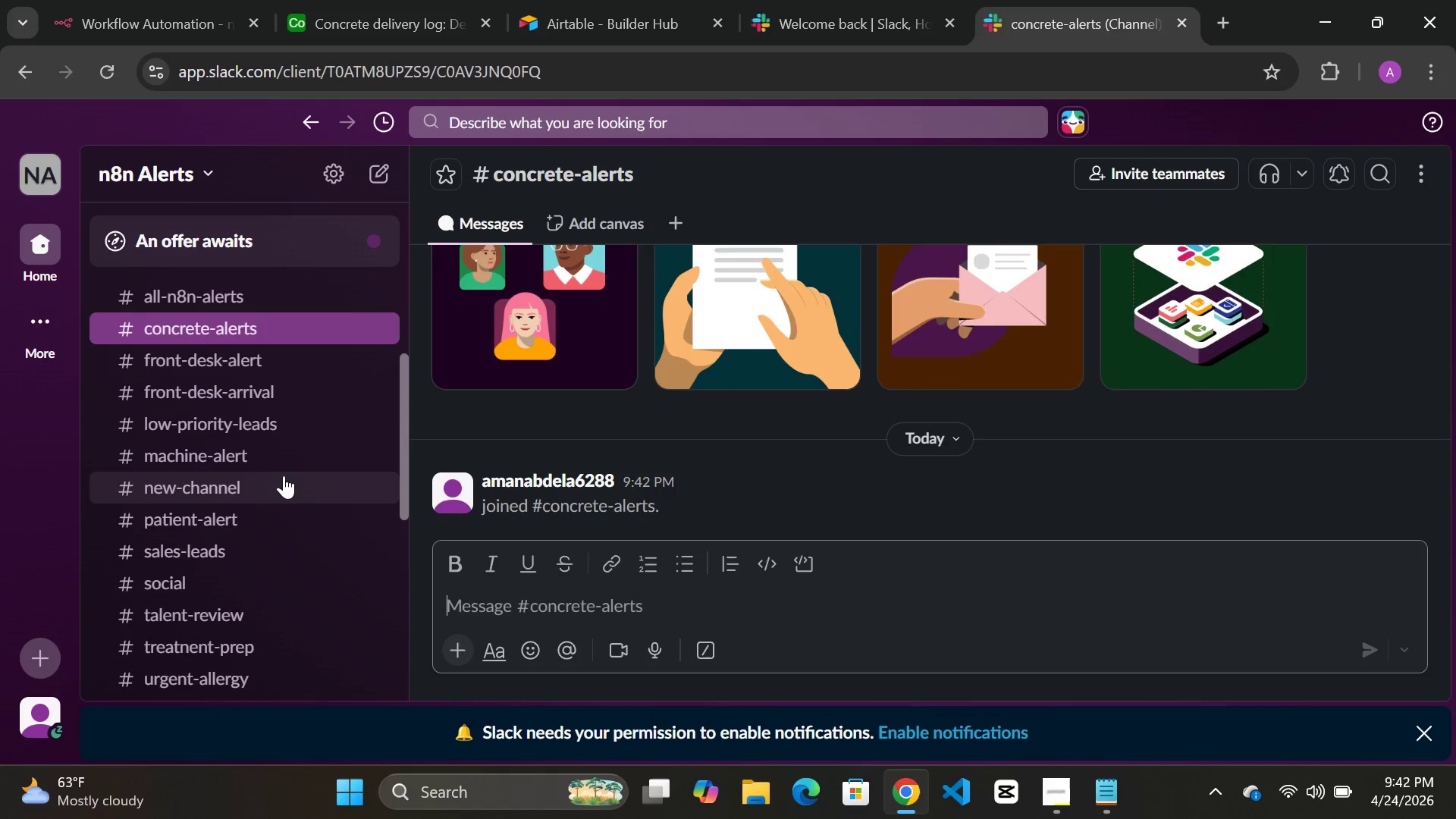 
scroll: coordinate [272, 497], scroll_direction: none, amount: 0.0
 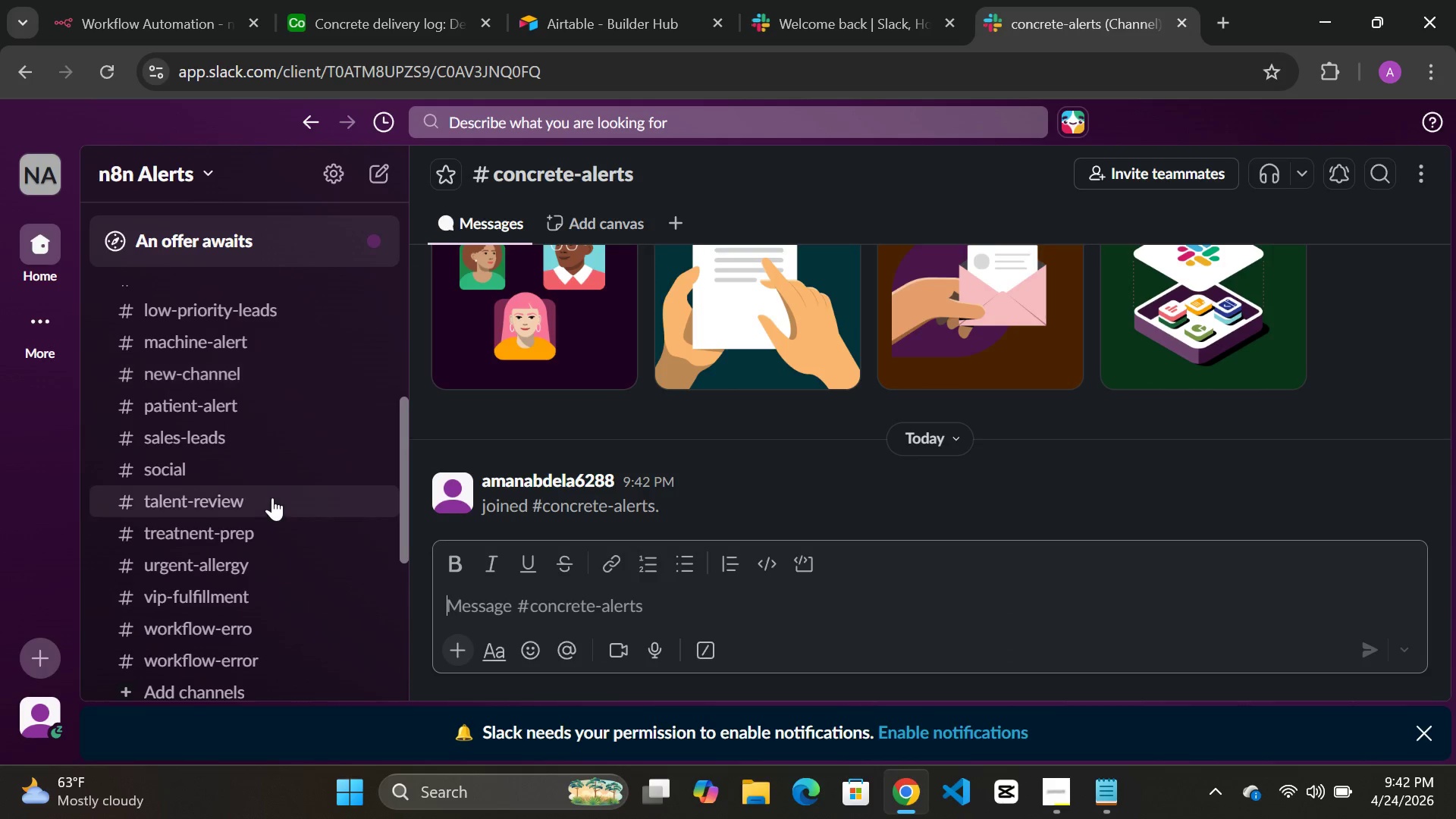 
scroll: coordinate [272, 497], scroll_direction: down, amount: 2.0
 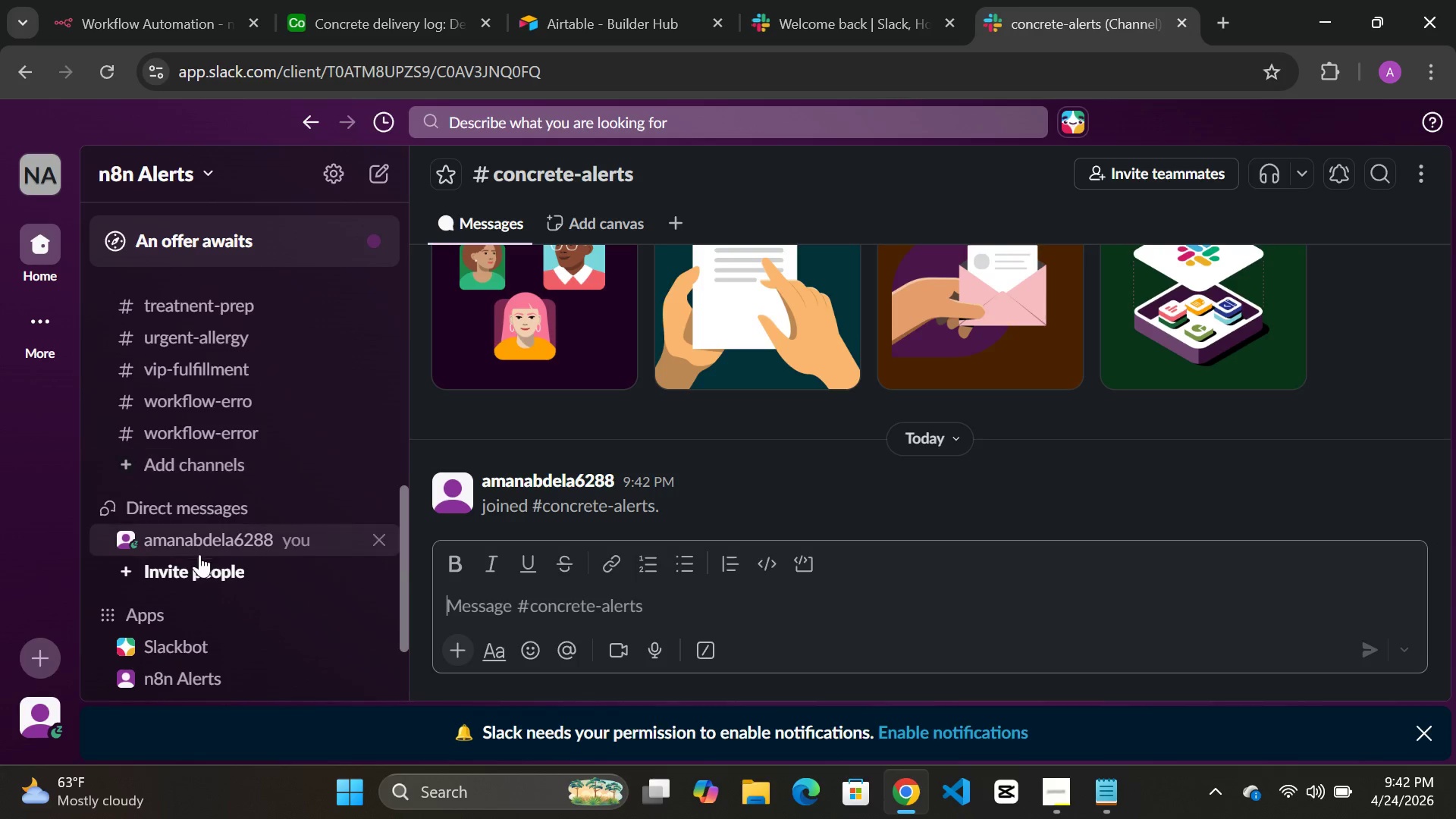 
wait(8.7)
 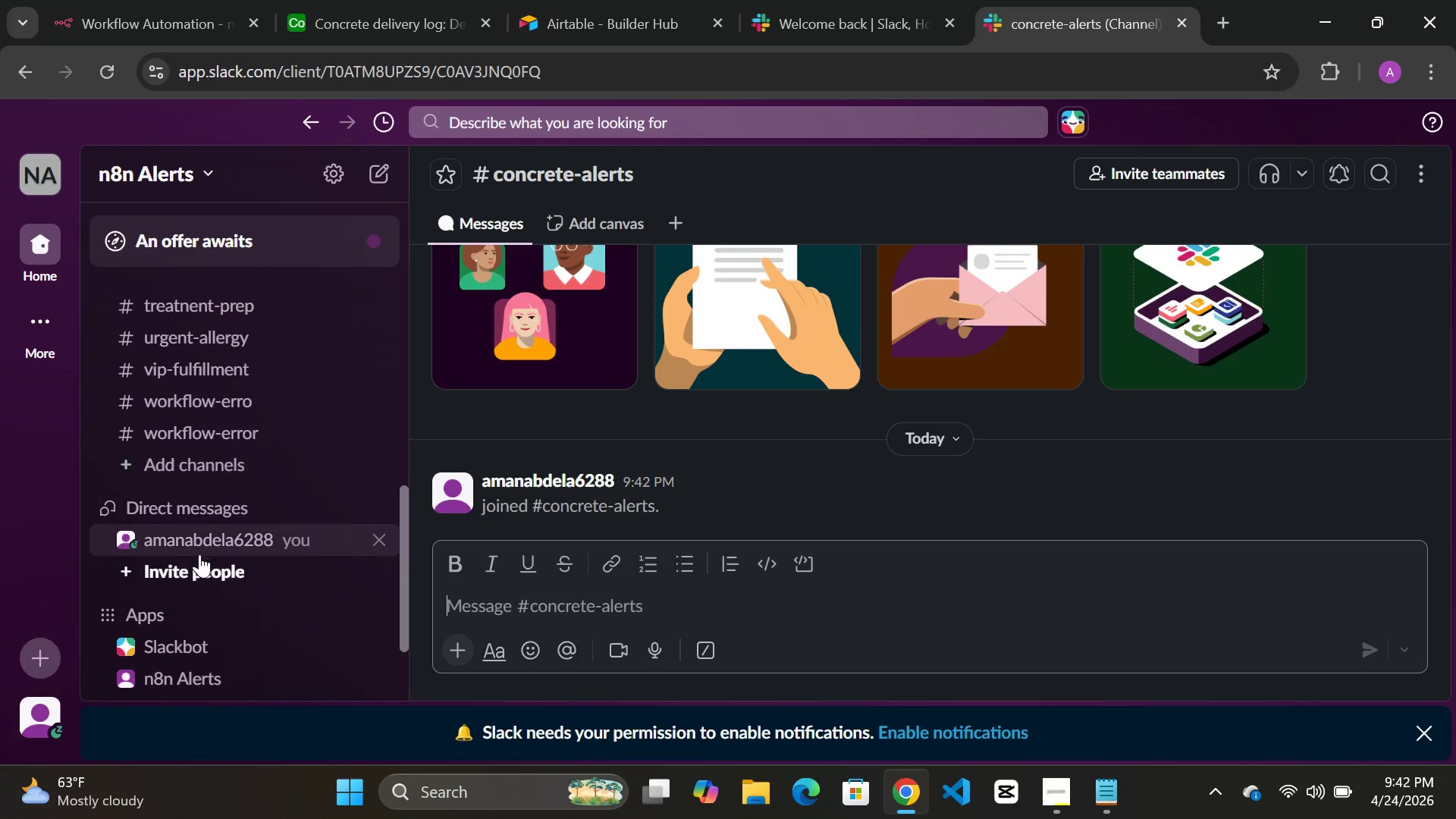 
left_click([43, 639])
 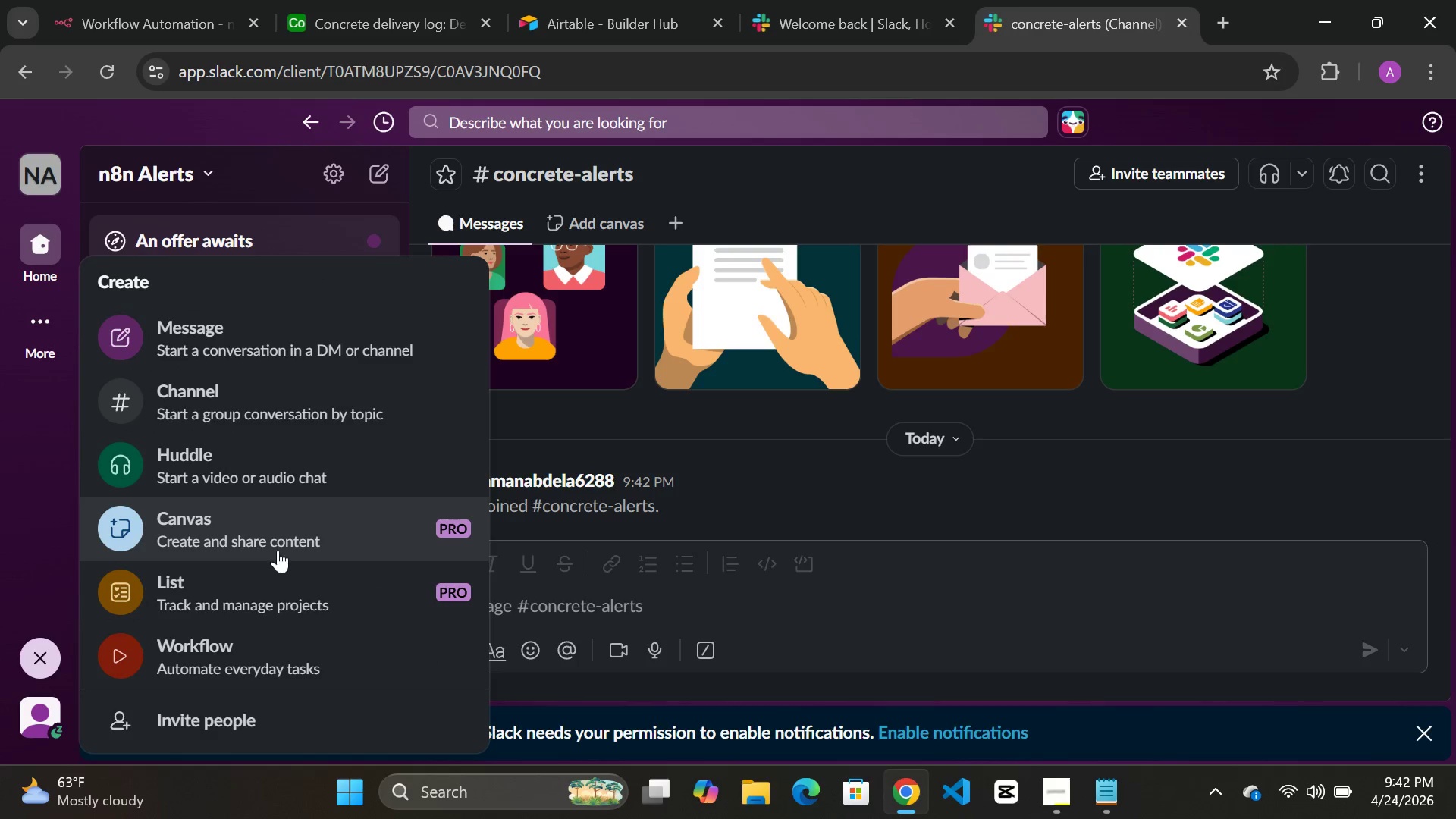 
scroll: coordinate [290, 548], scroll_direction: down, amount: 4.0
 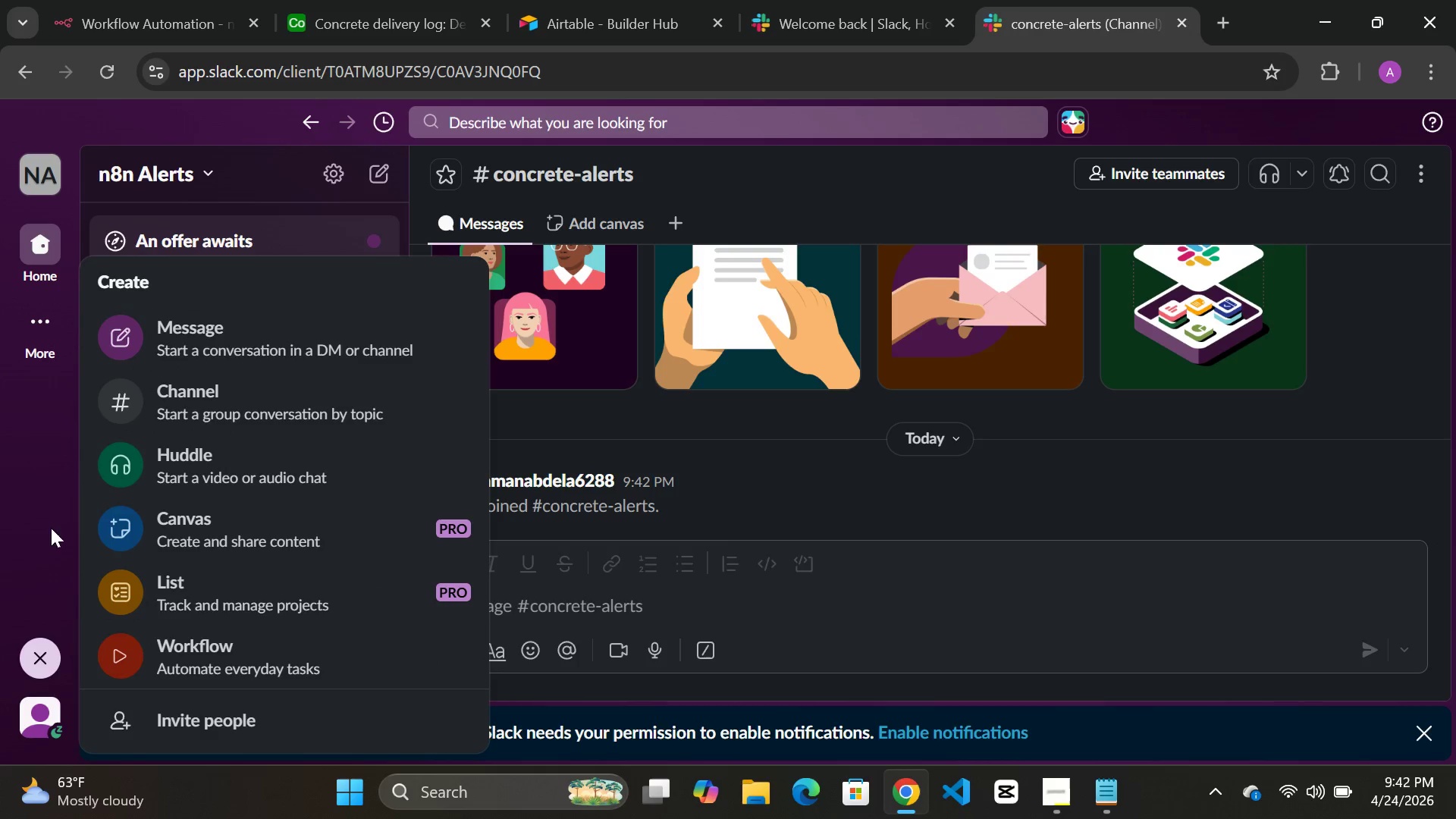 
left_click([8, 540])
 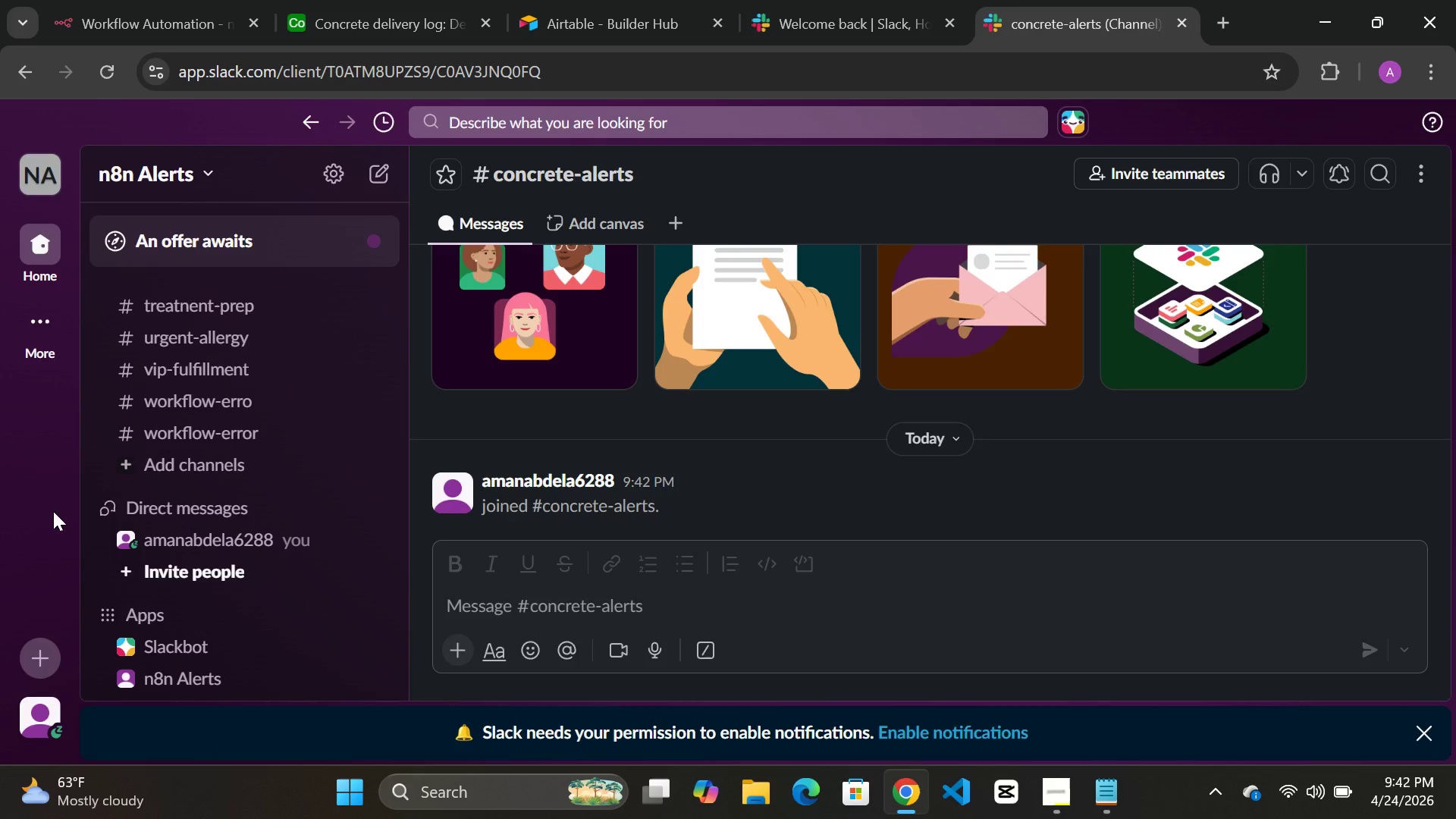 
scroll: coordinate [242, 503], scroll_direction: down, amount: 10.0
 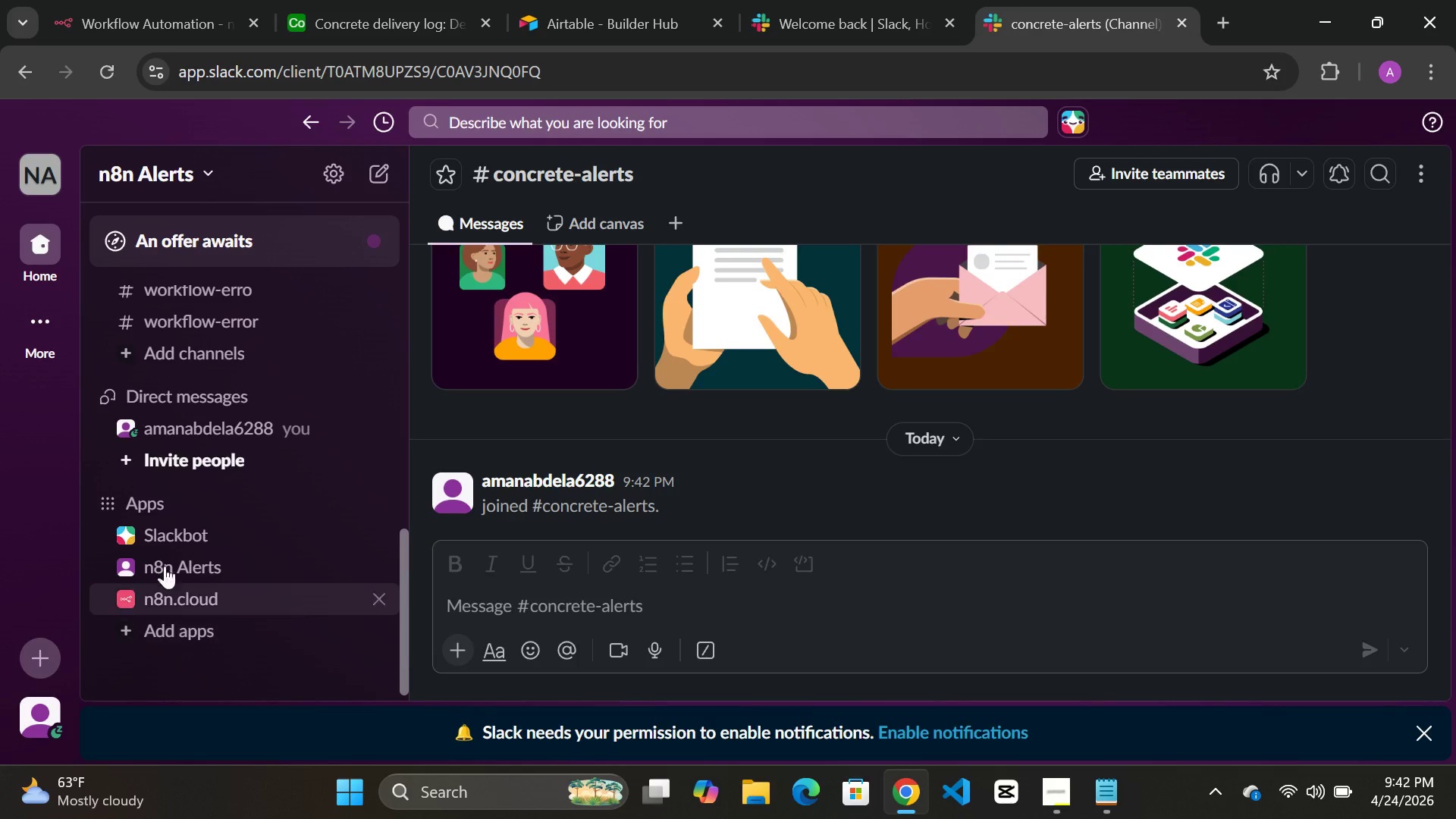 
left_click([155, 509])
 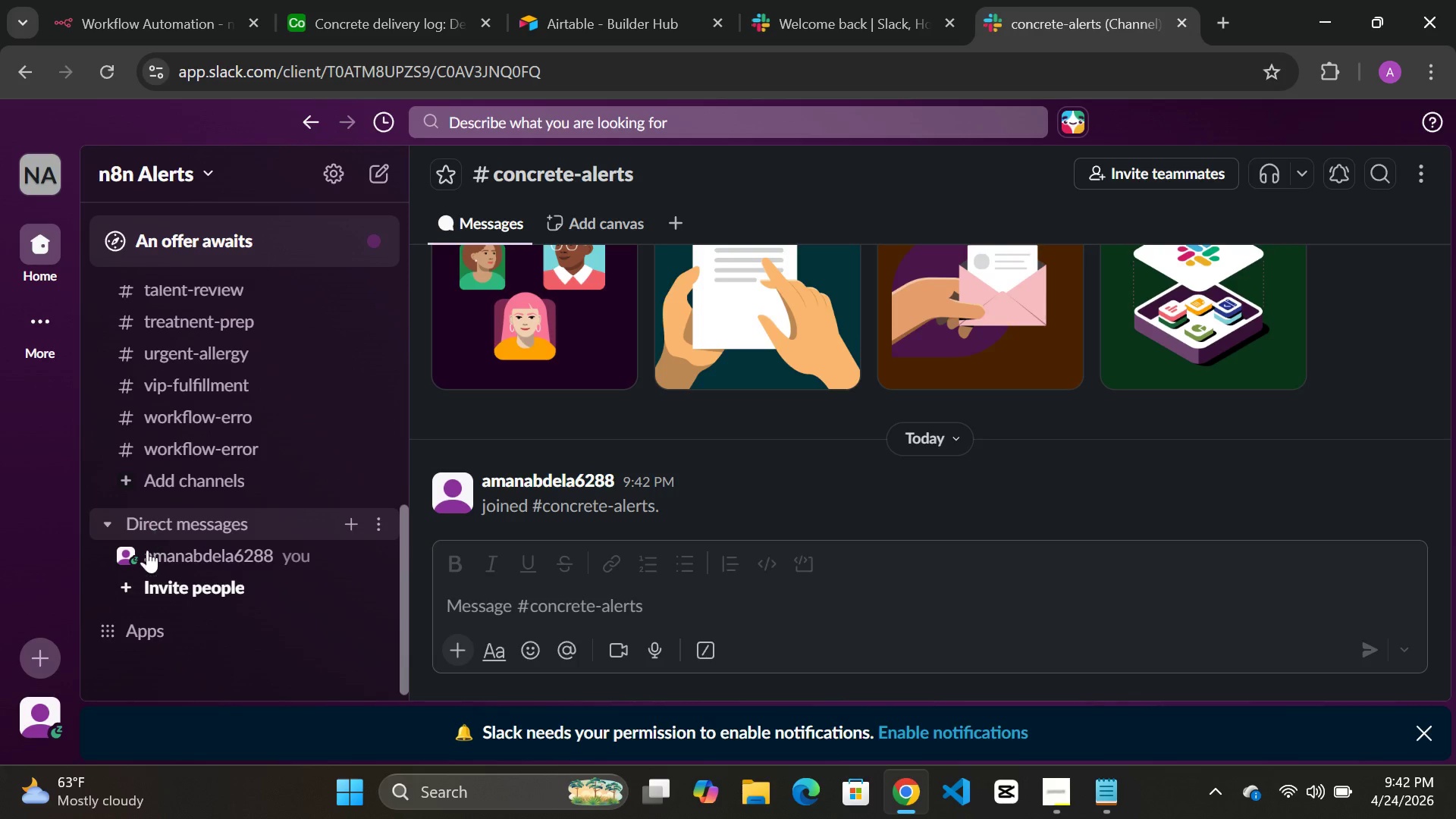 
left_click([123, 632])
 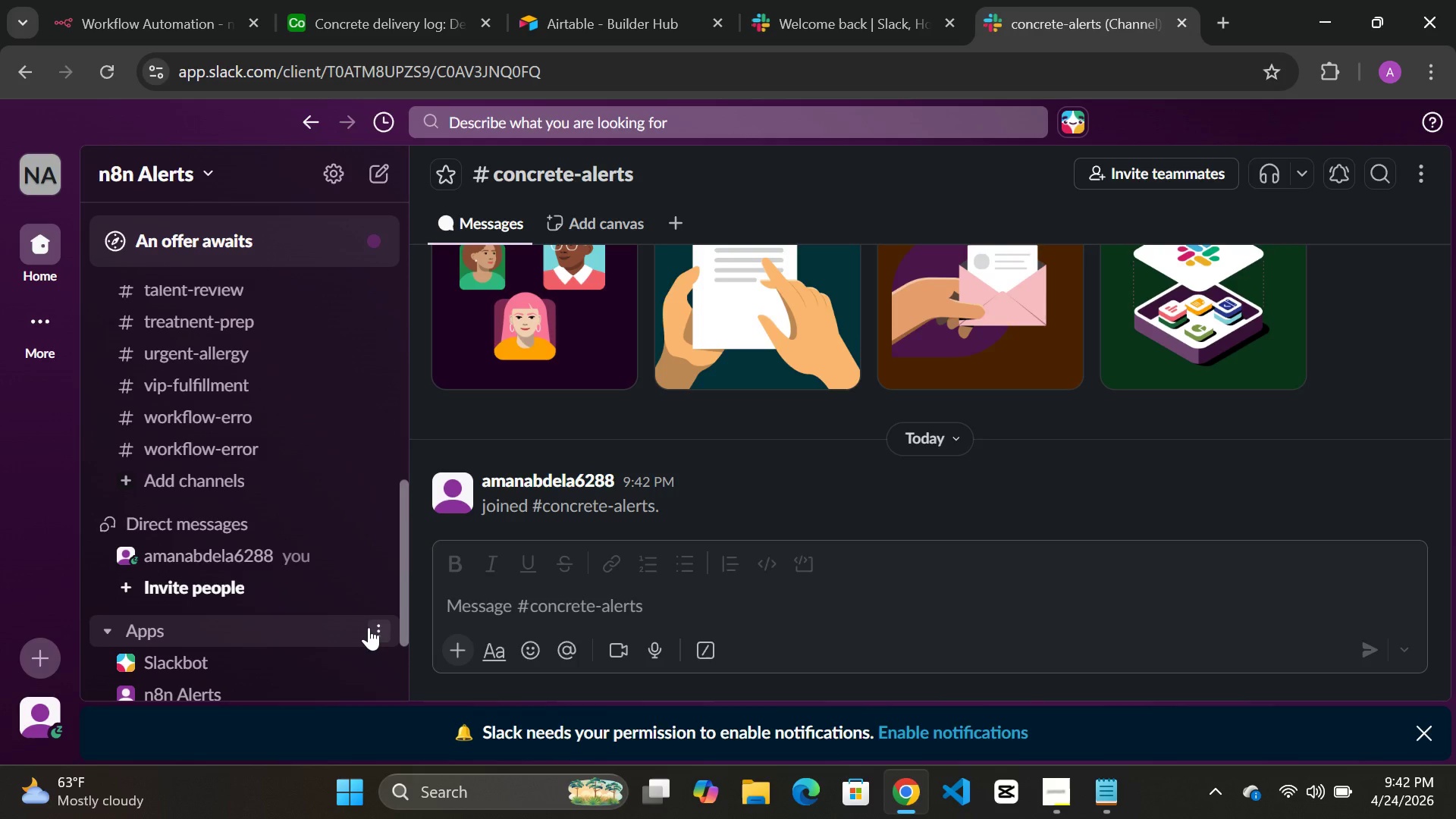 
left_click([376, 627])
 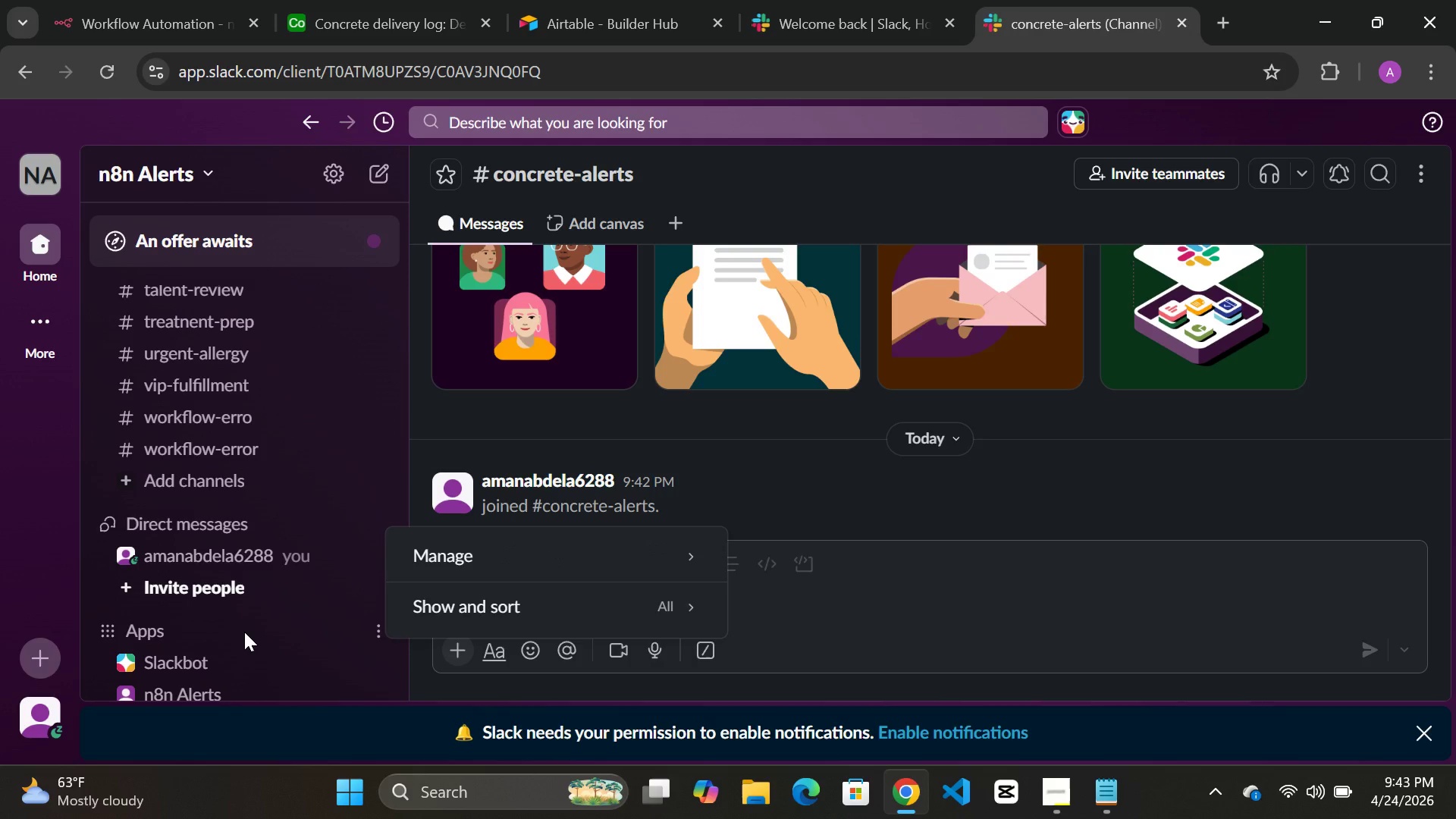 
left_click([247, 623])
 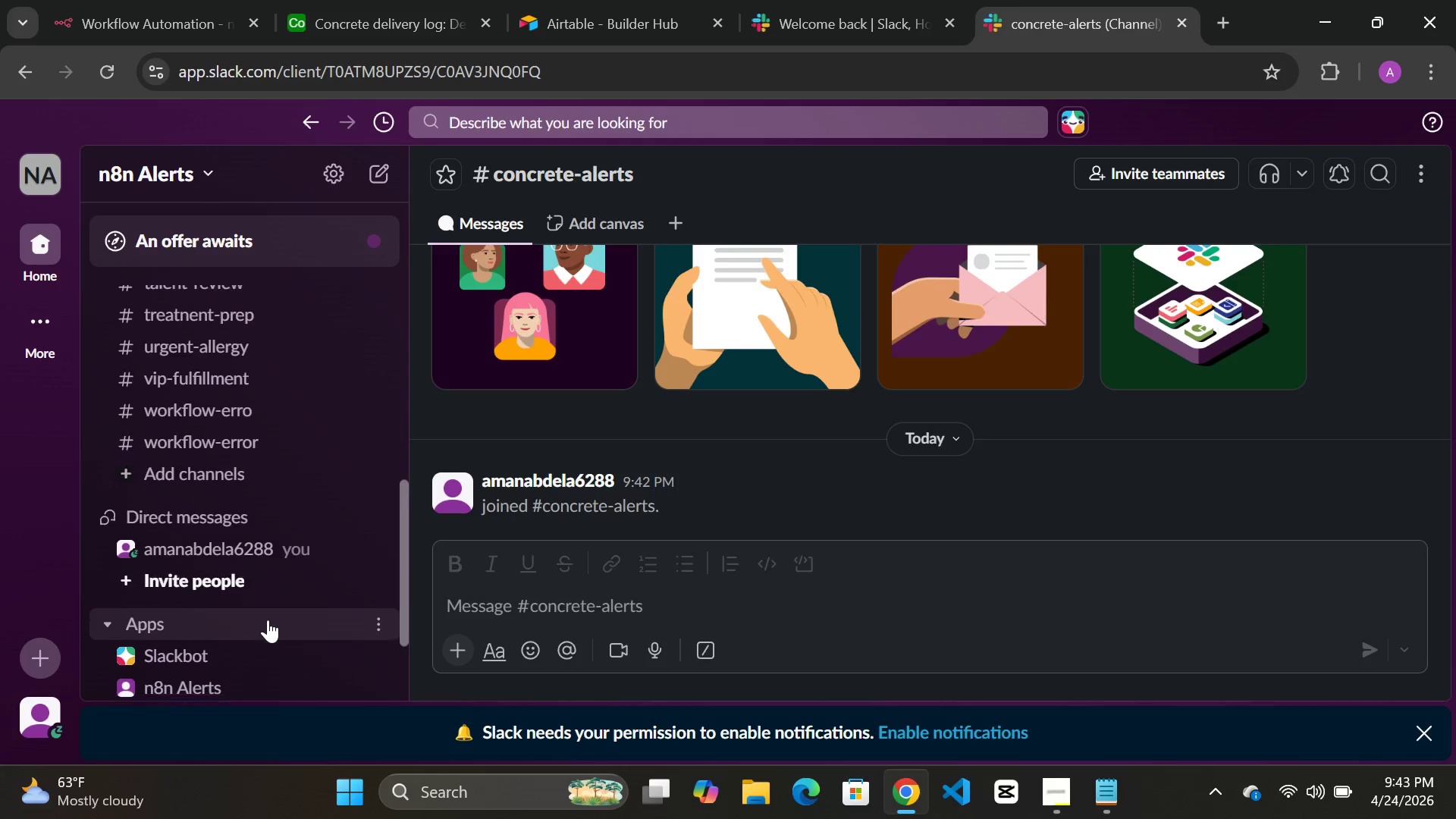 
scroll: coordinate [268, 620], scroll_direction: down, amount: 10.0
 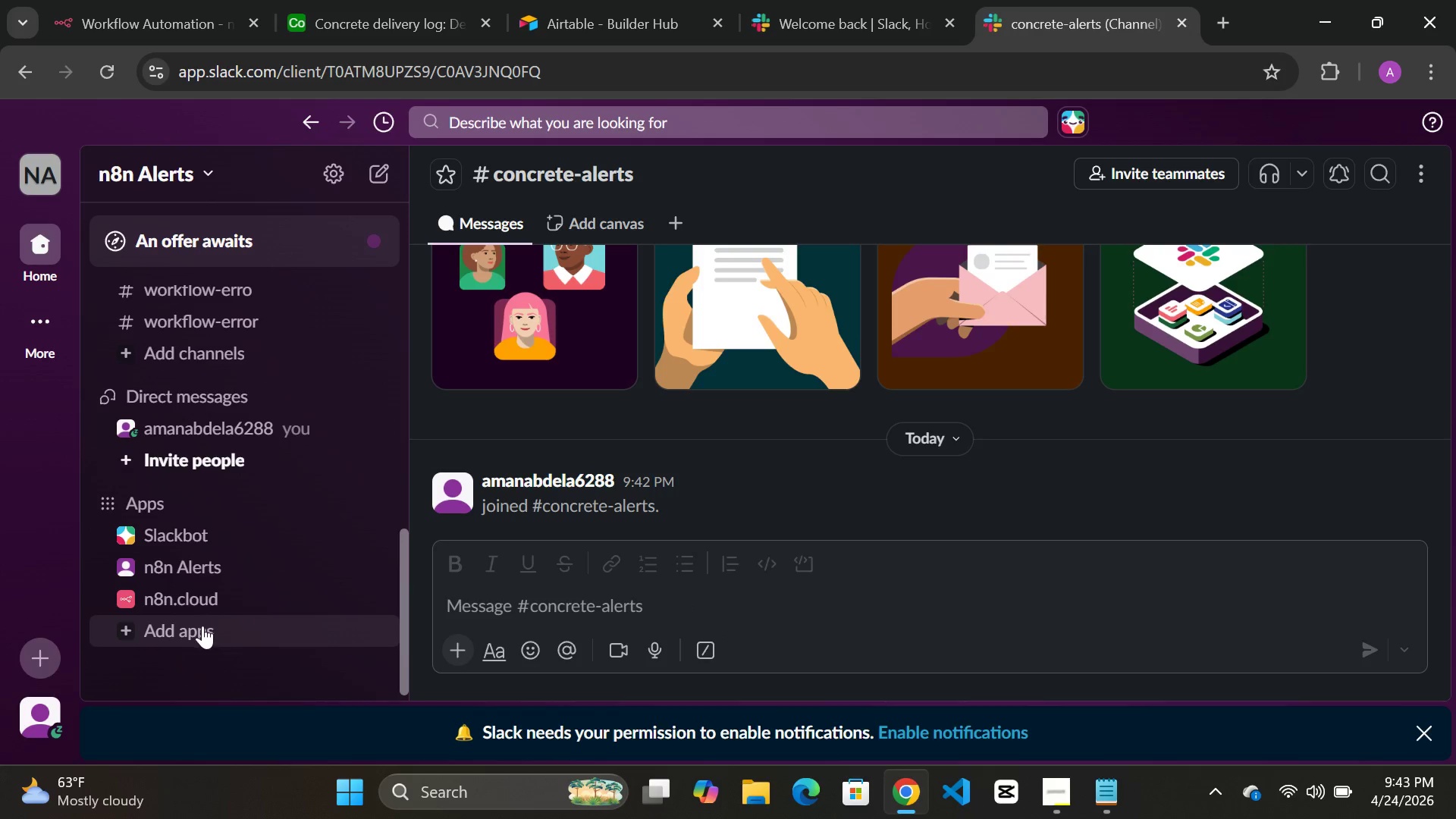 
left_click([201, 626])
 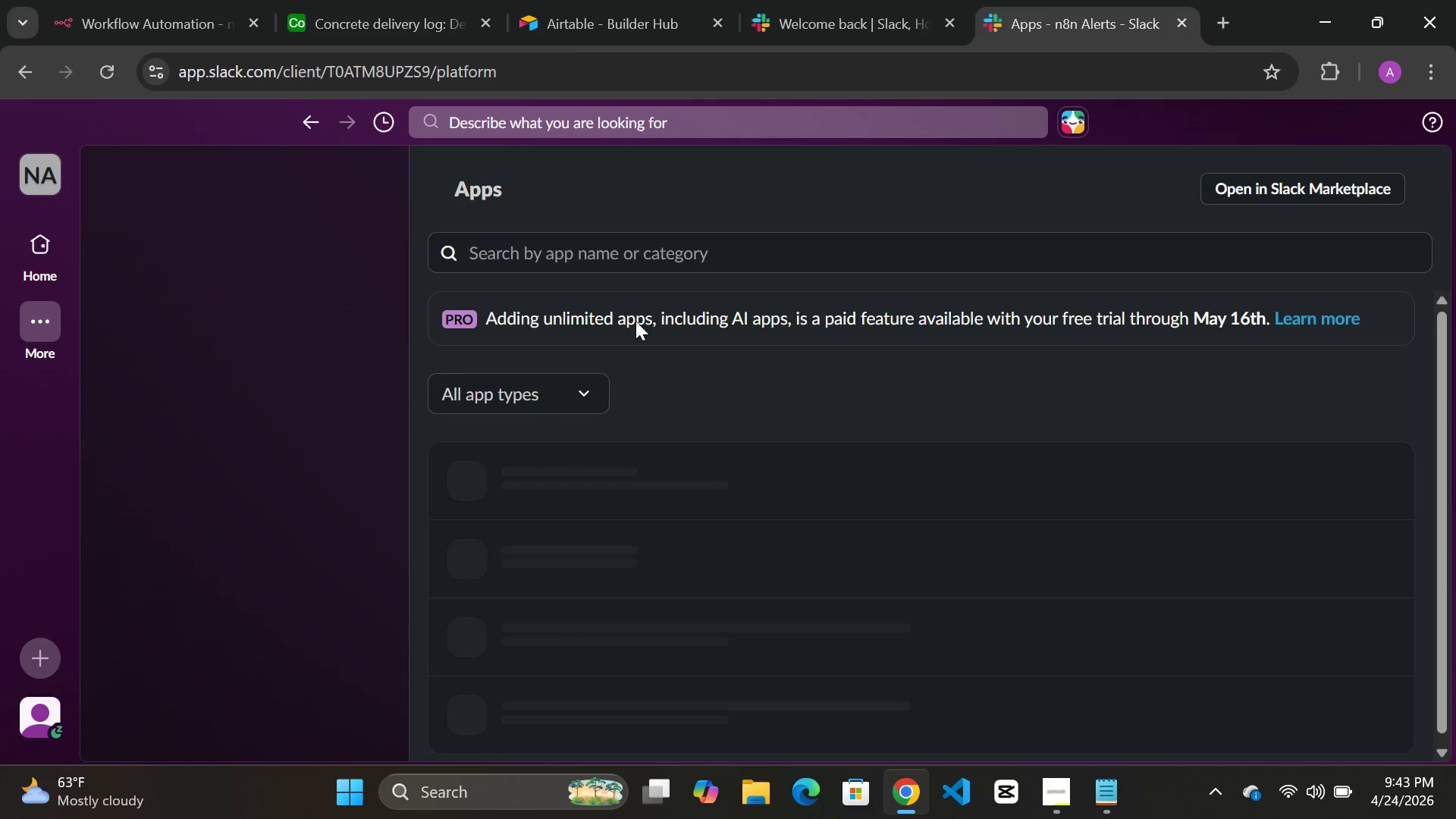 
left_click([672, 249])
 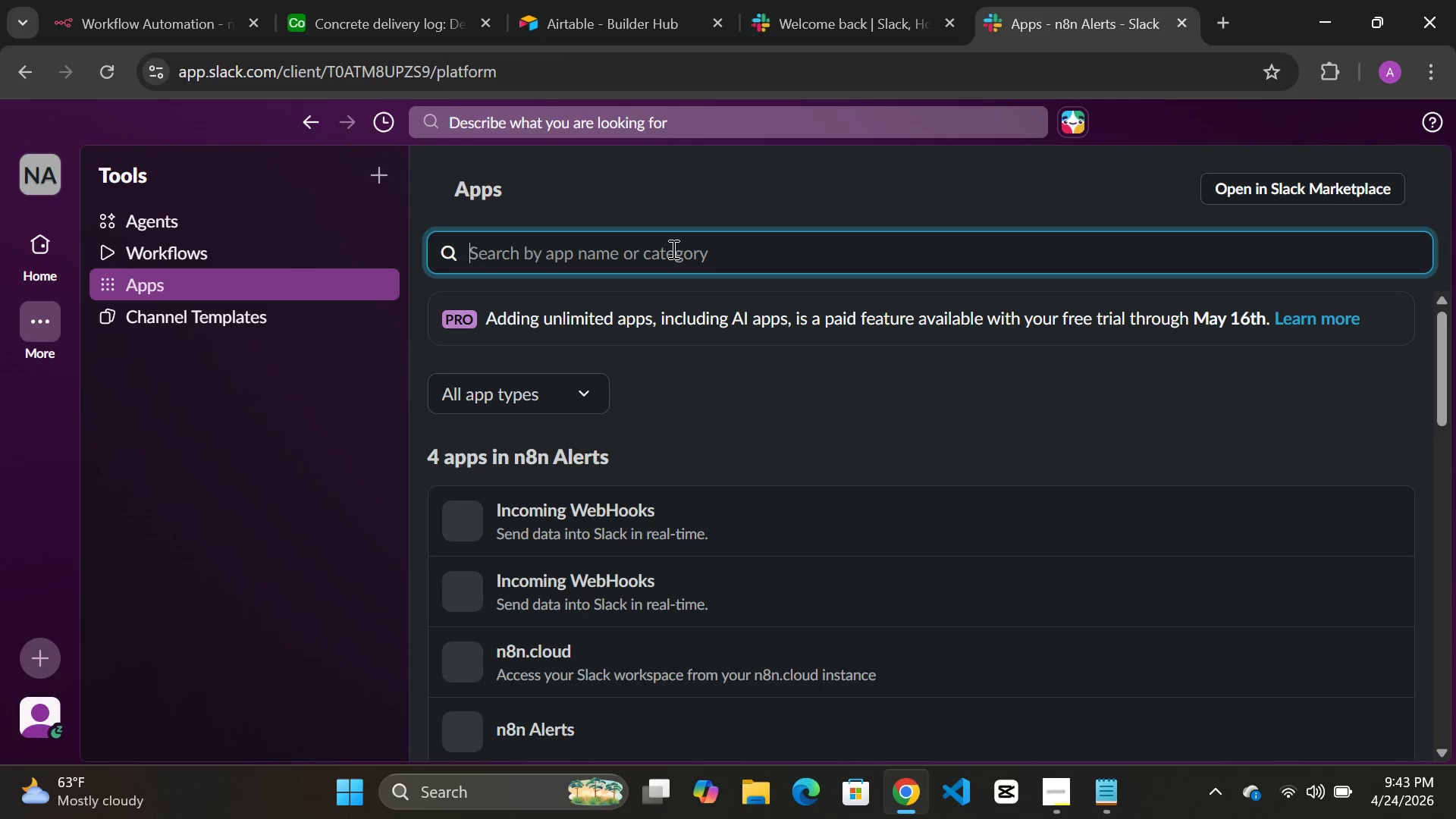 
type(incomig)
key(Backspace)
type(ng webhook)
 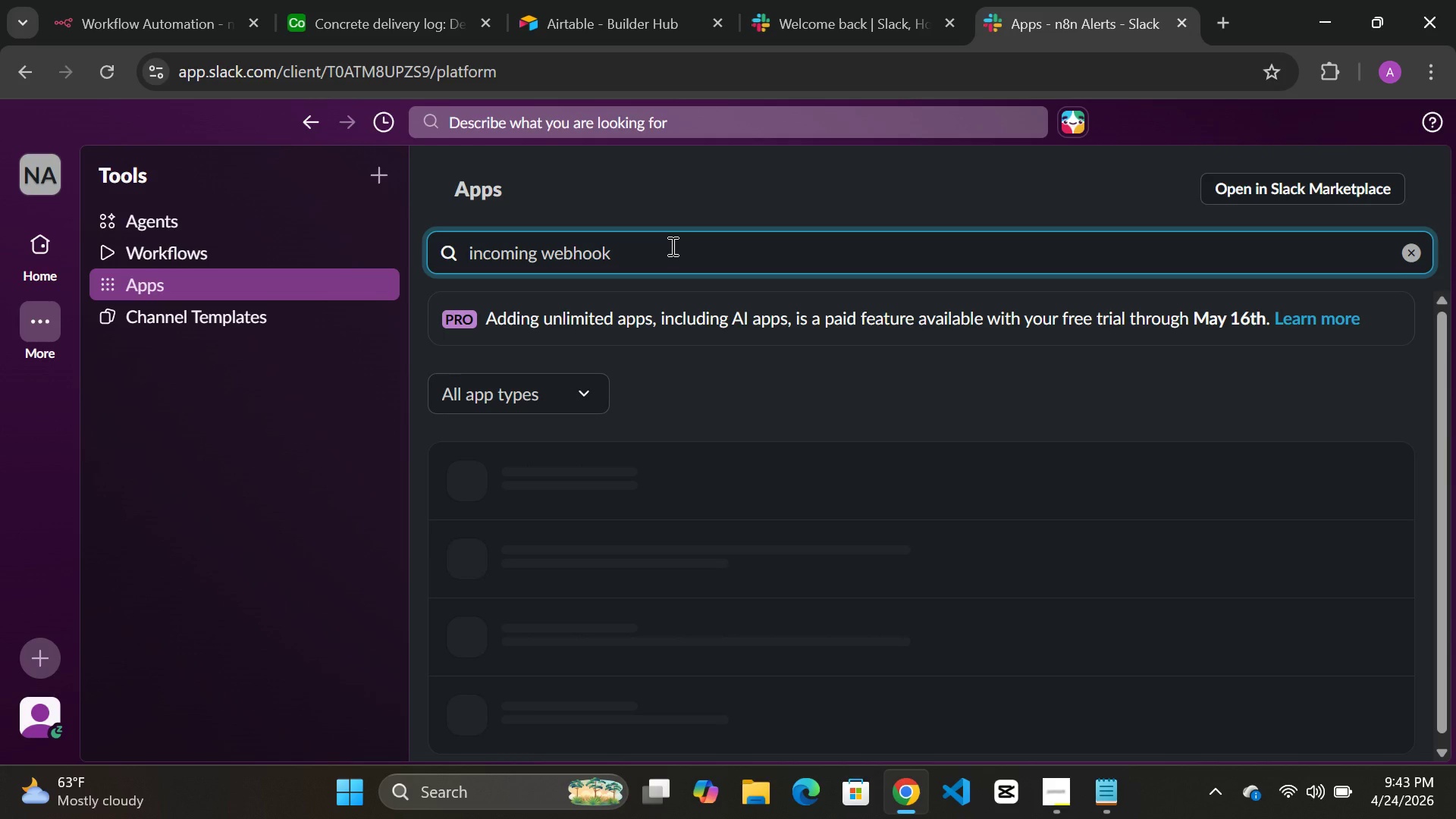 
key(Enter)
 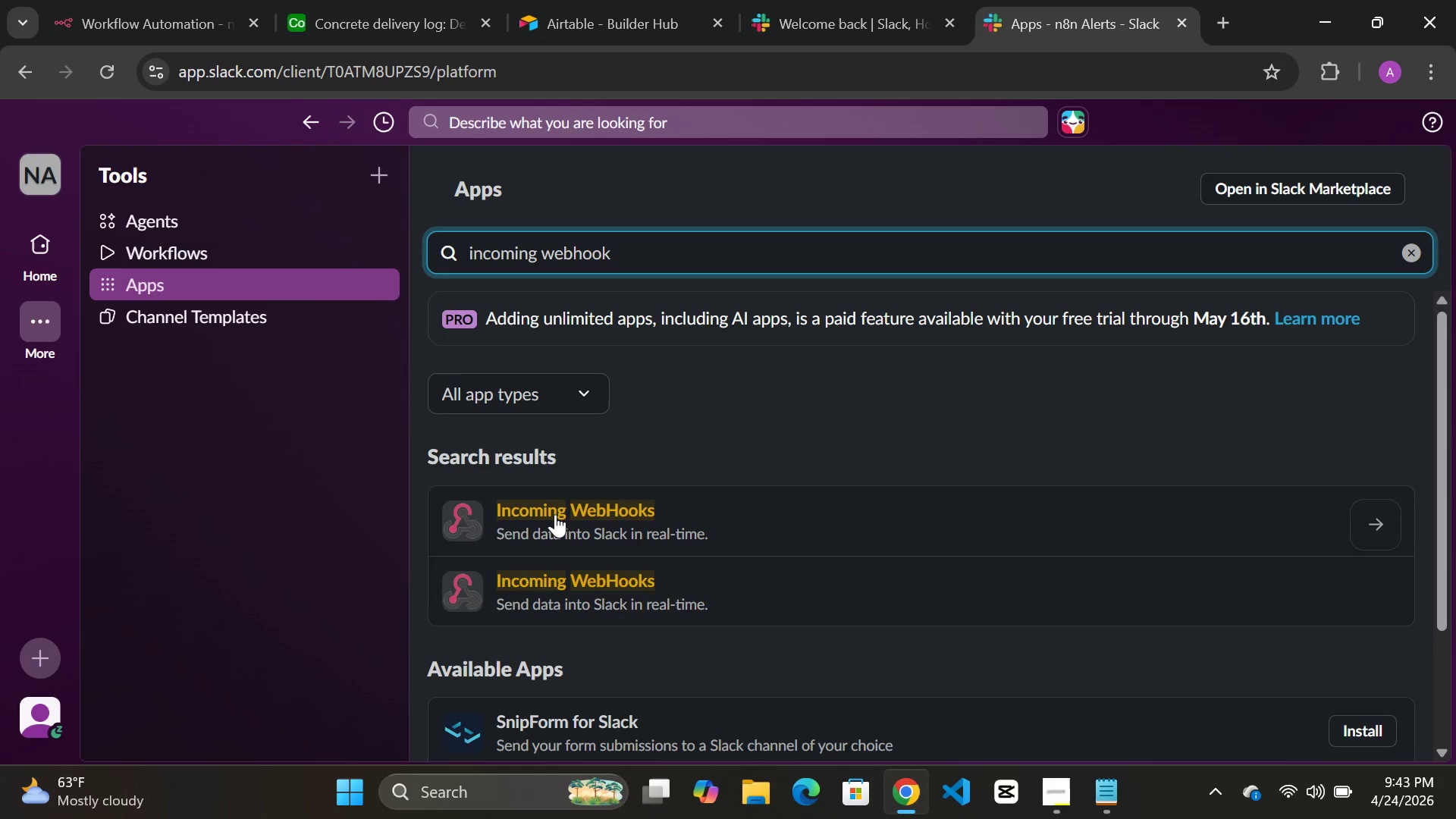 
double_click([556, 514])
 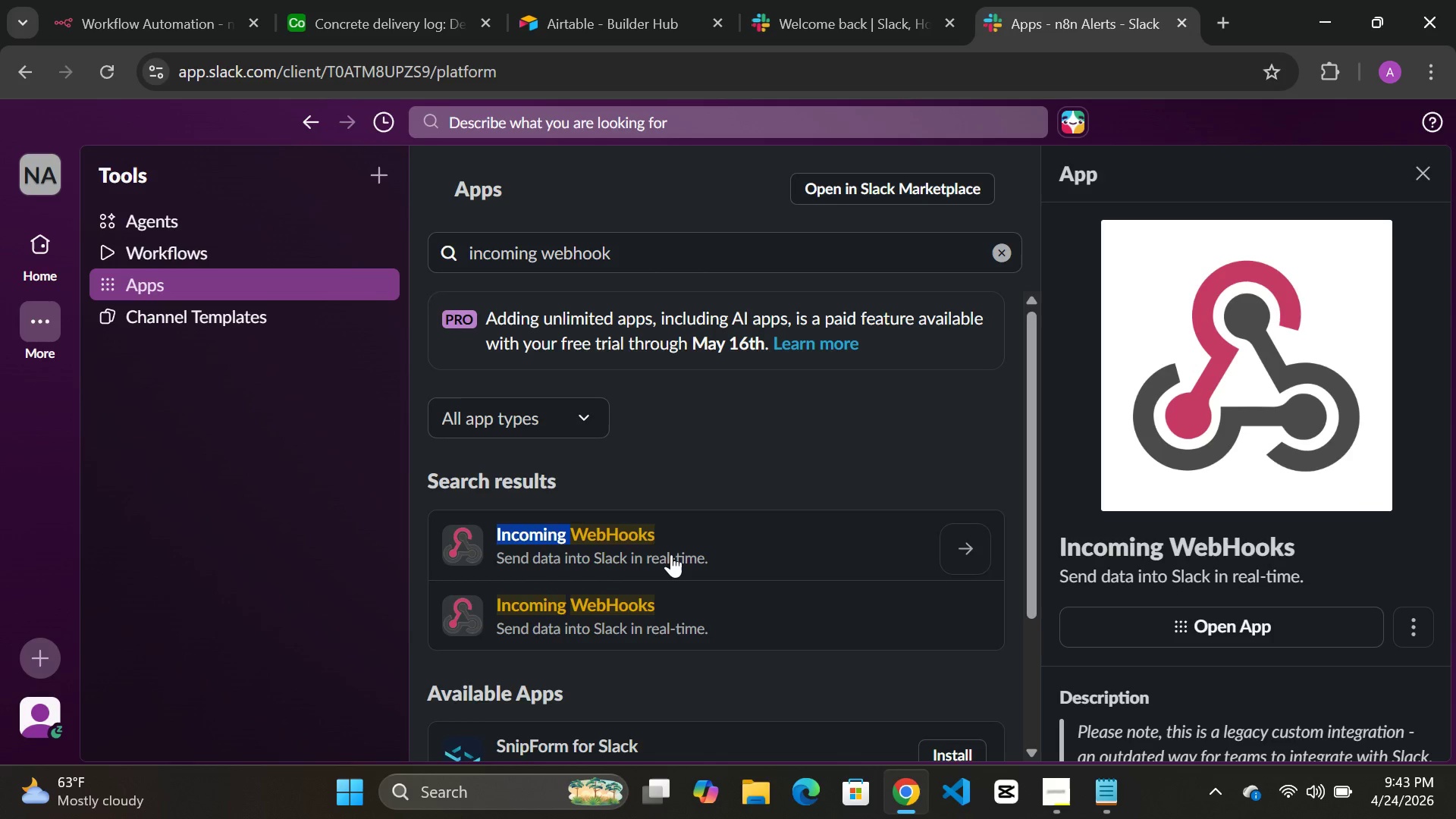 
left_click([610, 607])
 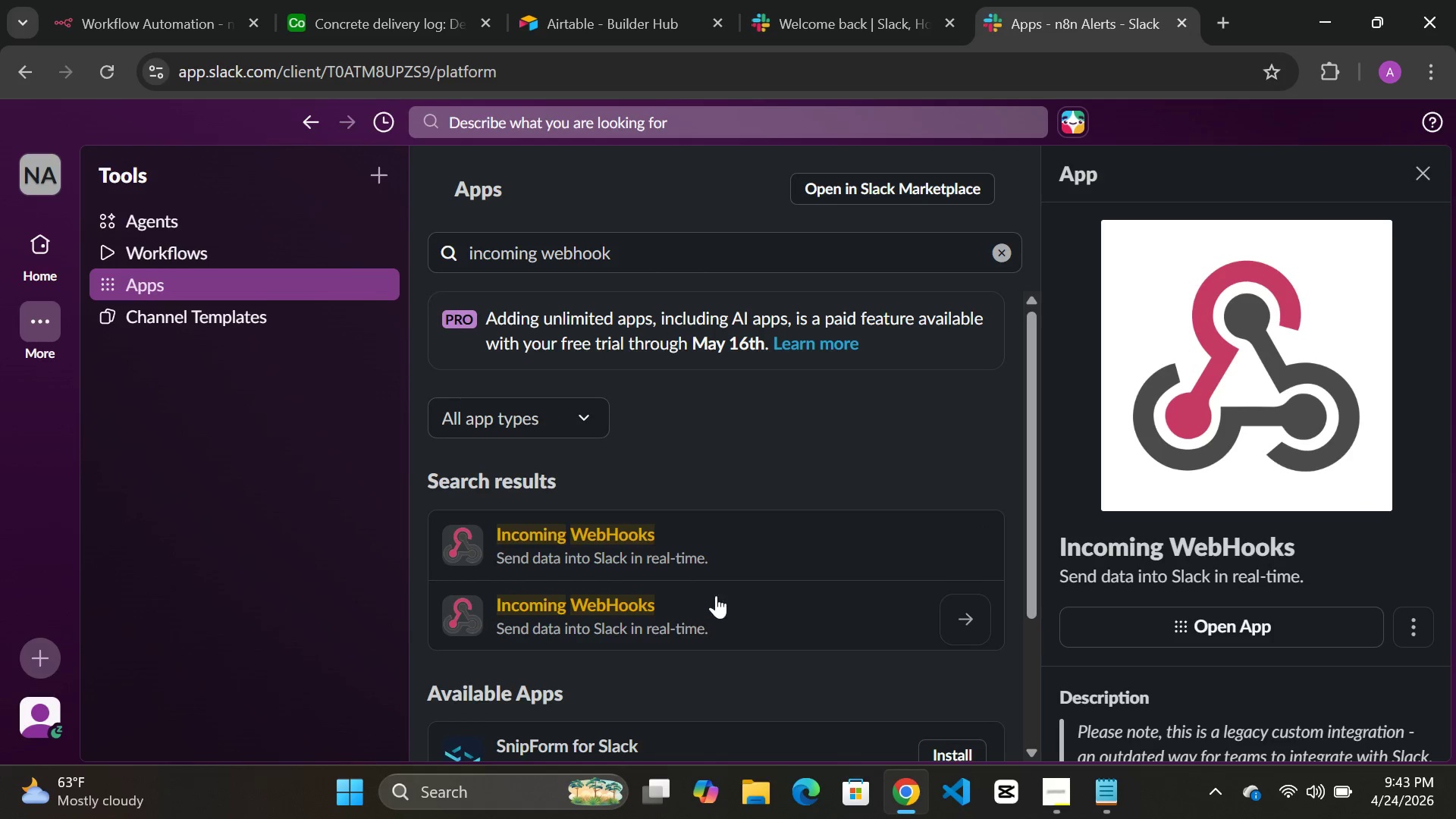 
left_click([852, 615])
 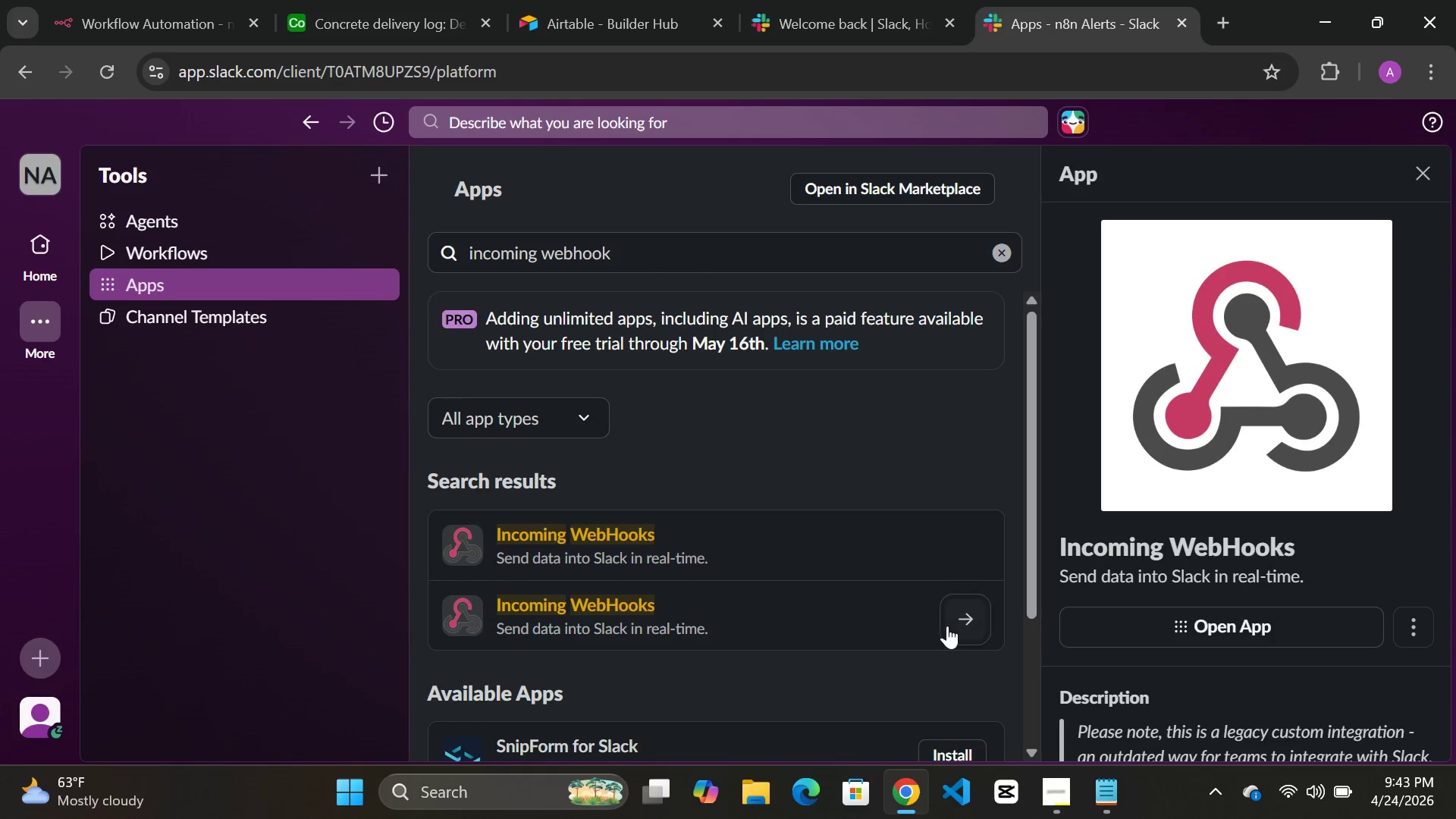 
left_click([947, 626])
 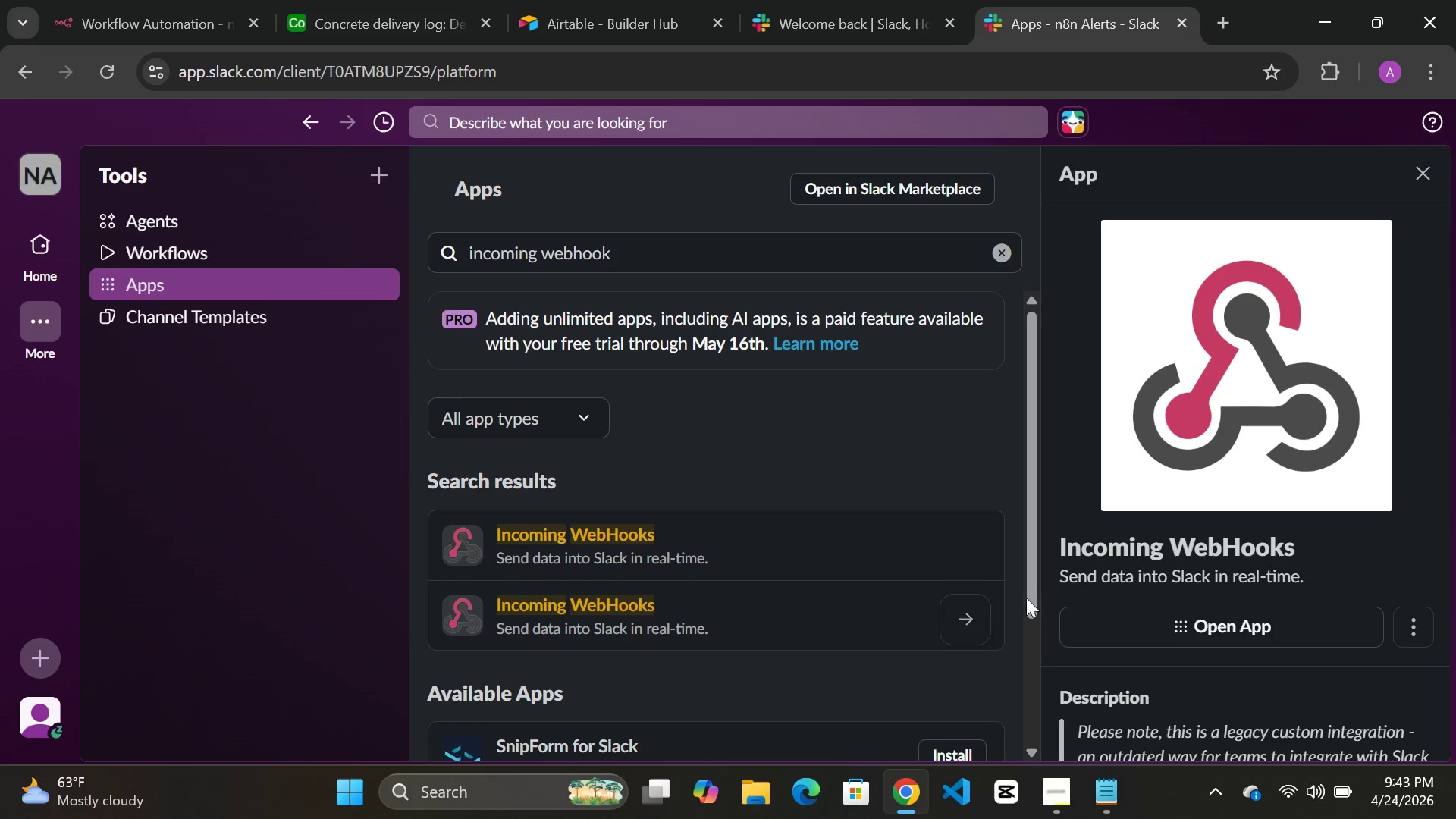 
scroll: coordinate [1137, 594], scroll_direction: down, amount: 5.0
 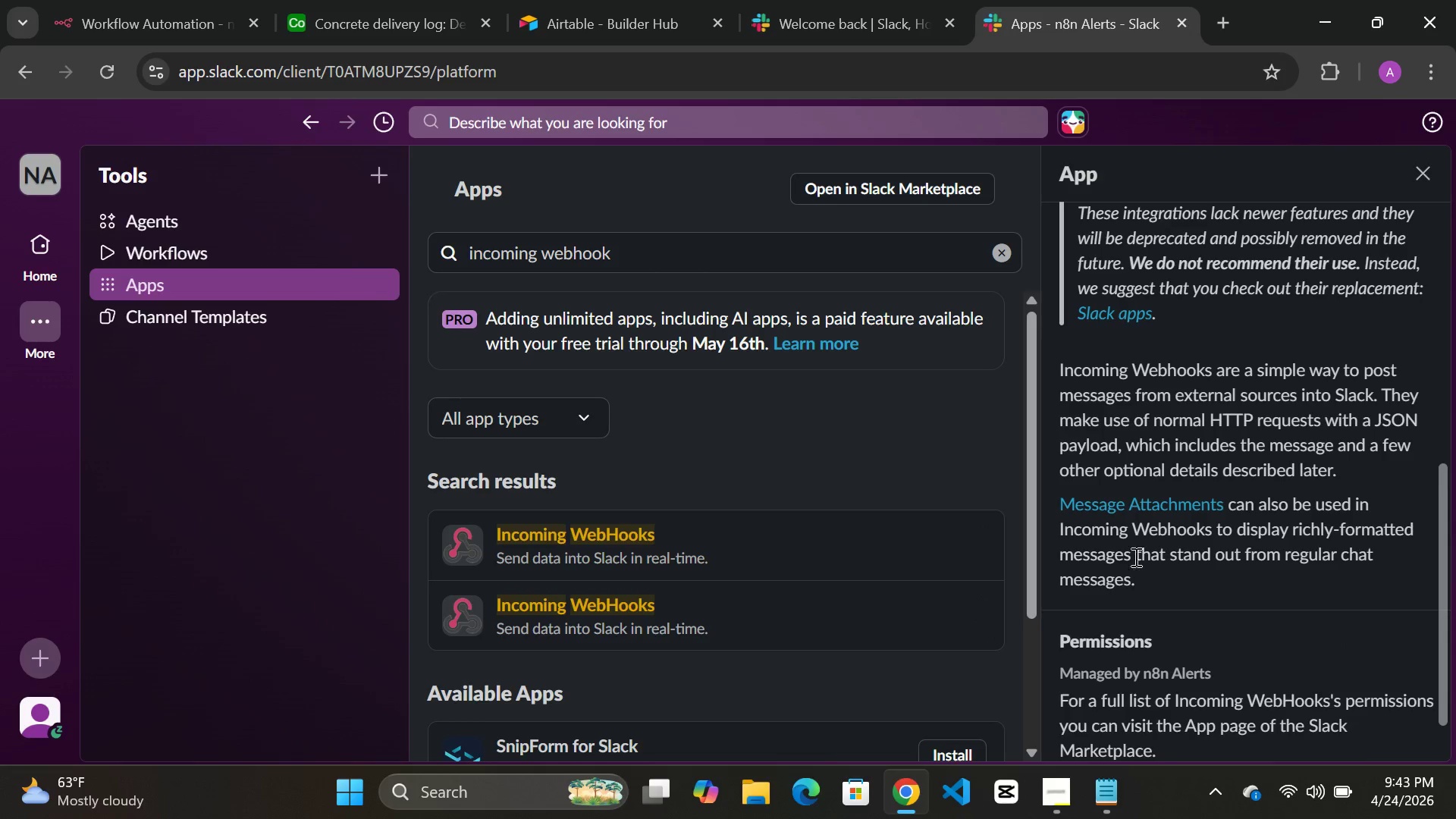 
scroll: coordinate [1131, 540], scroll_direction: up, amount: 2.0
 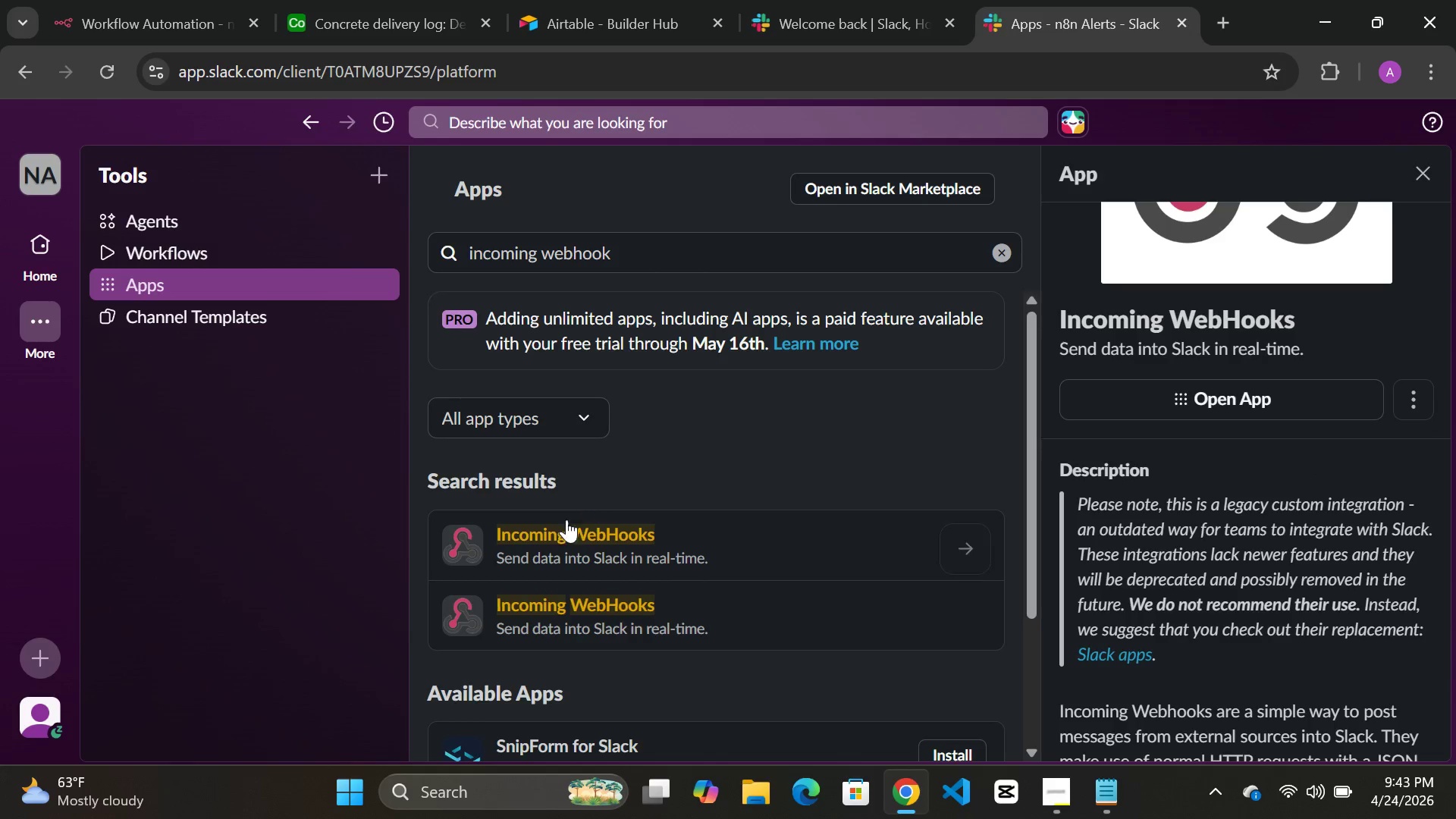 
double_click([534, 531])
 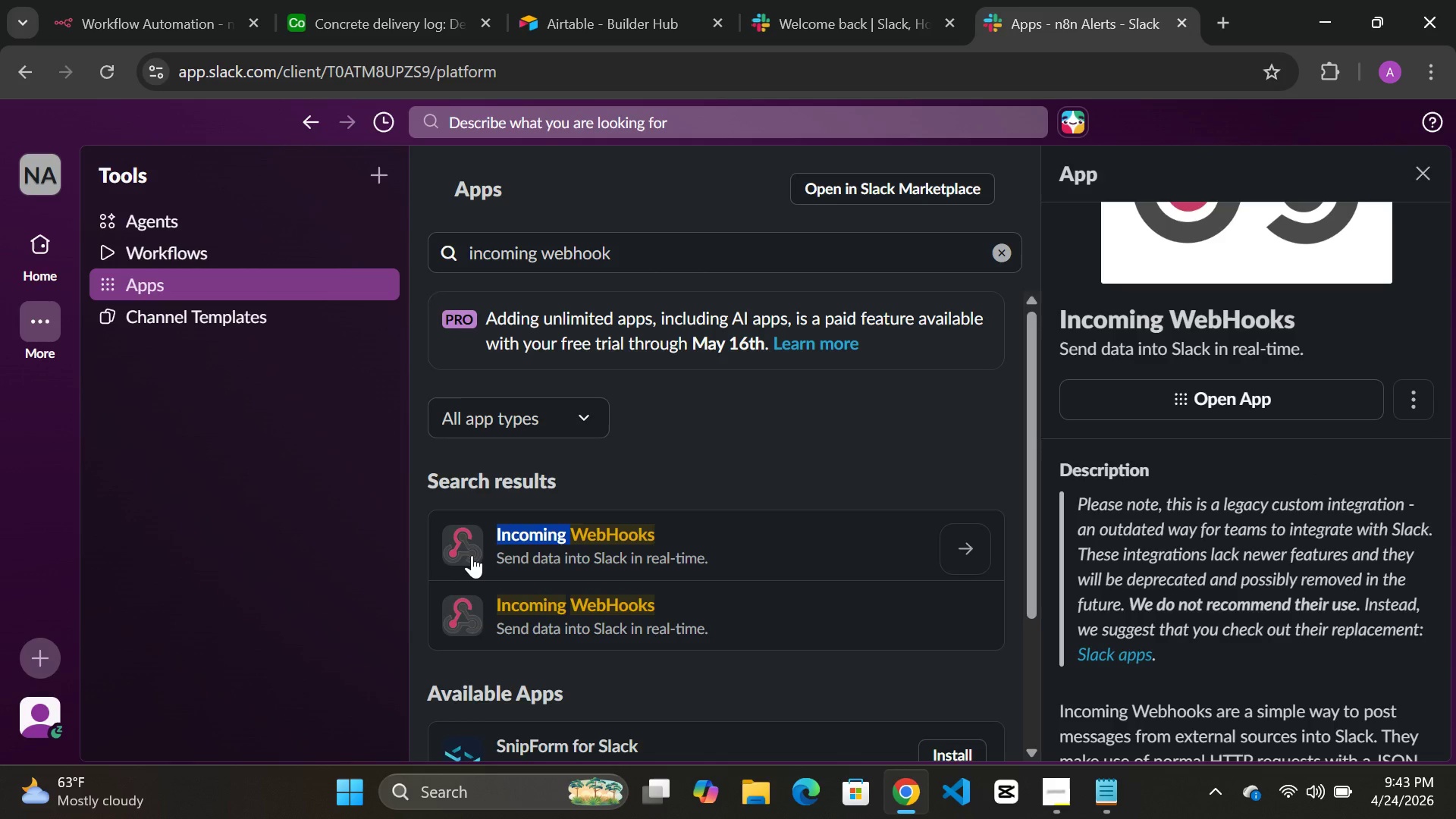 
double_click([472, 555])
 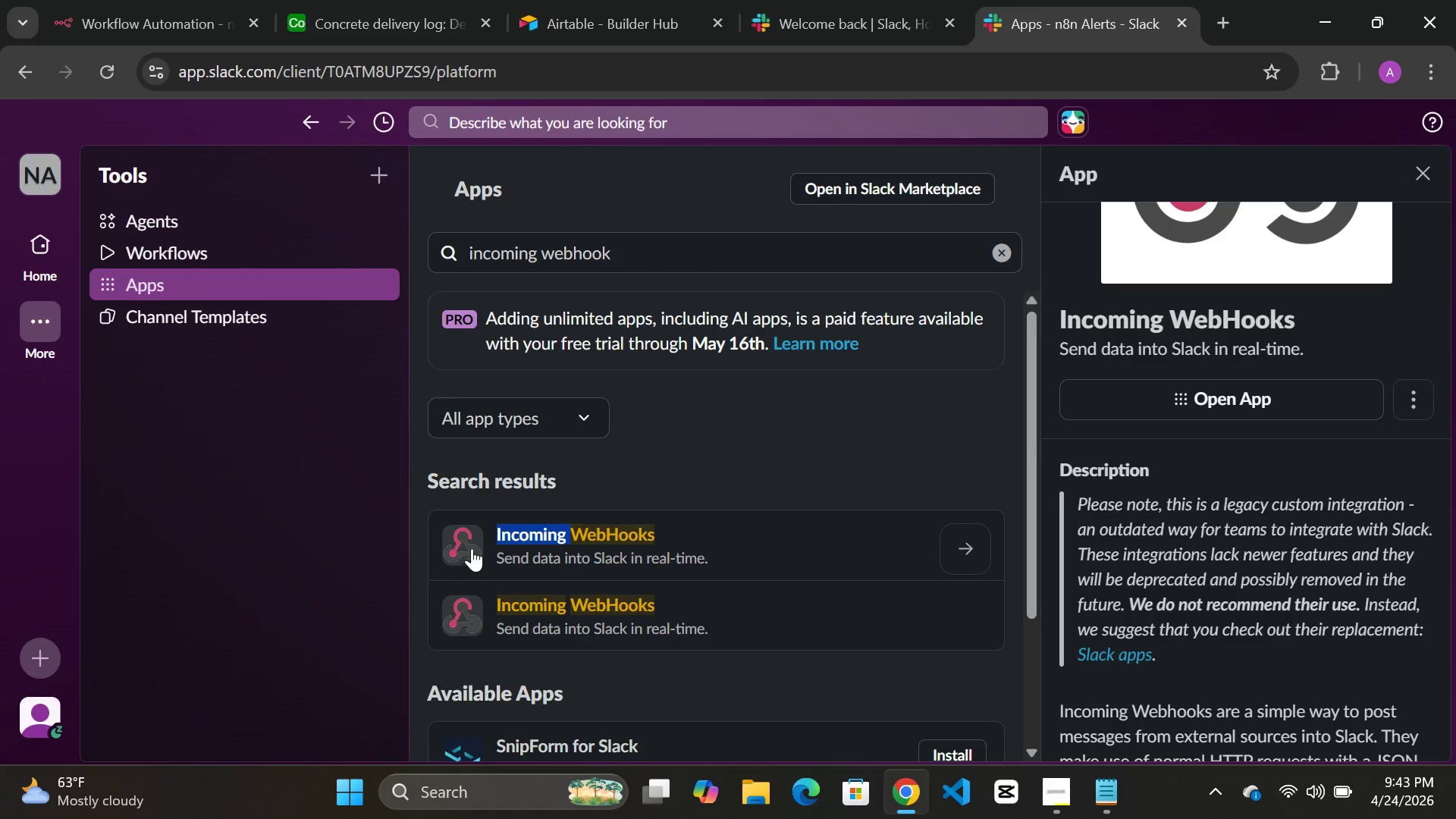 
triple_click([472, 548])
 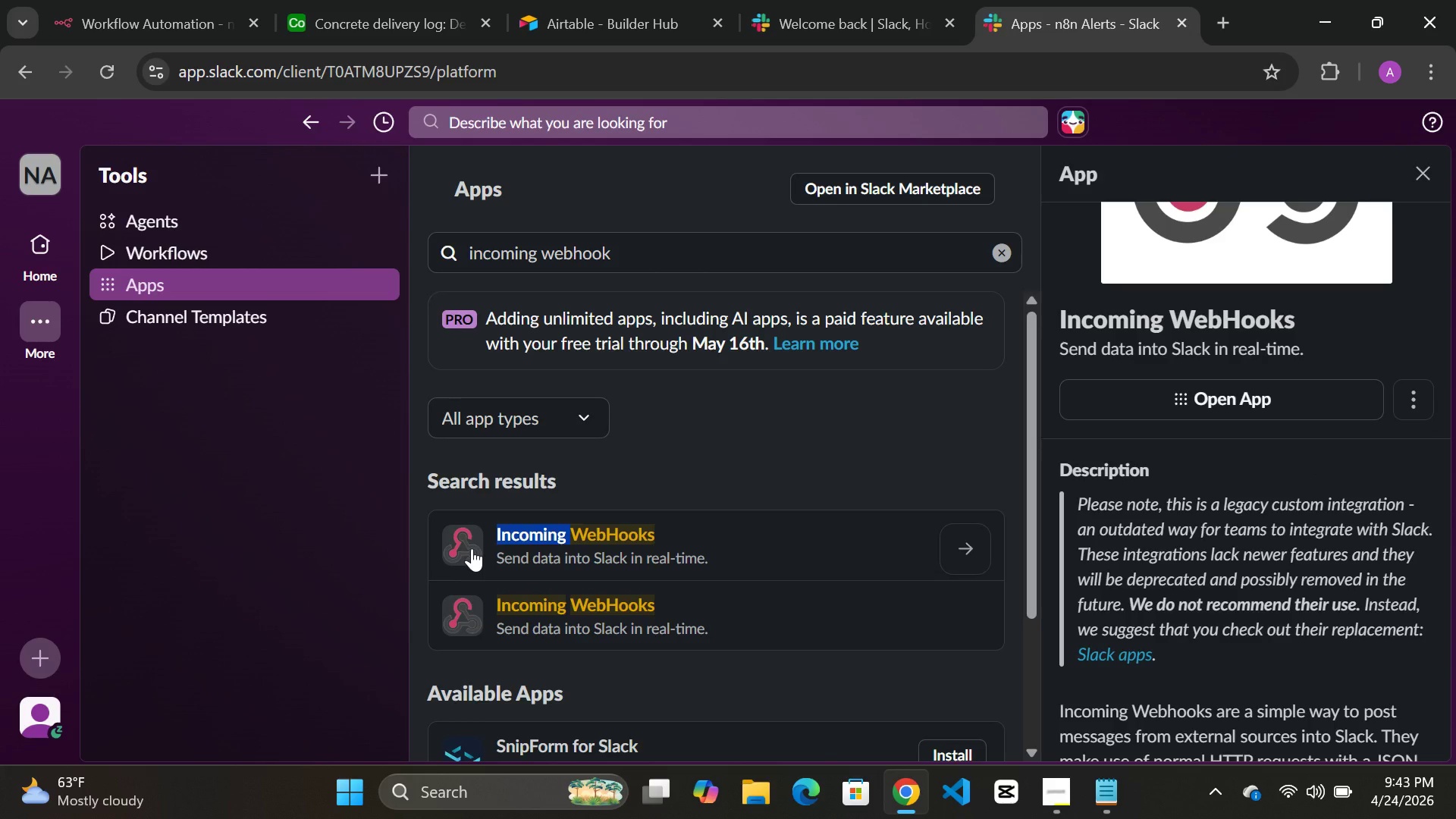 
double_click([472, 548])
 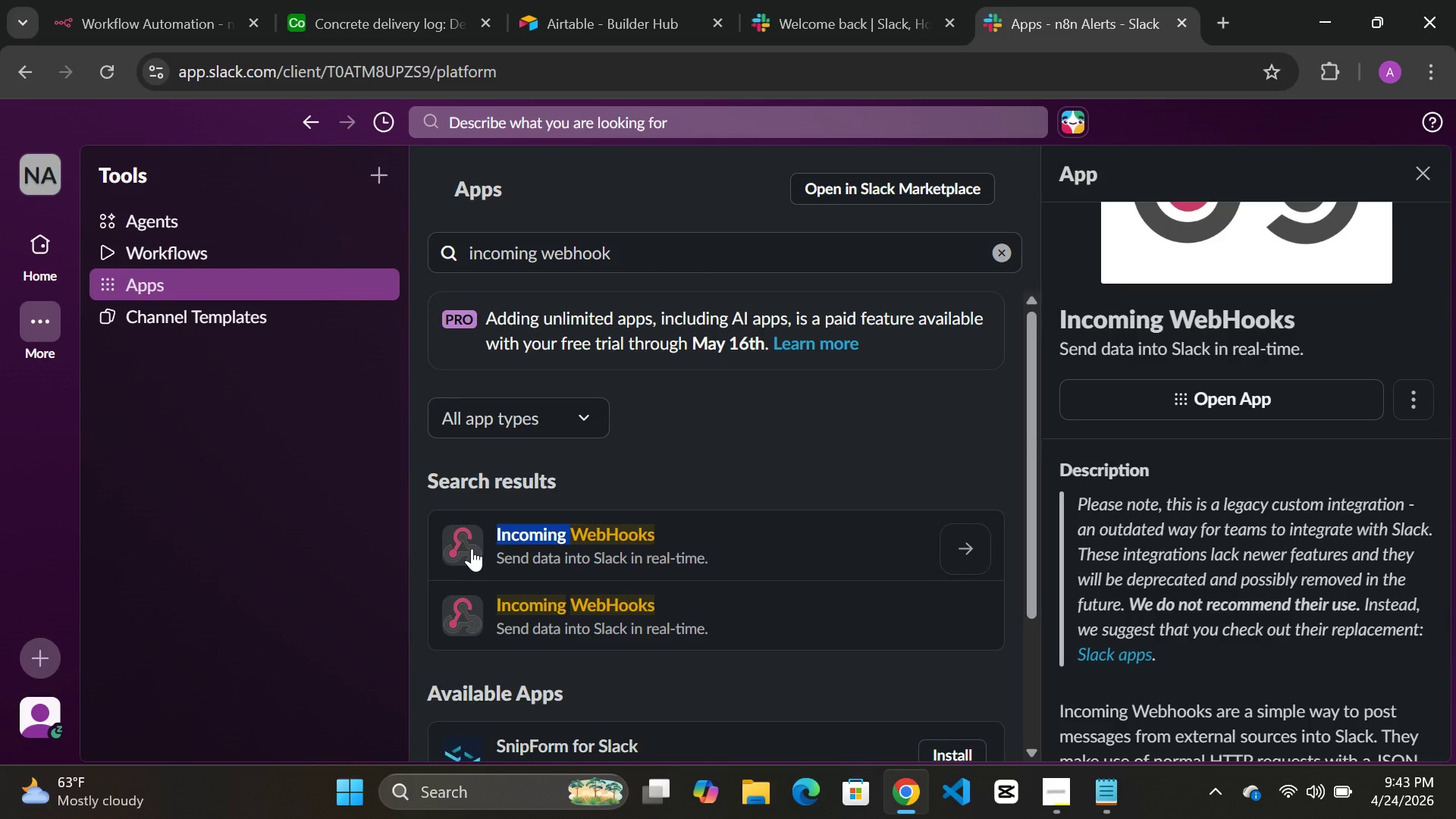 
wait(8.23)
 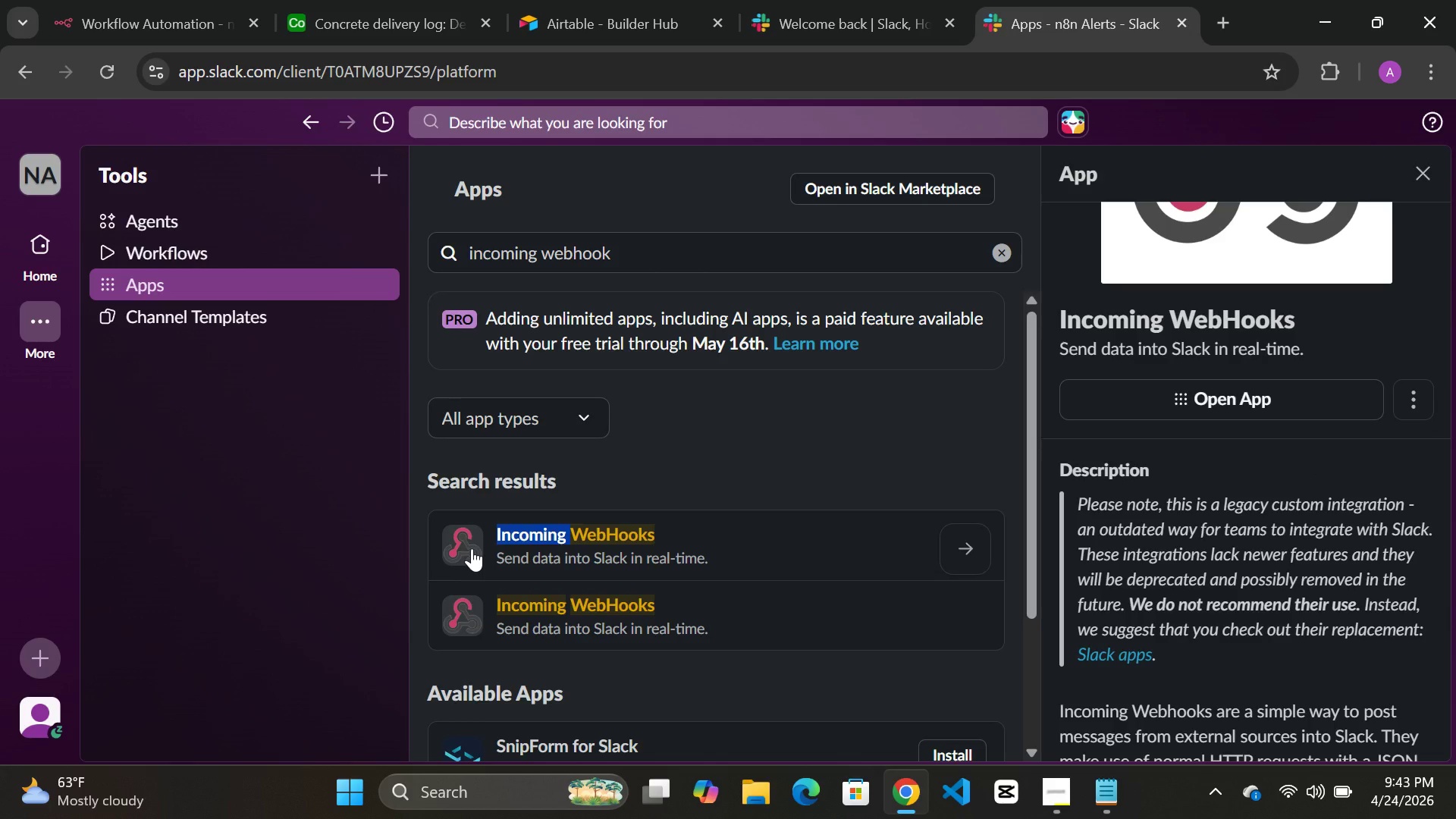 
left_click([701, 460])
 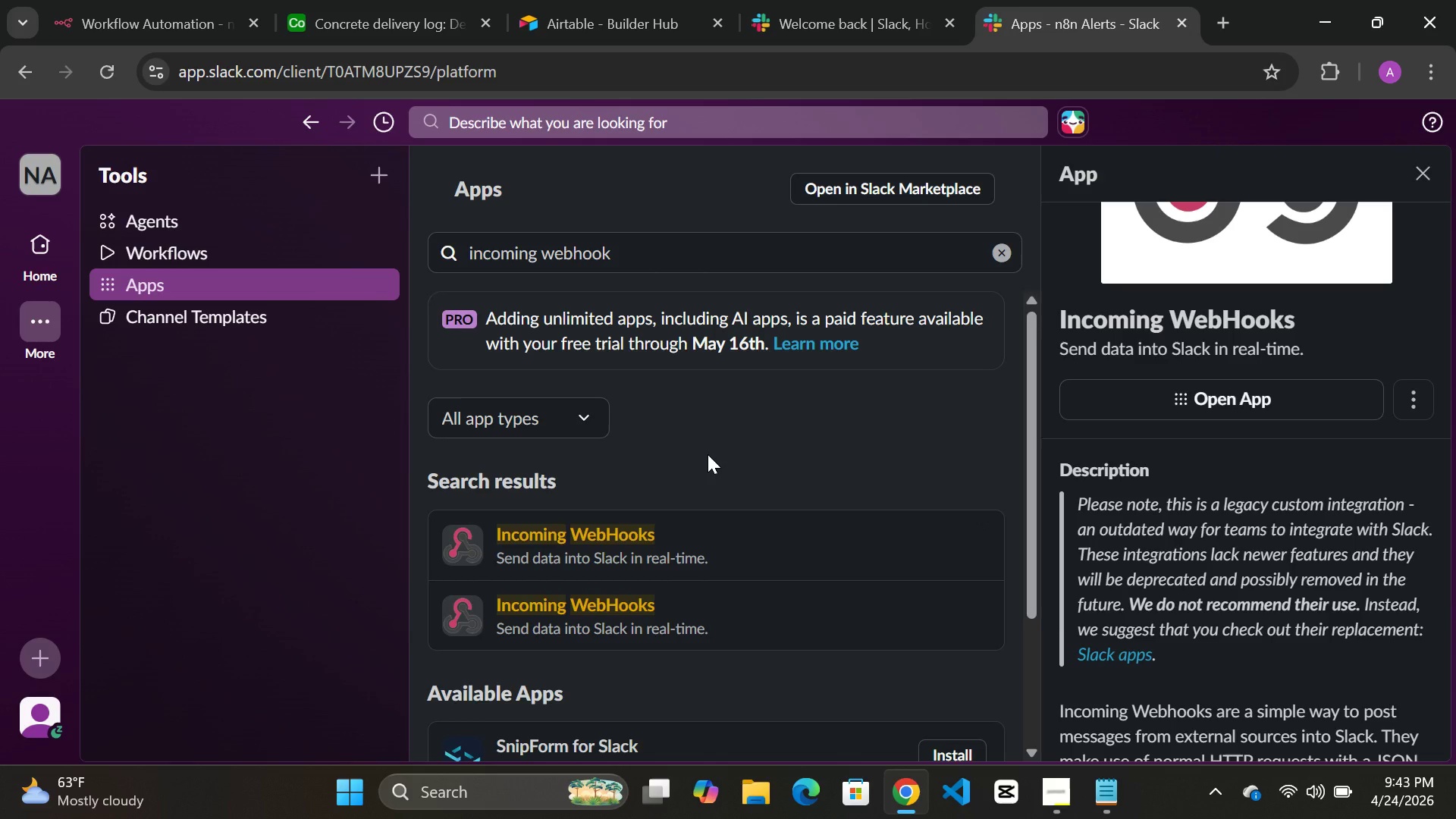 
scroll: coordinate [708, 454], scroll_direction: none, amount: 0.0
 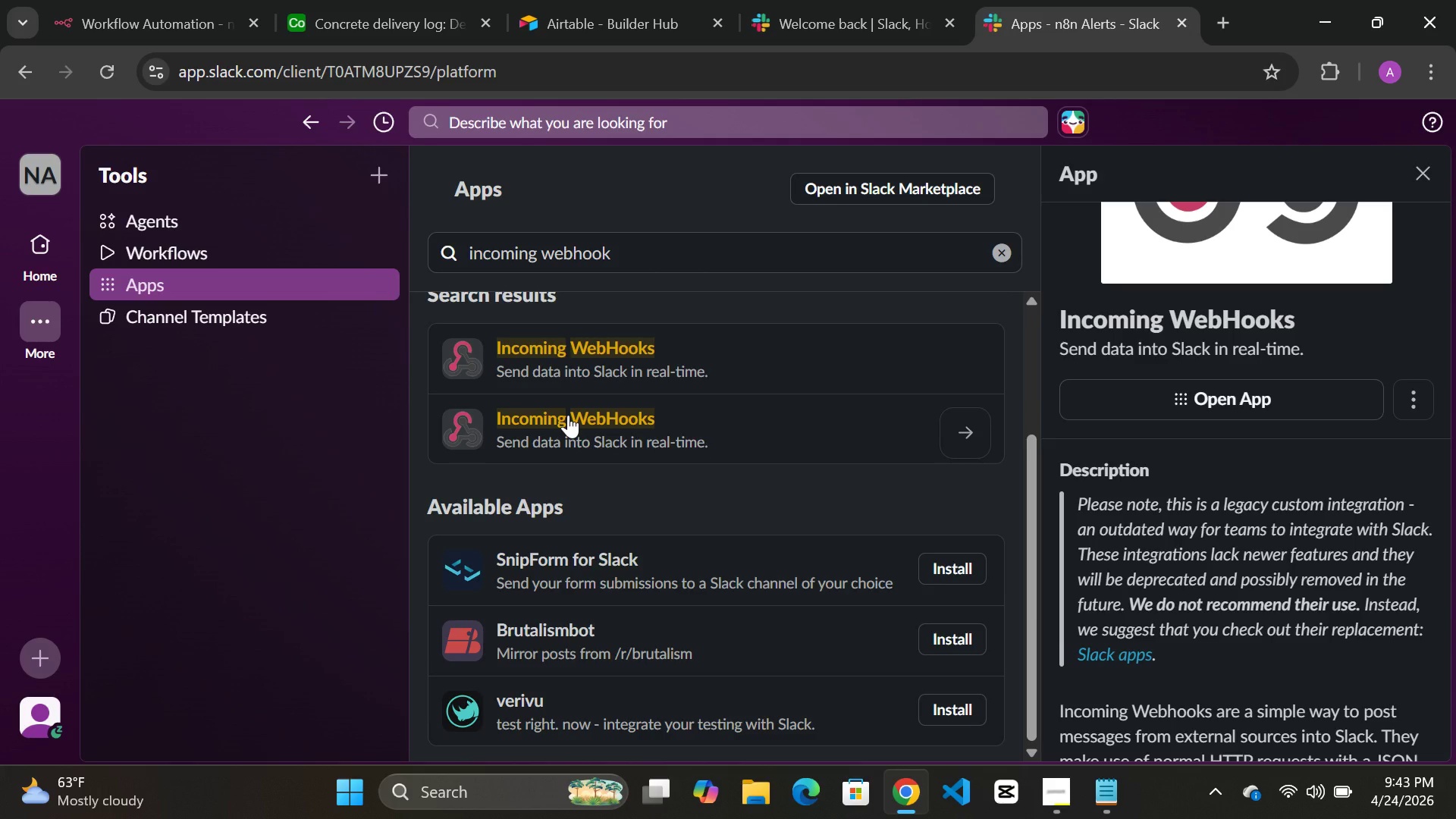 
double_click([568, 415])
 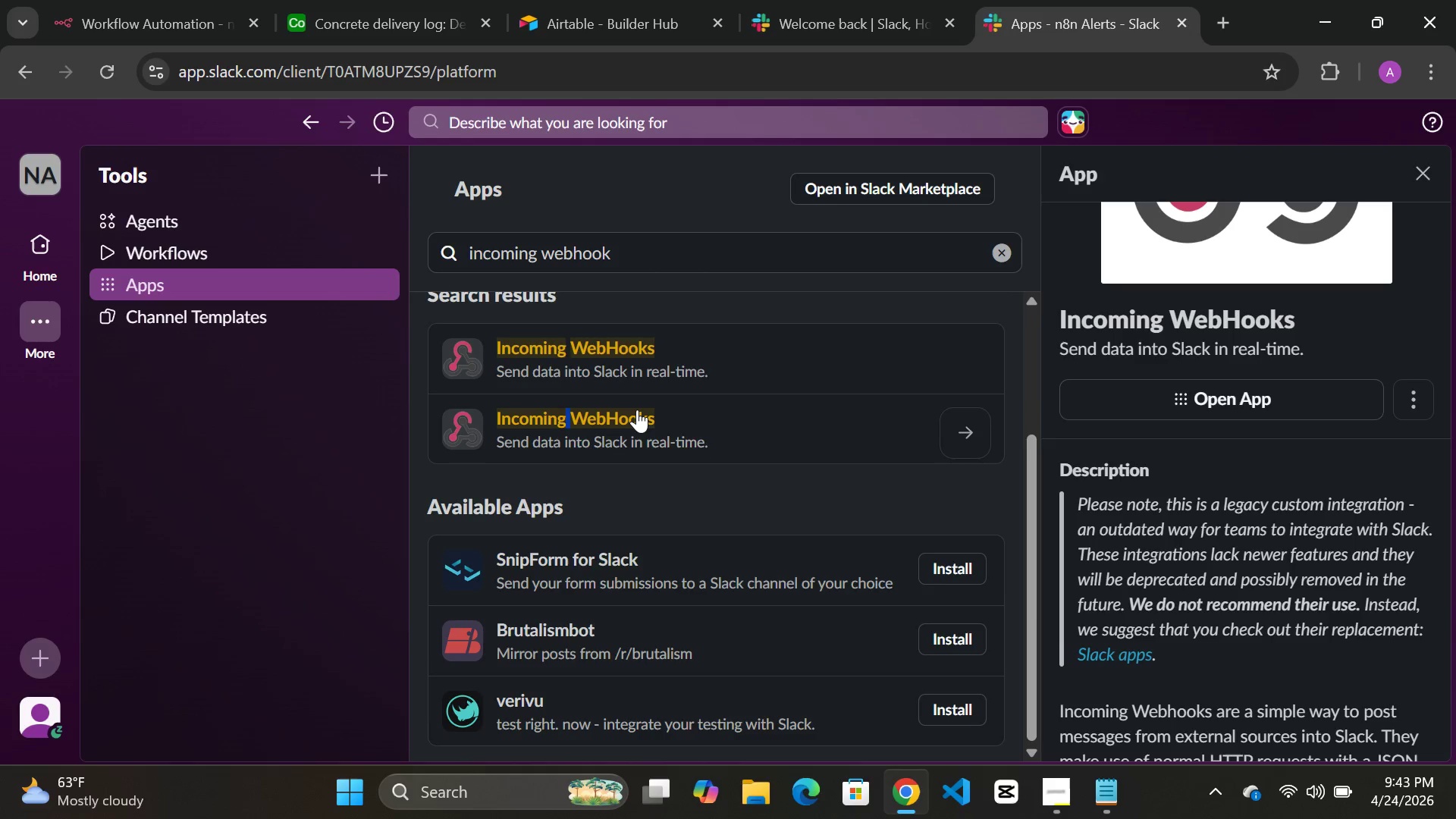 
double_click([637, 410])
 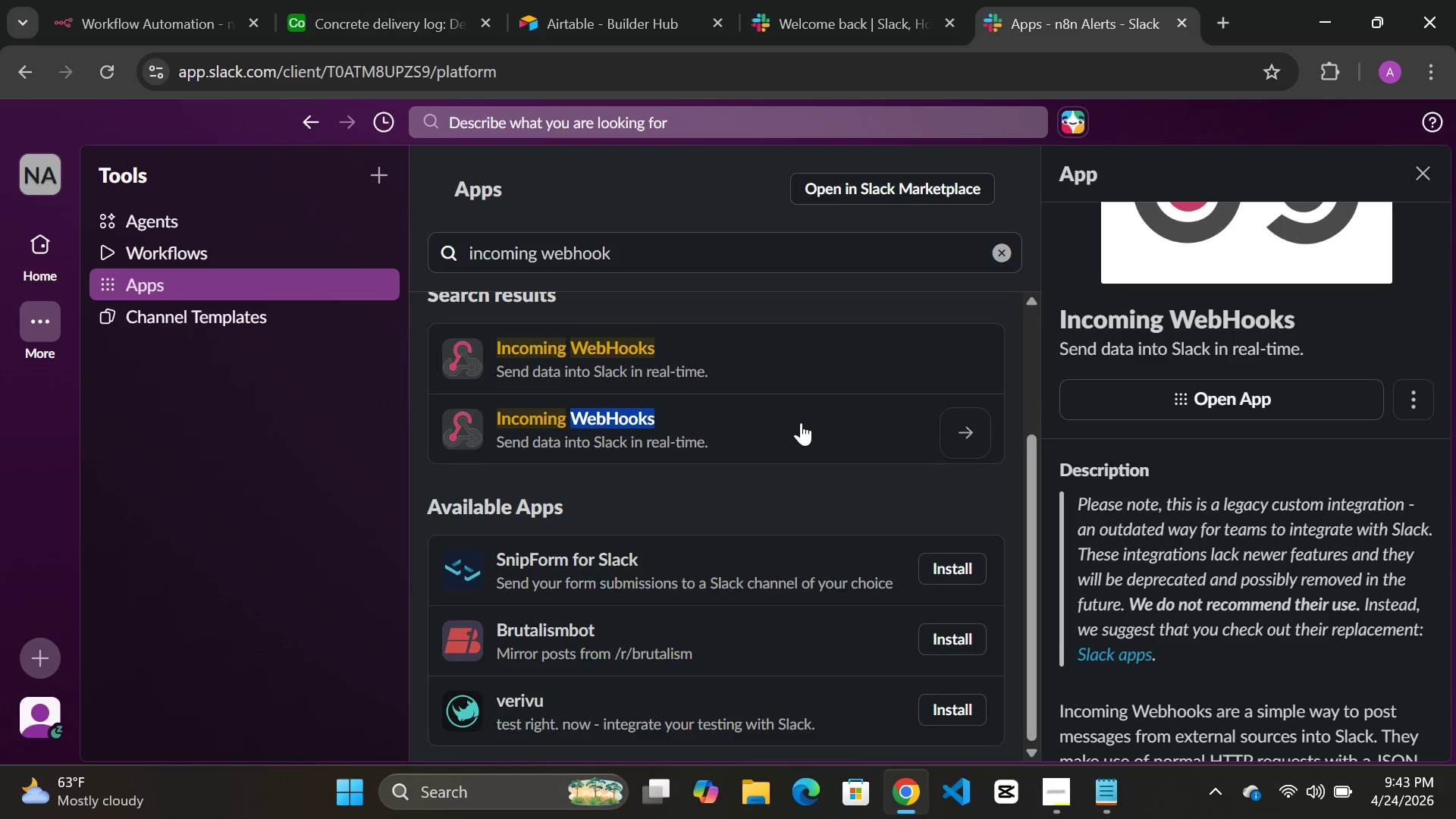 
scroll: coordinate [802, 422], scroll_direction: none, amount: 0.0
 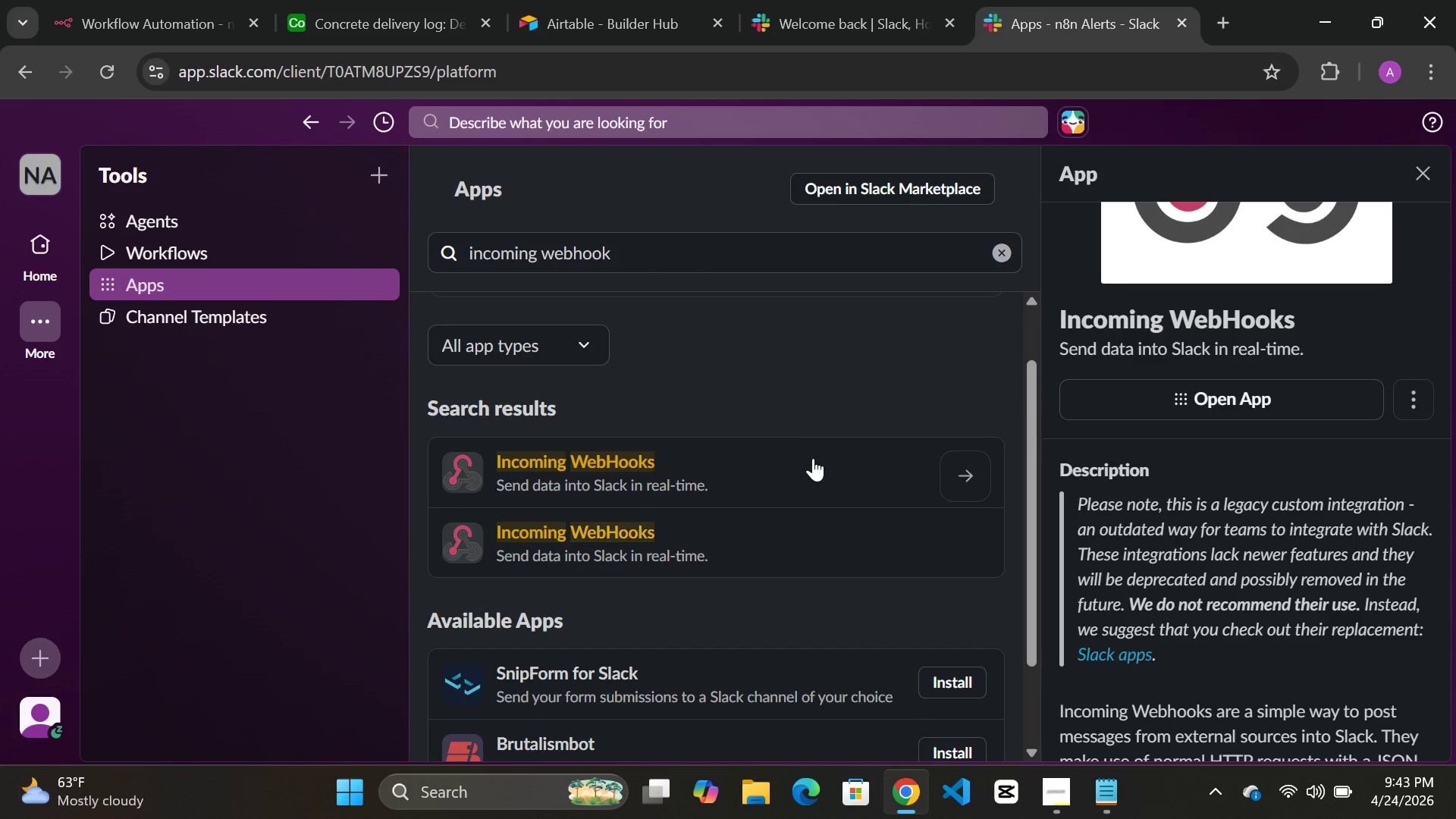 
double_click([813, 458])
 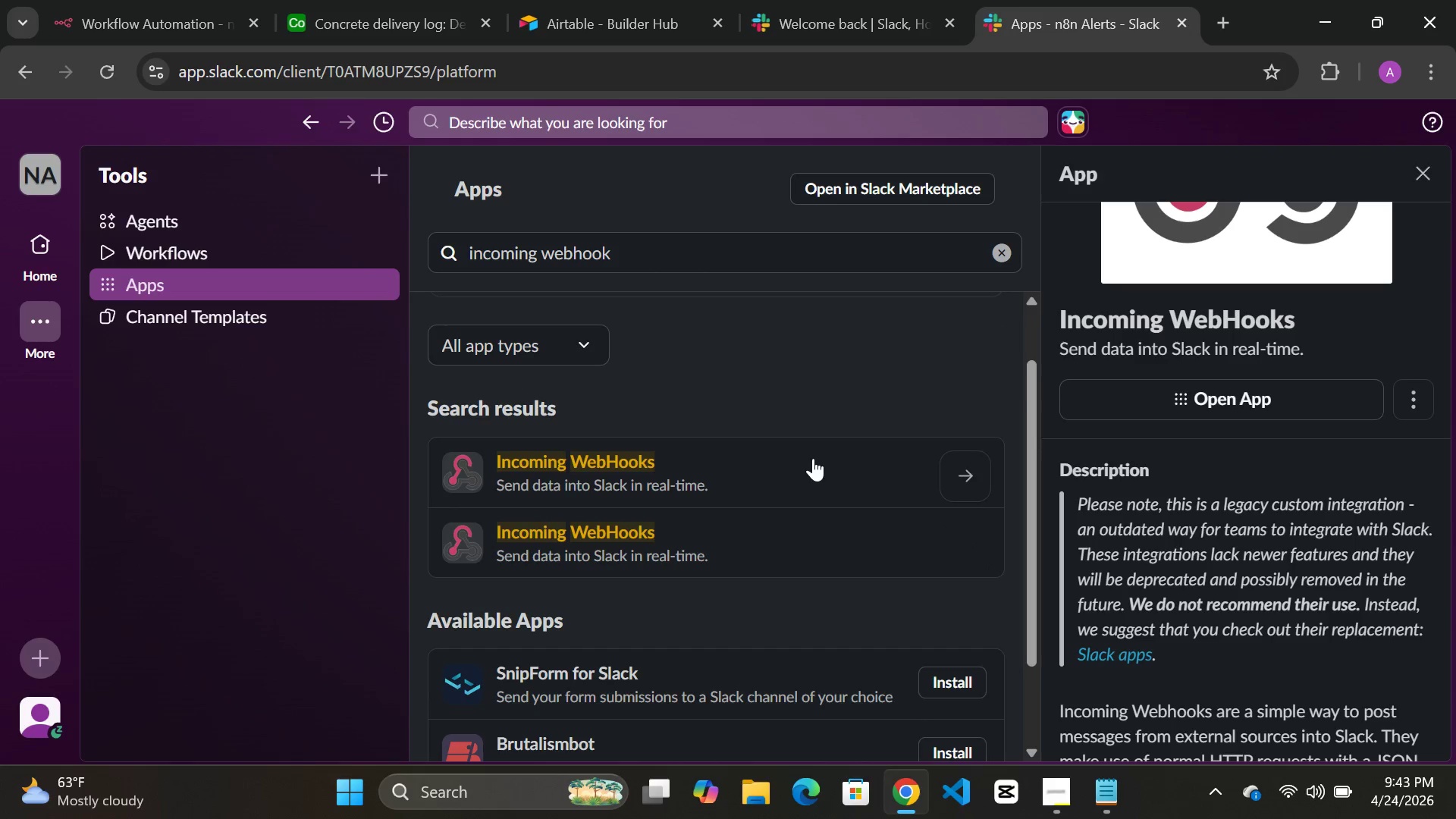 
triple_click([813, 458])
 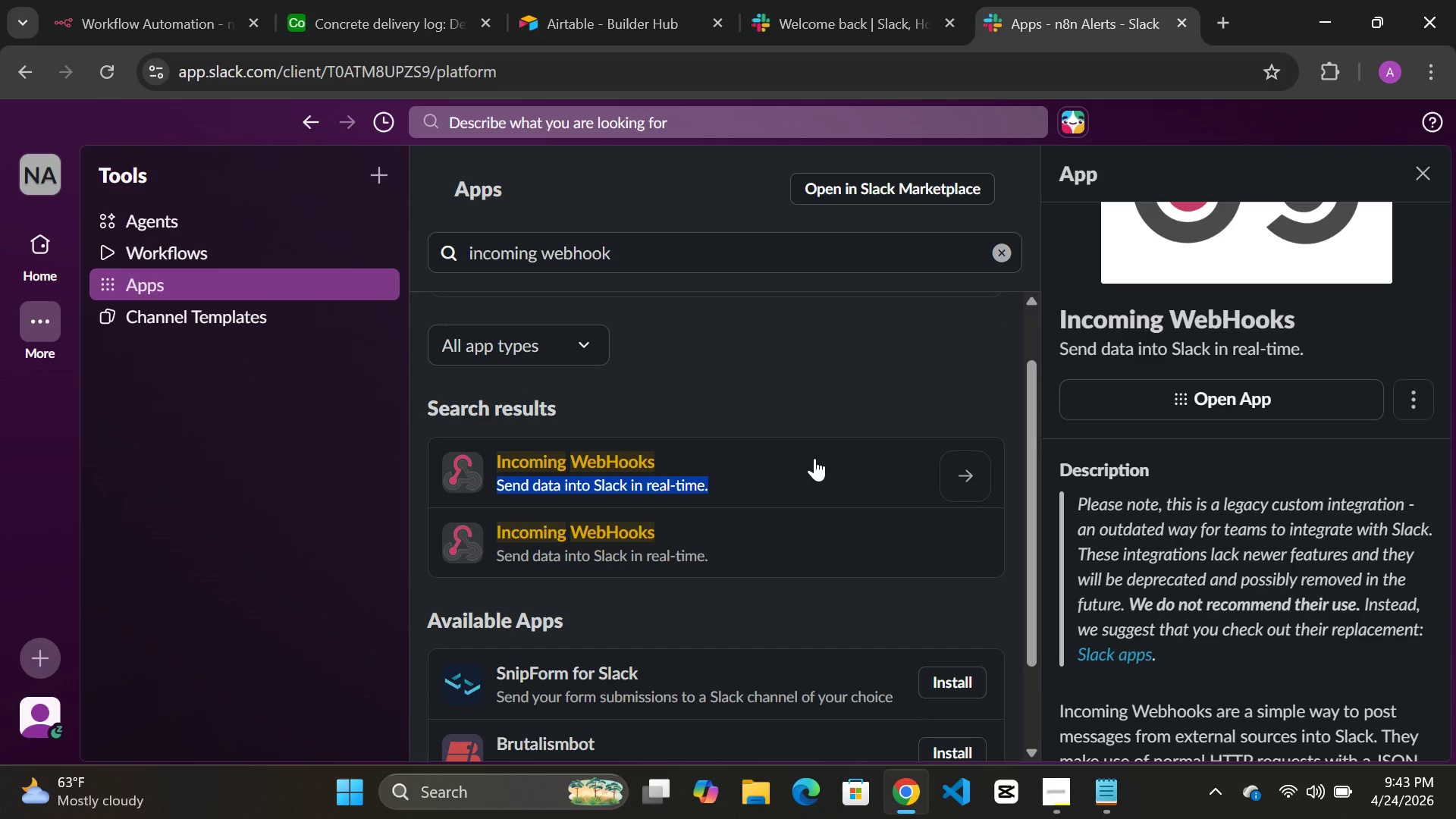 
triple_click([814, 458])
 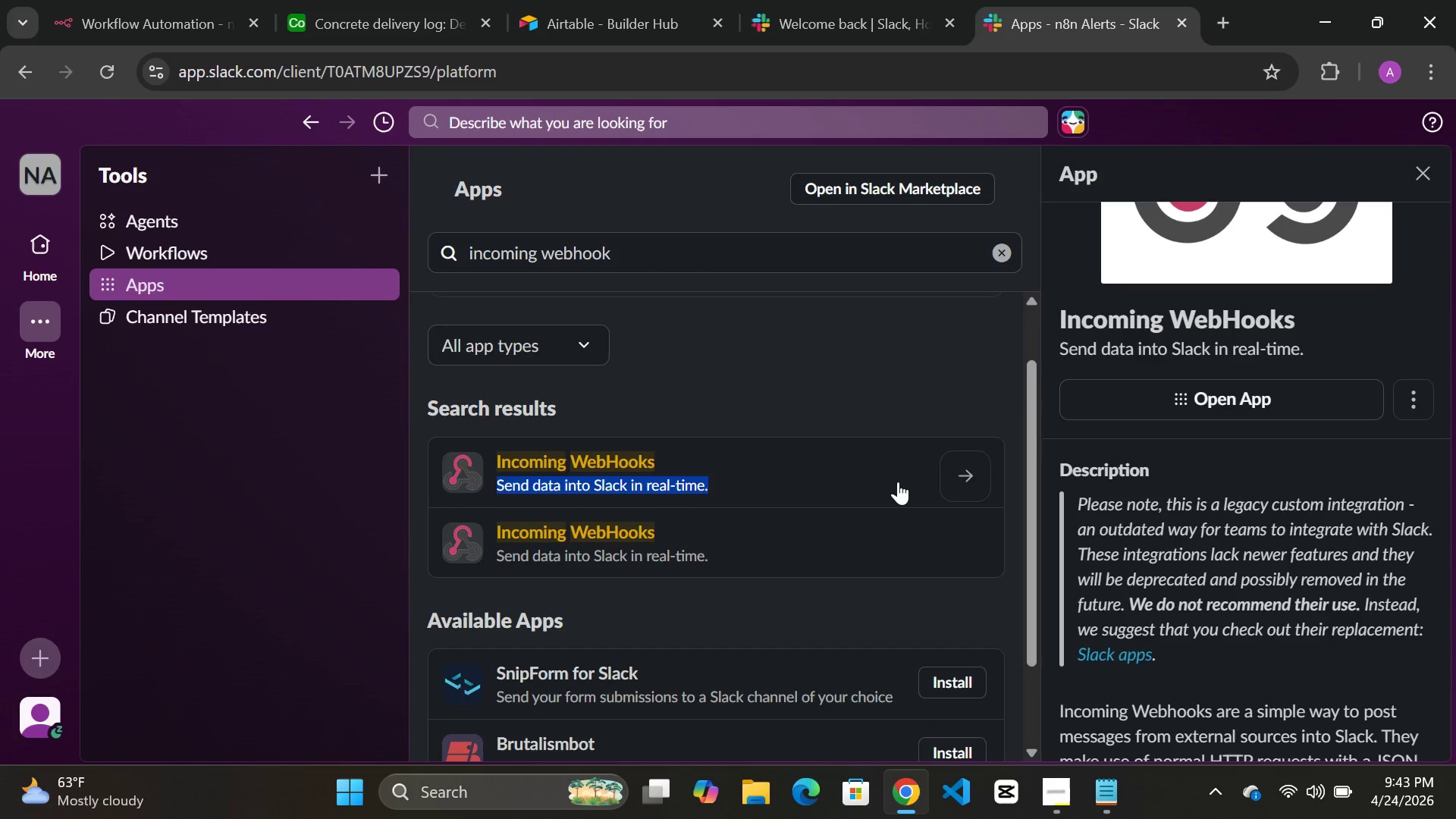 
left_click([898, 482])
 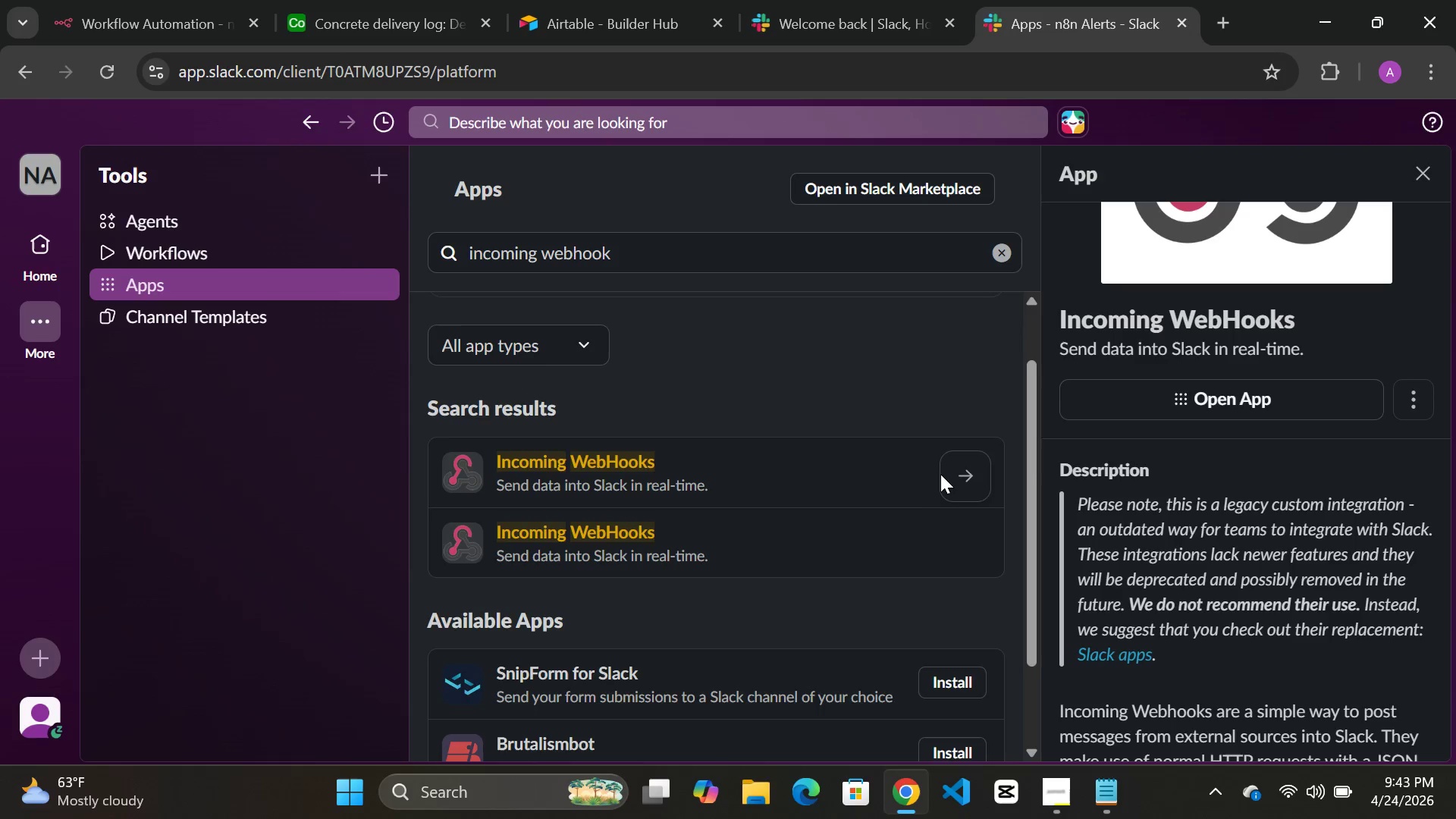 
double_click([944, 473])
 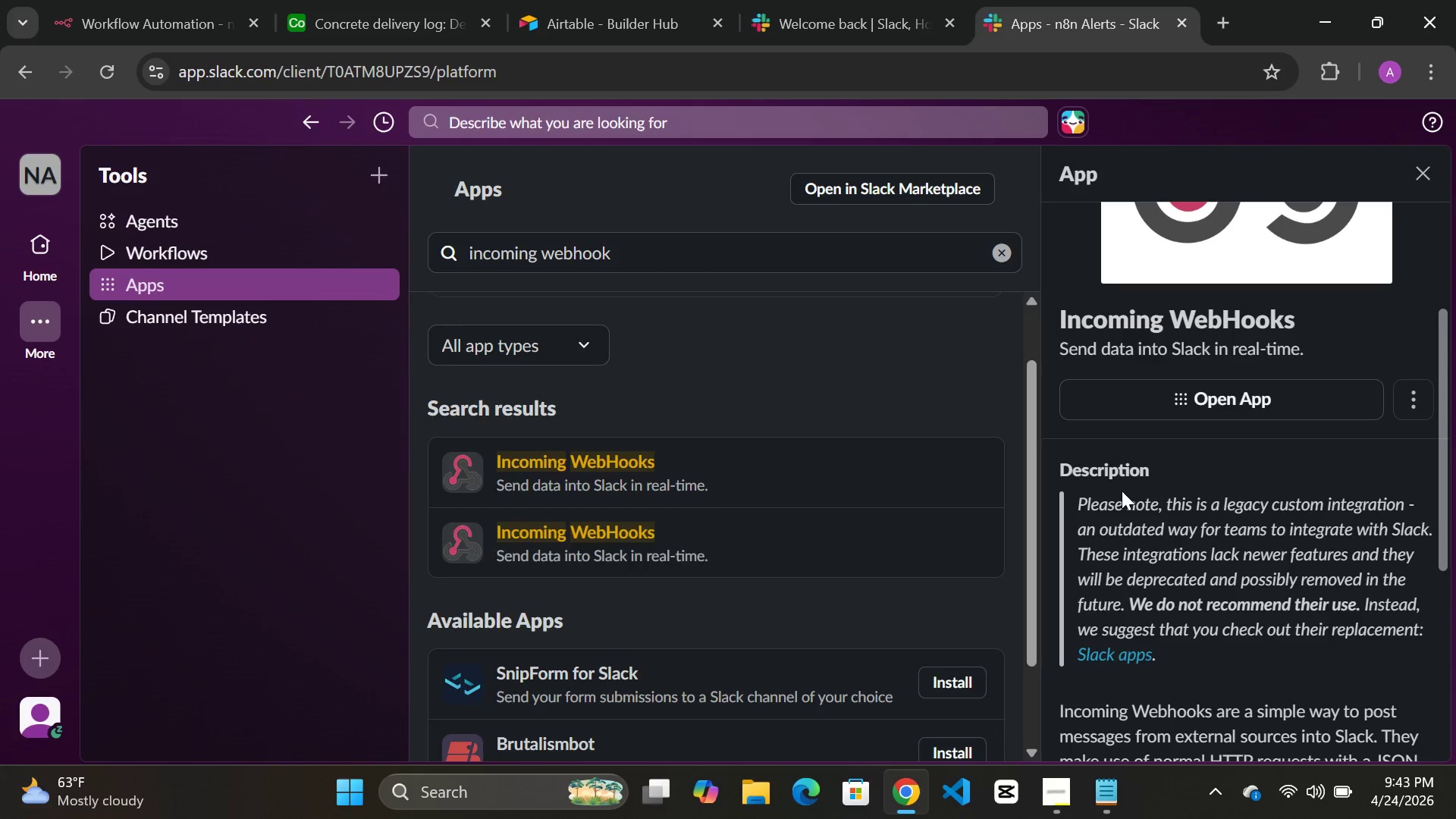 
scroll: coordinate [1123, 491], scroll_direction: up, amount: 1.0
 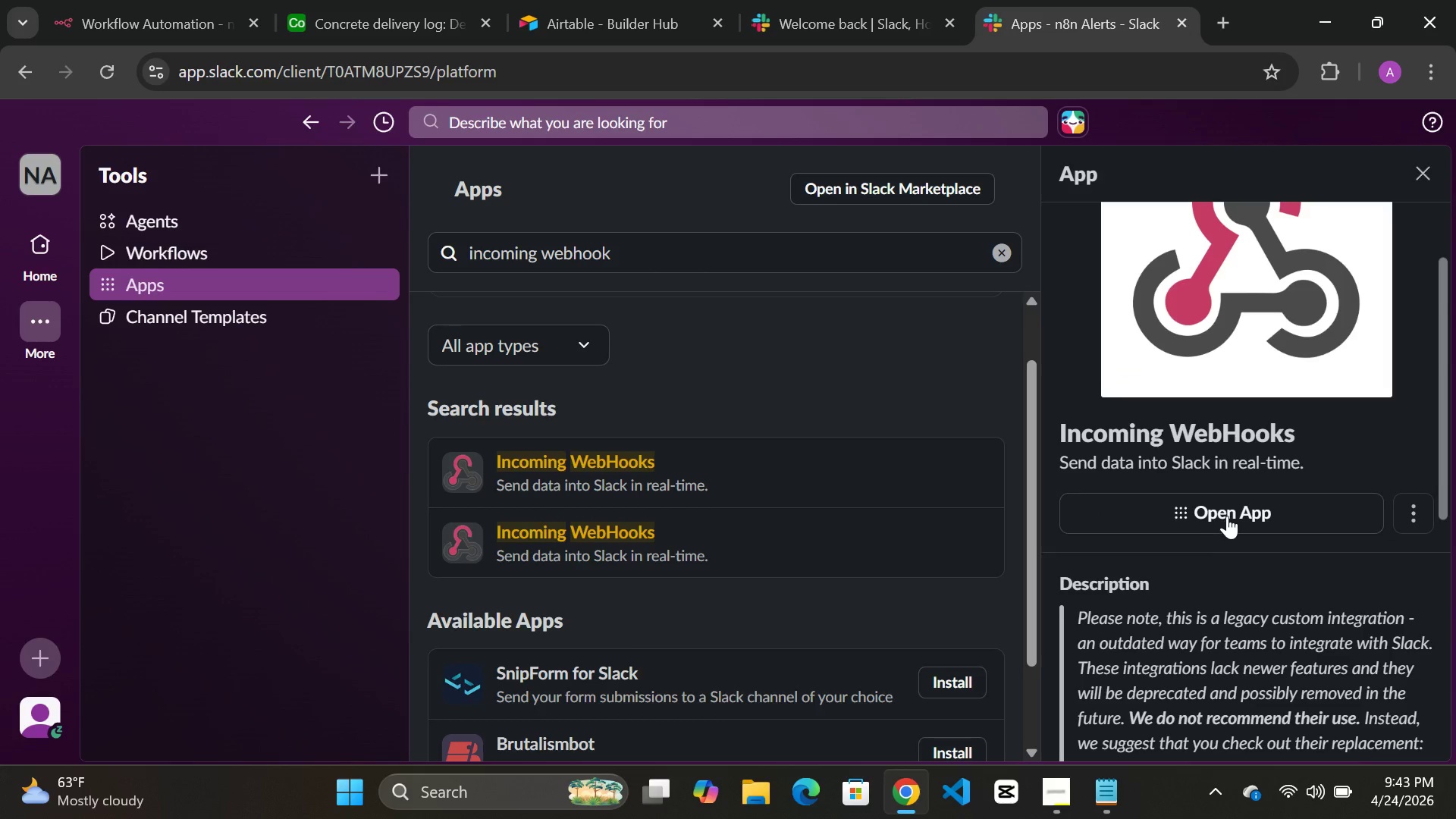 
left_click([1228, 513])
 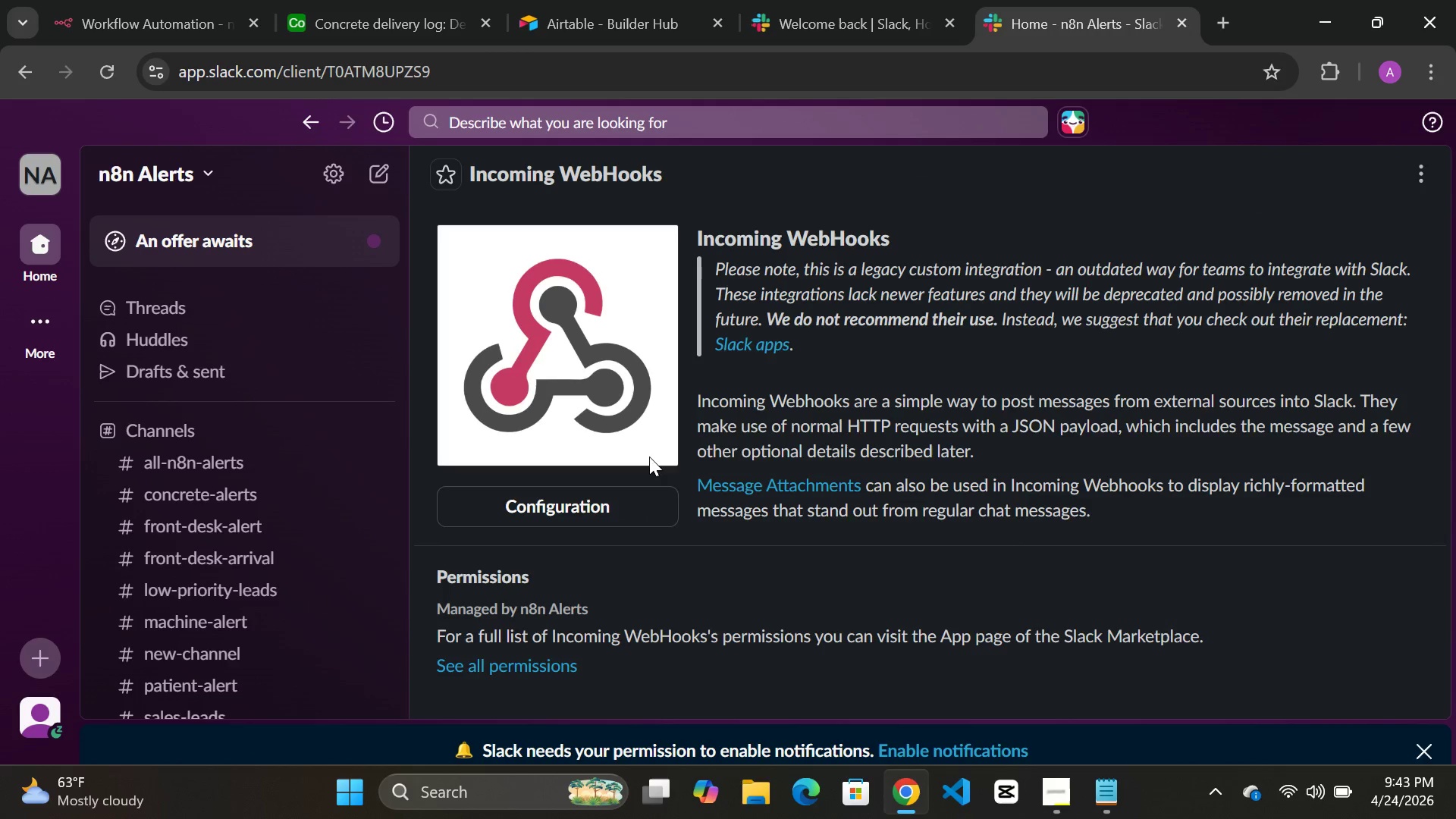 
scroll: coordinate [618, 630], scroll_direction: down, amount: 10.0
 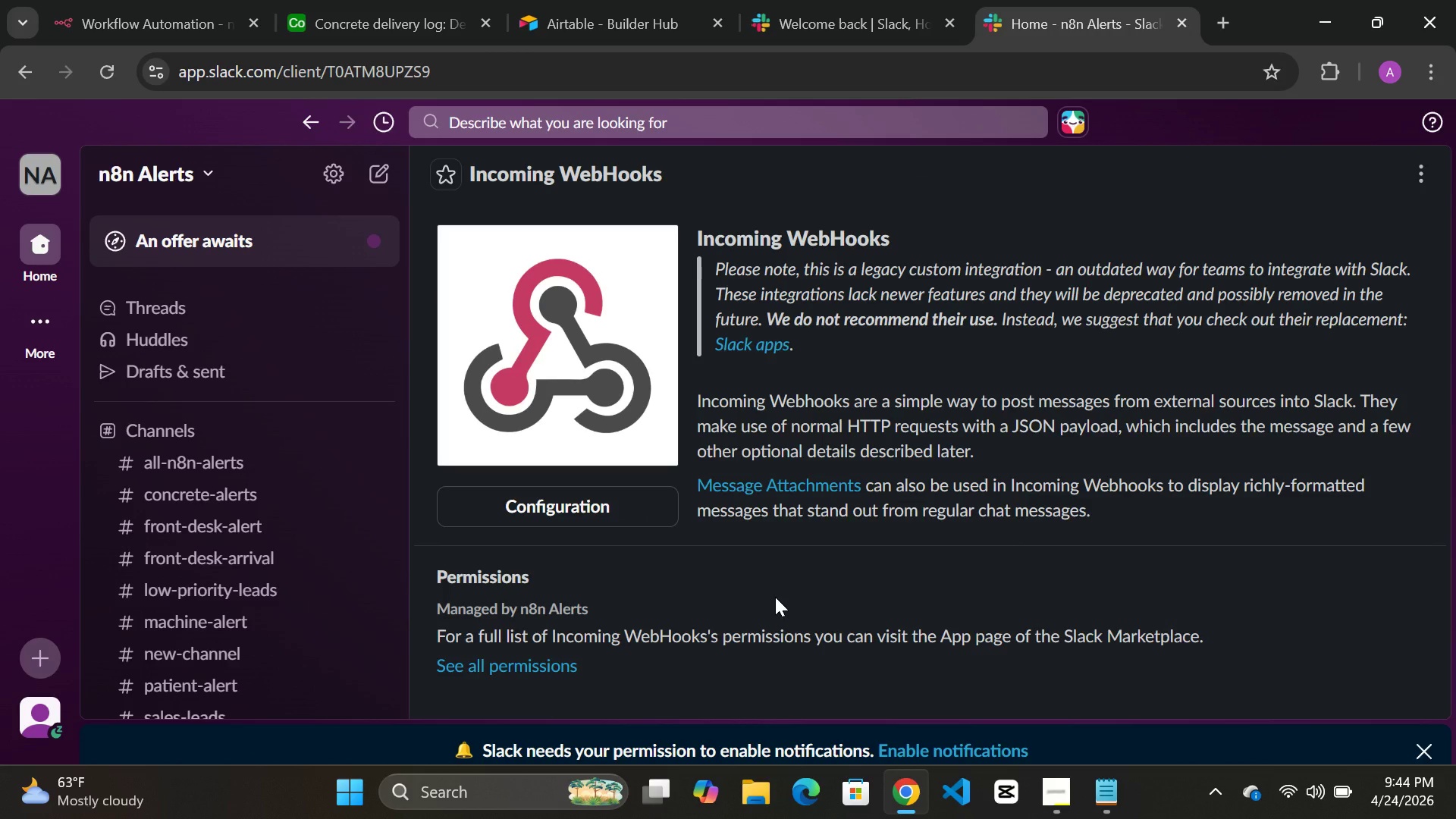 
scroll: coordinate [775, 597], scroll_direction: up, amount: 4.0
 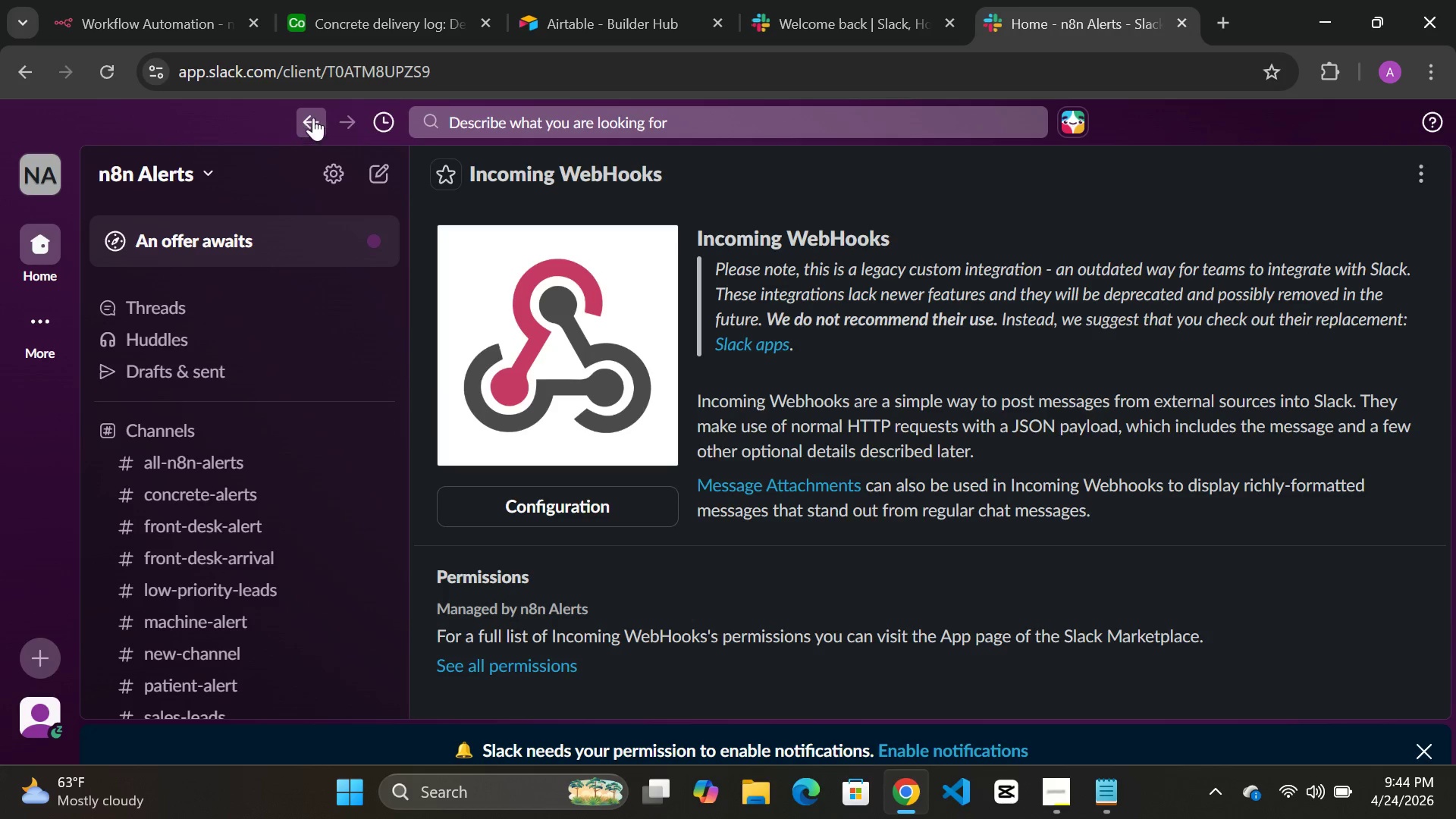 
scroll: coordinate [895, 435], scroll_direction: down, amount: 4.0
 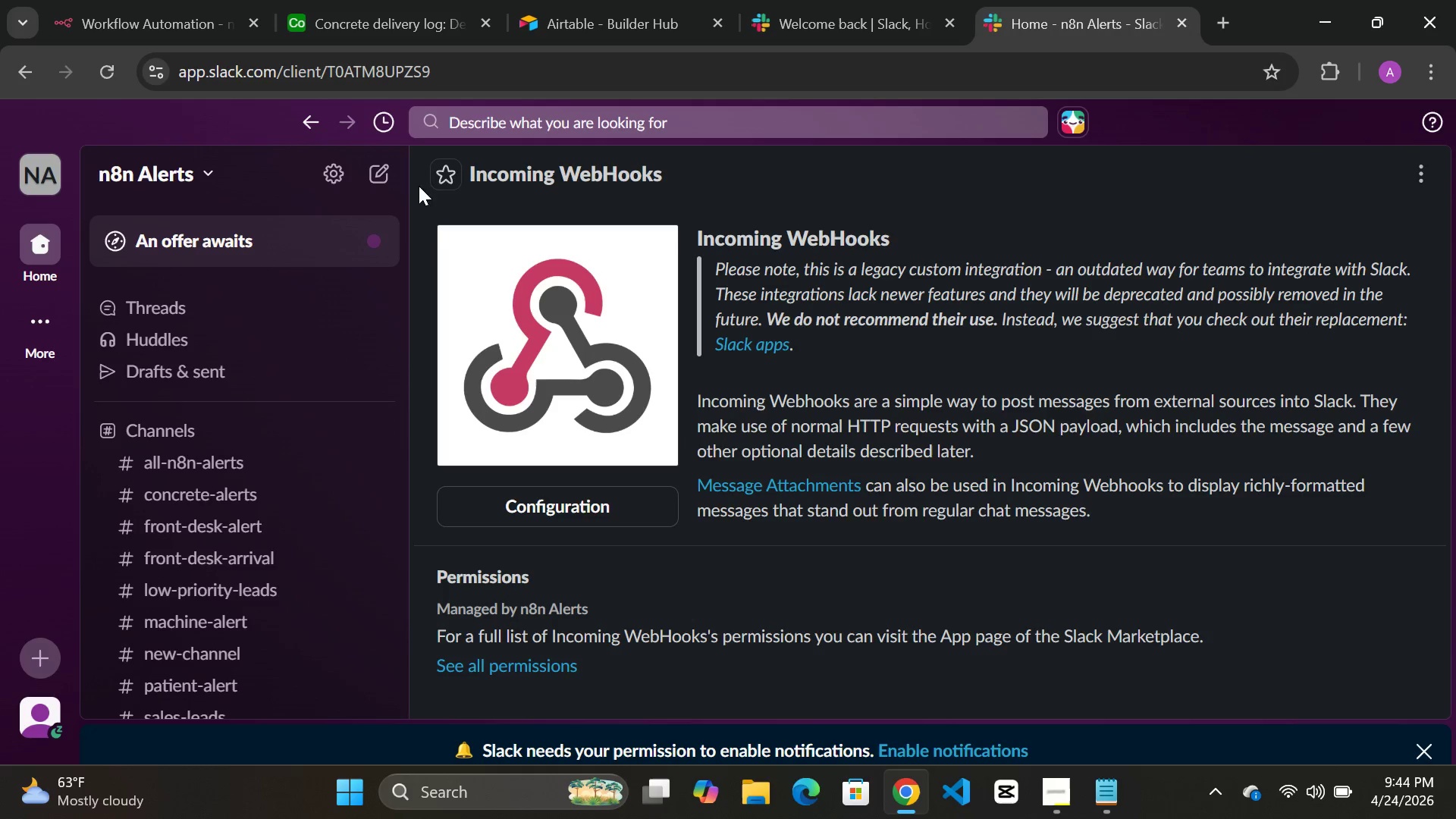 
left_click([298, 108])
 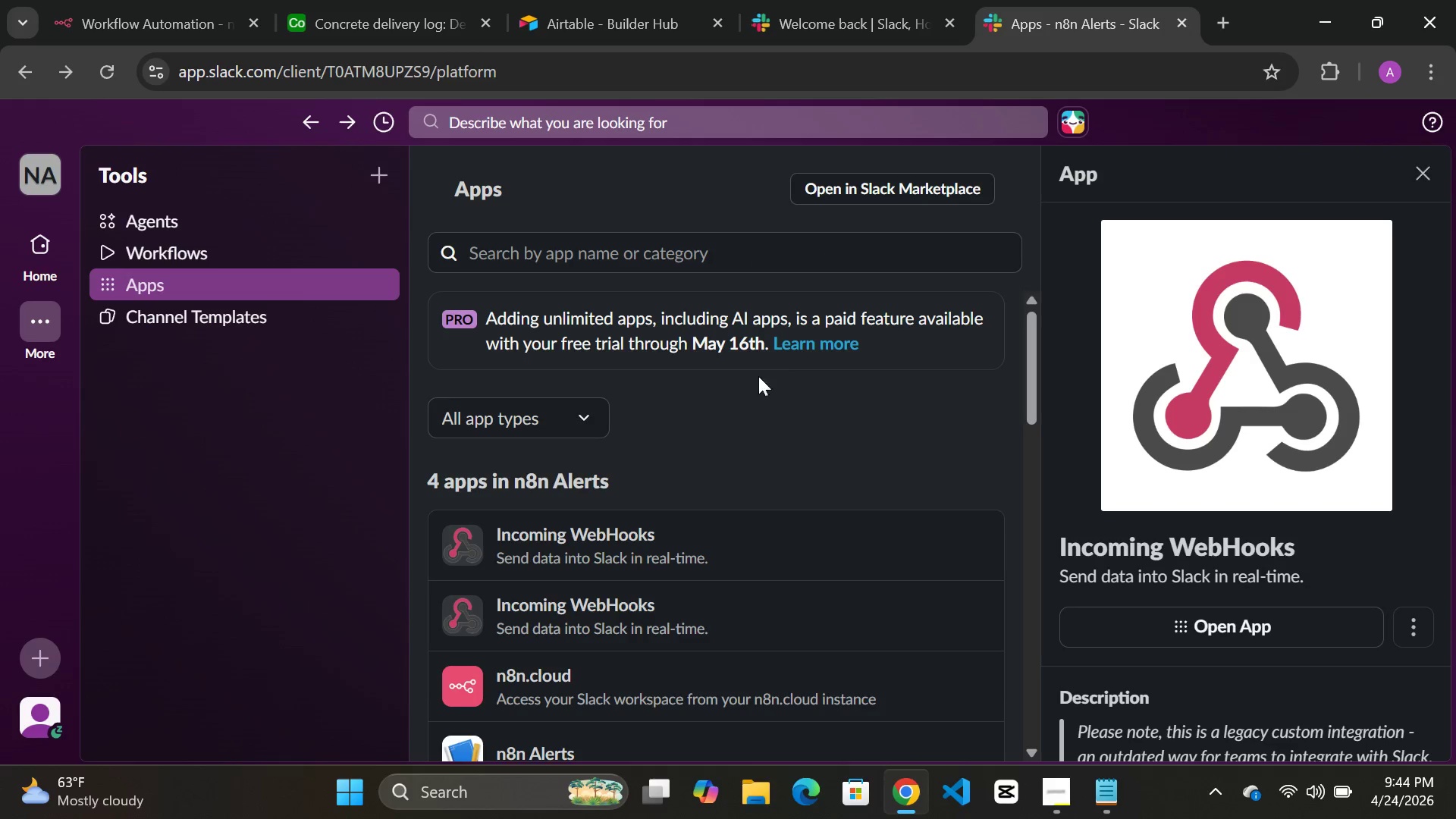 
scroll: coordinate [643, 423], scroll_direction: down, amount: 8.0
 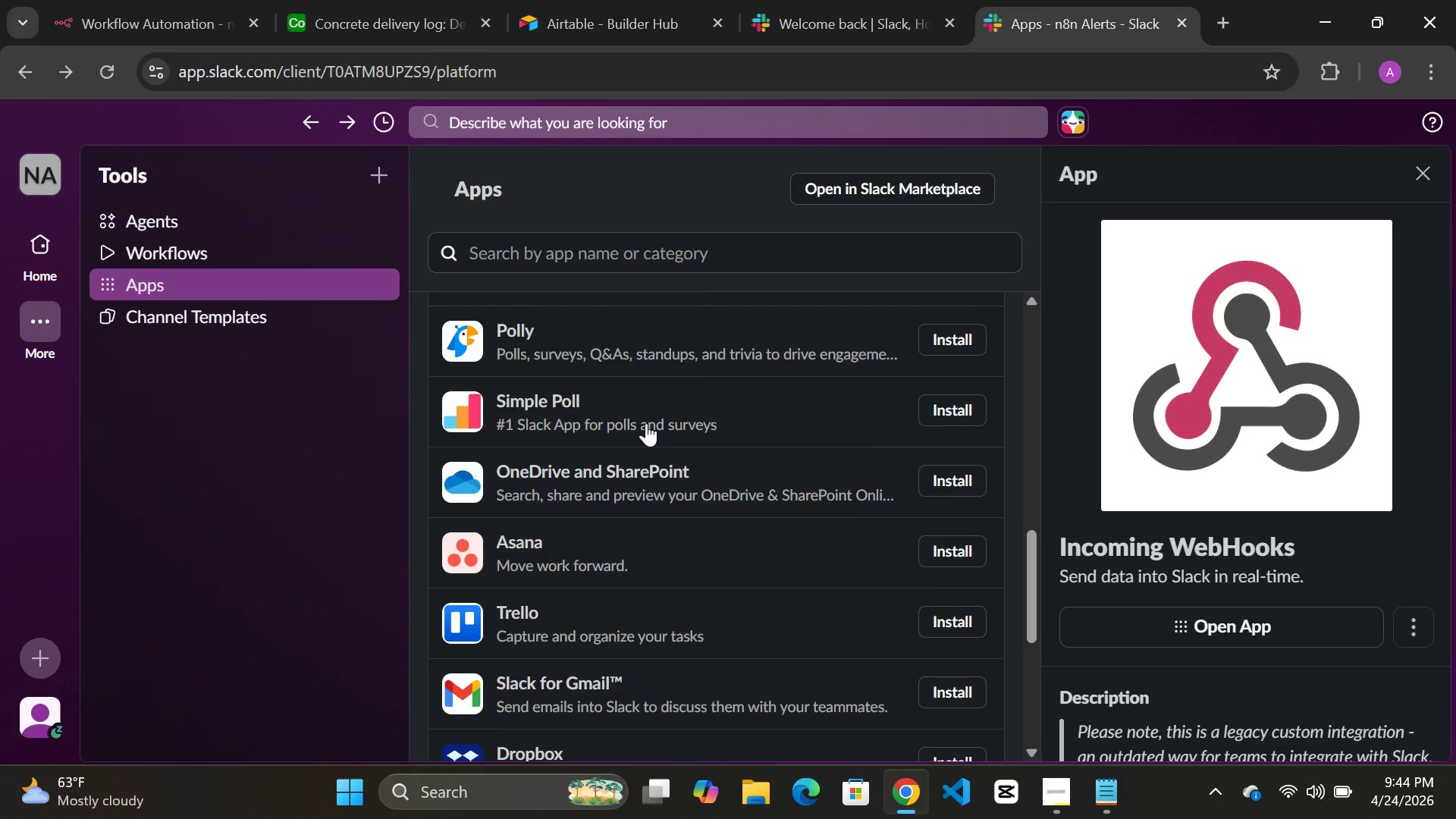 
scroll: coordinate [646, 423], scroll_direction: up, amount: 8.0
 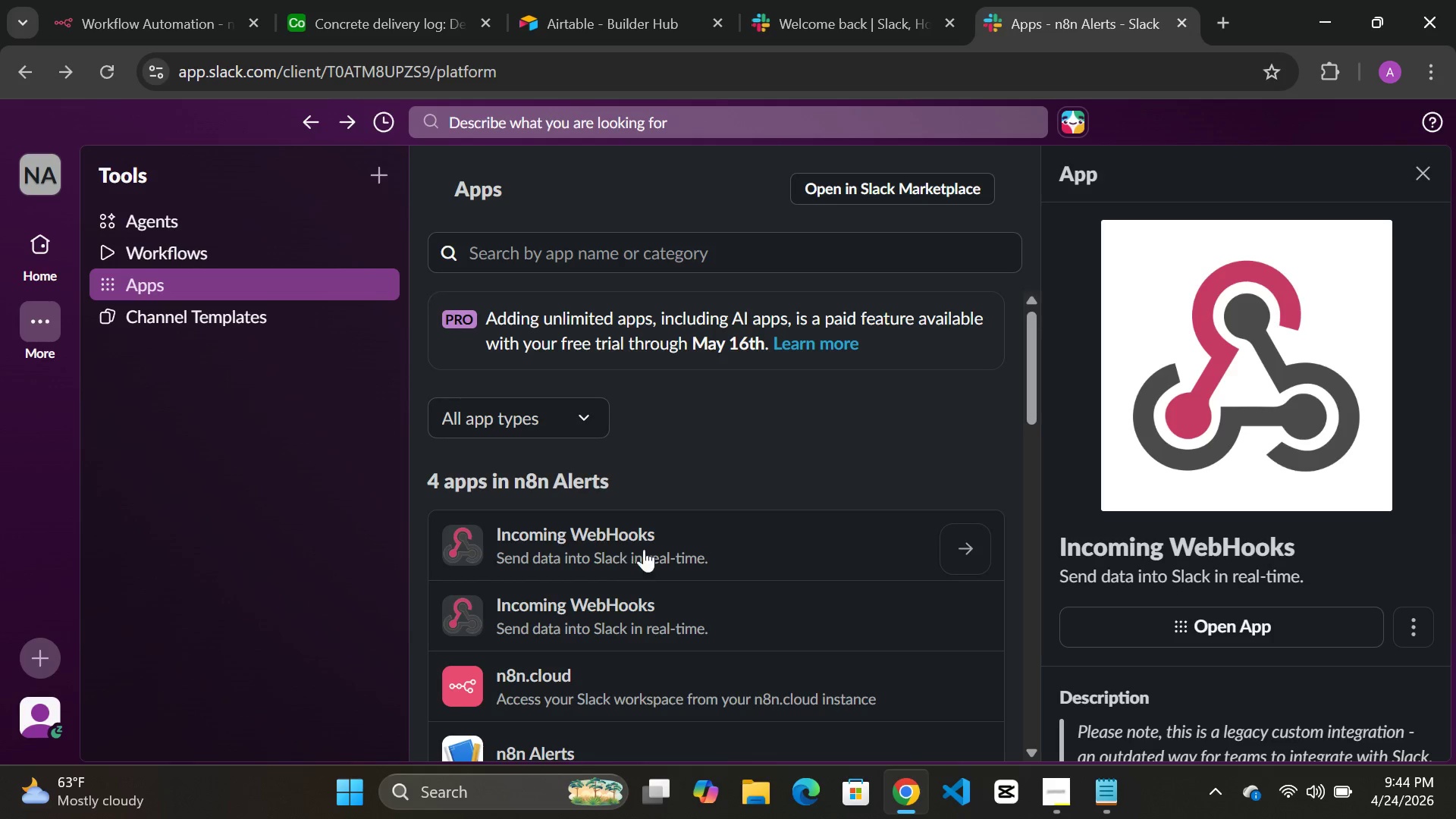 
double_click([692, 538])
 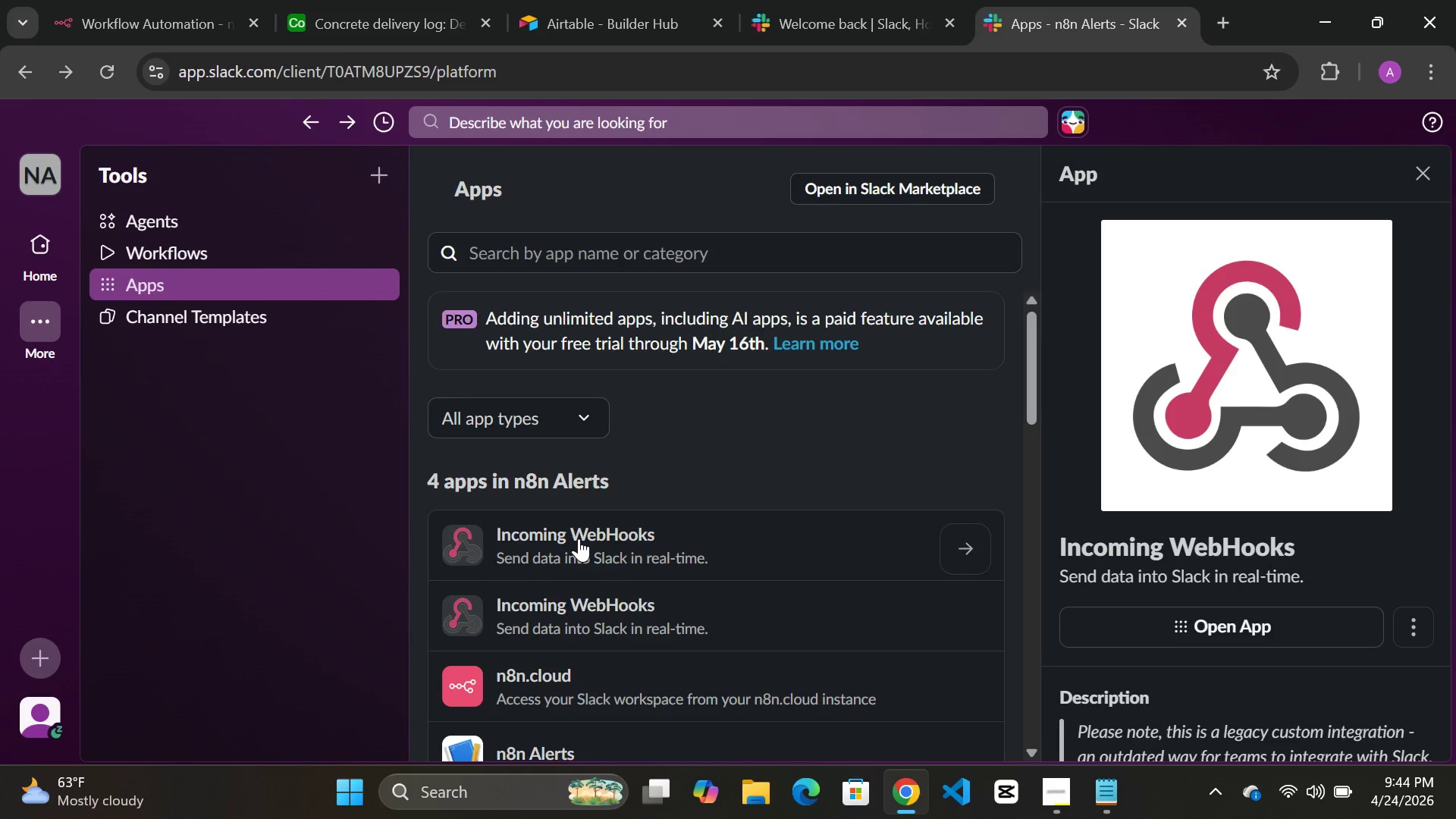 
double_click([579, 538])
 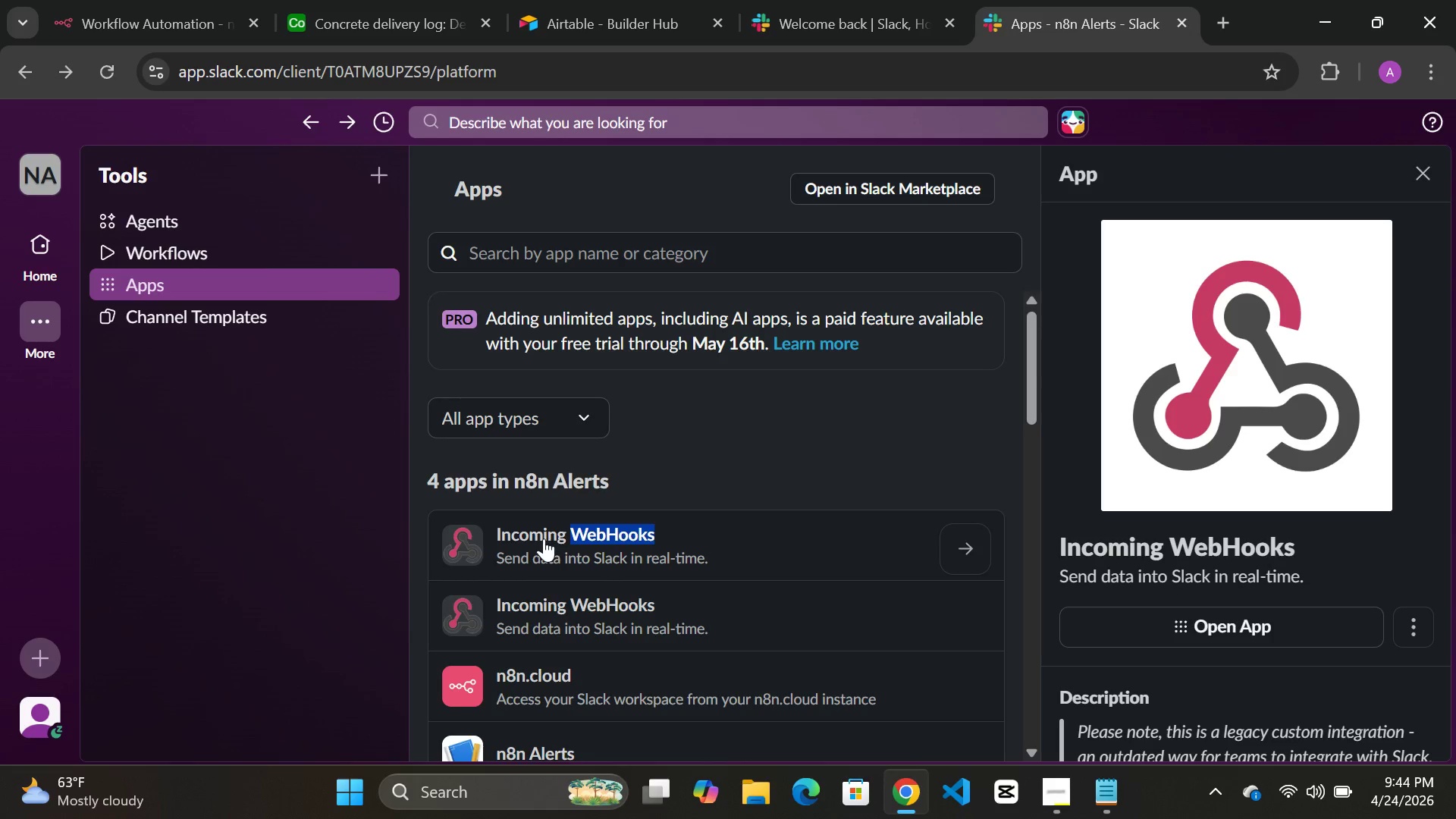 
double_click([544, 538])
 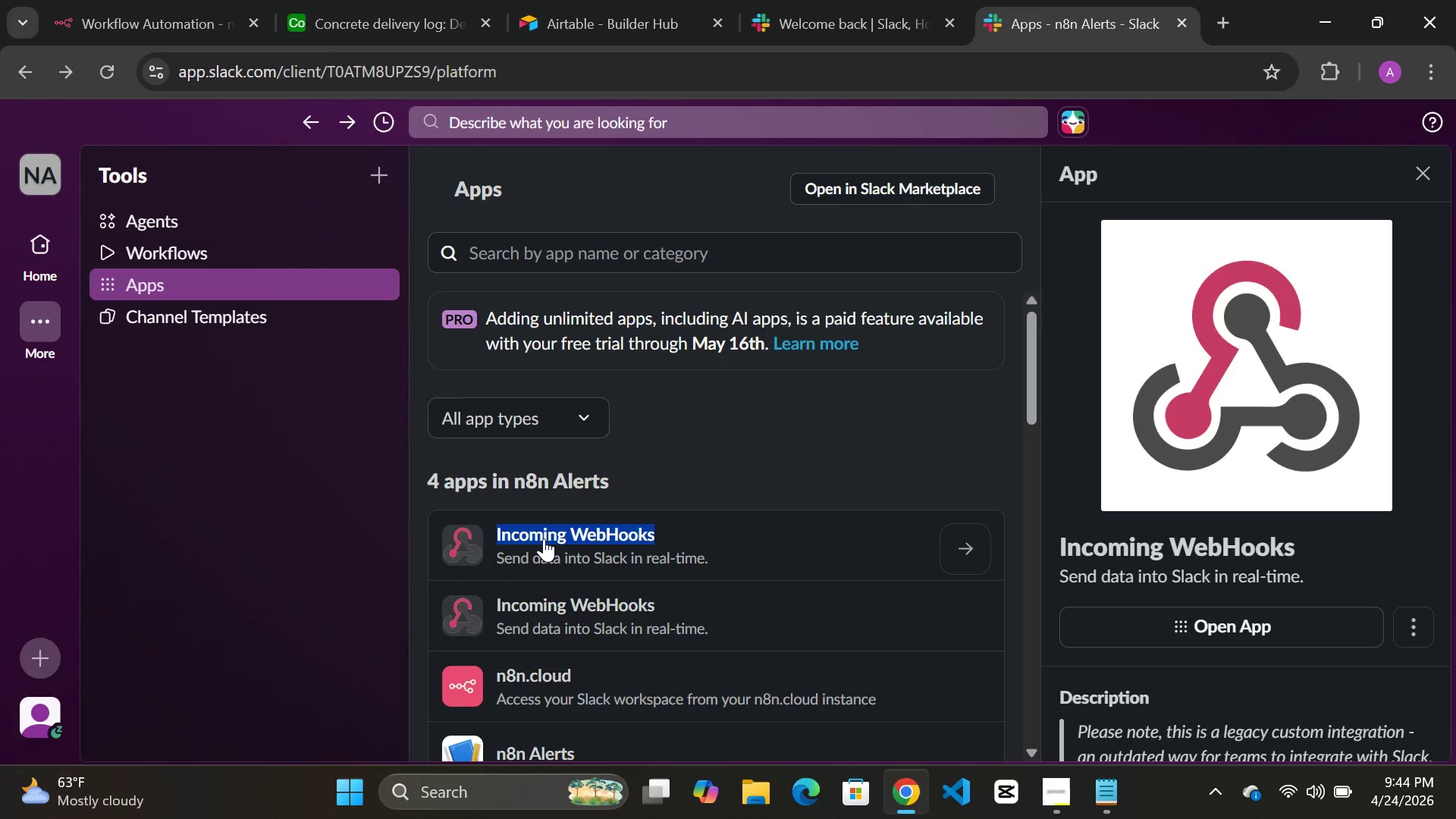 
triple_click([544, 538])
 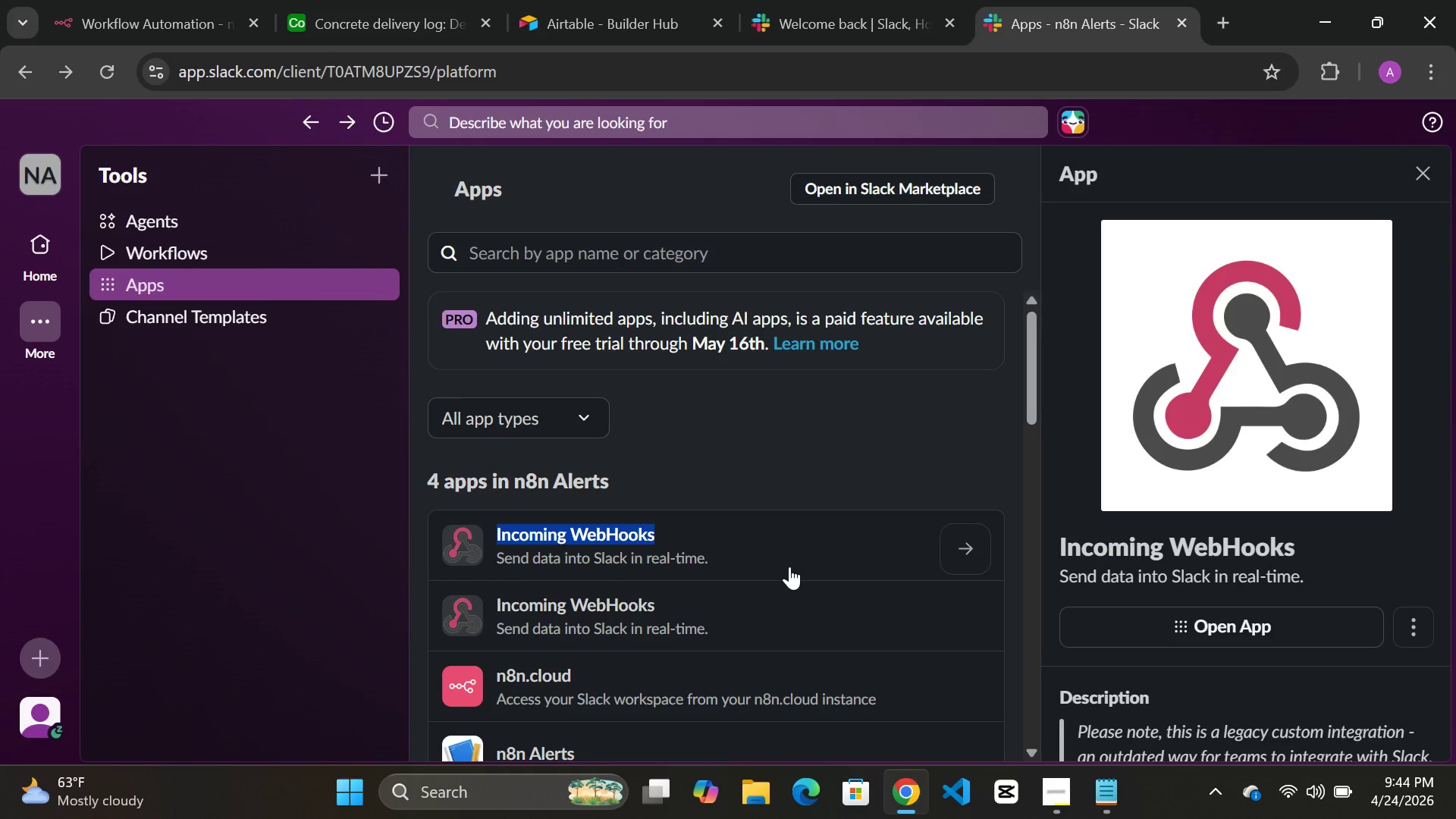 
left_click([789, 566])
 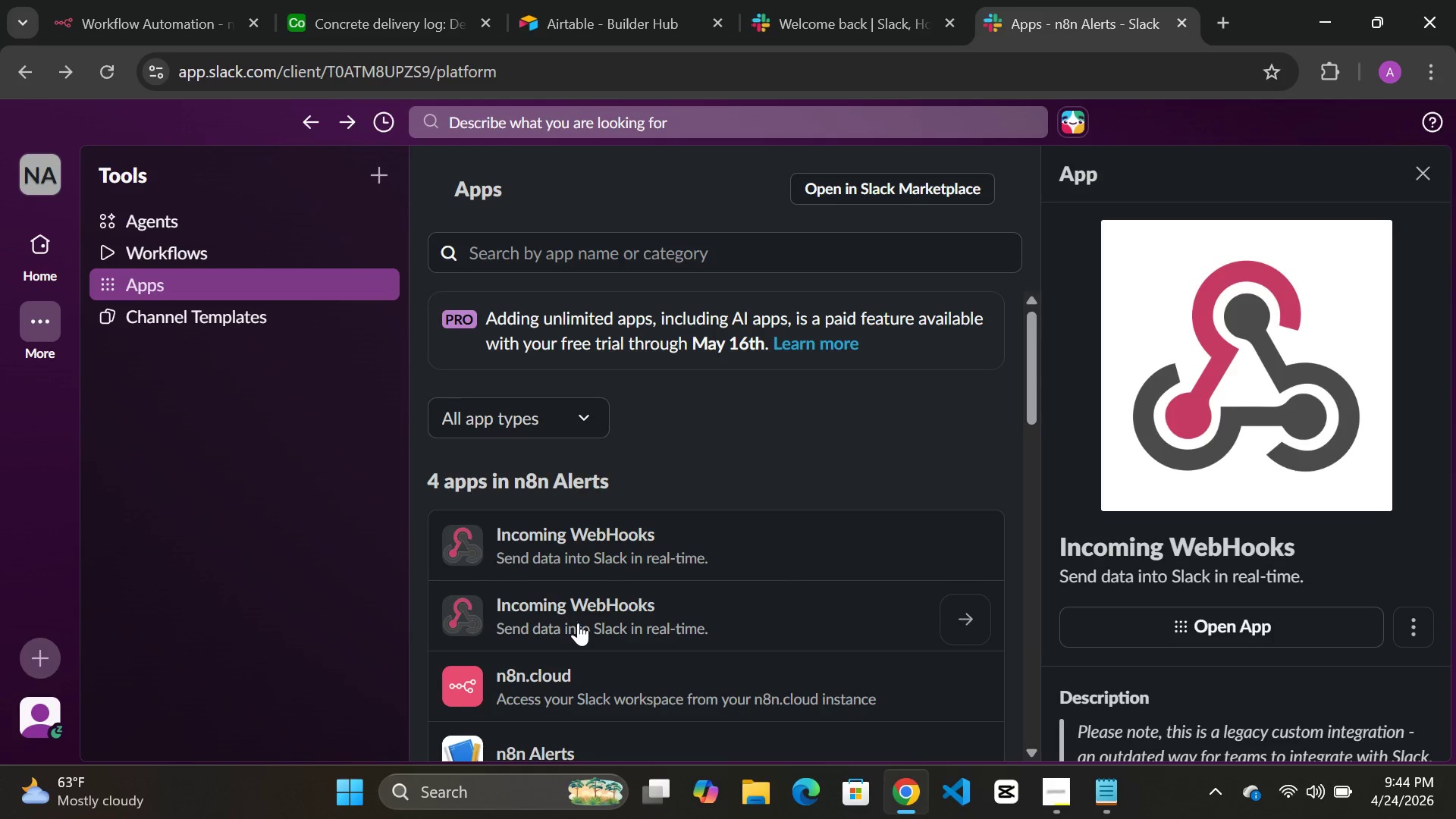 
double_click([578, 623])
 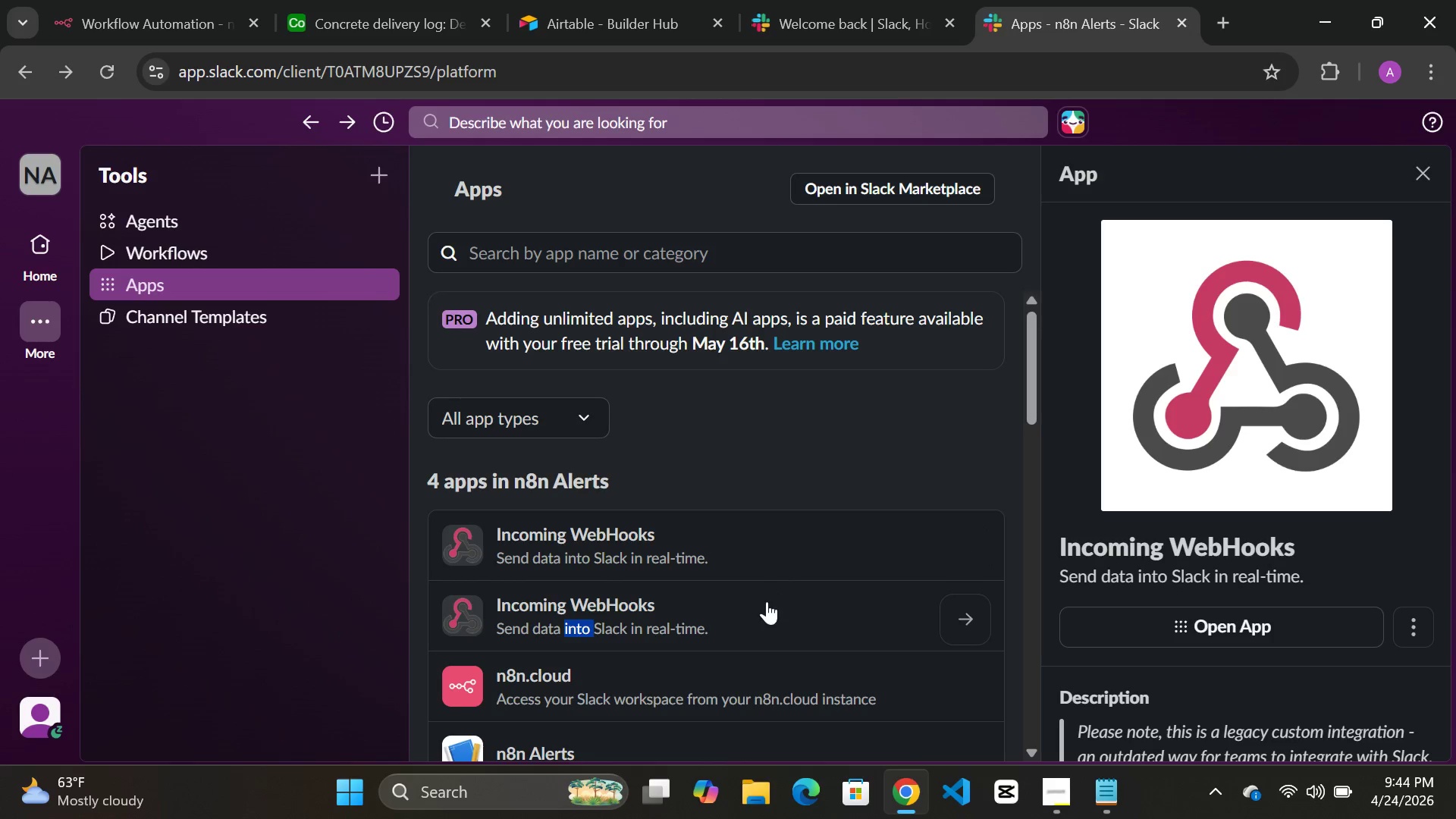 
double_click([768, 605])
 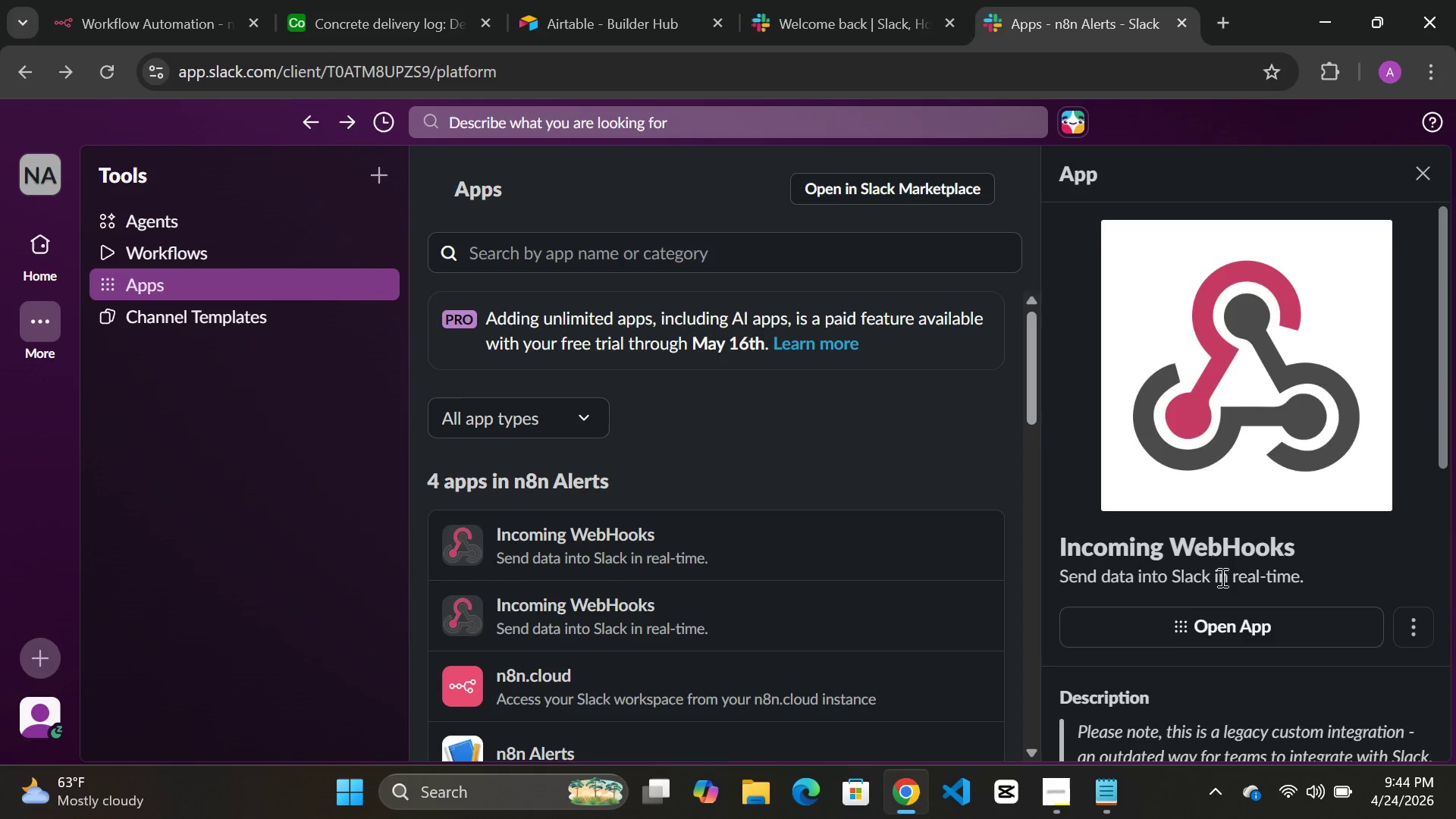 
scroll: coordinate [1221, 577], scroll_direction: down, amount: 1.0
 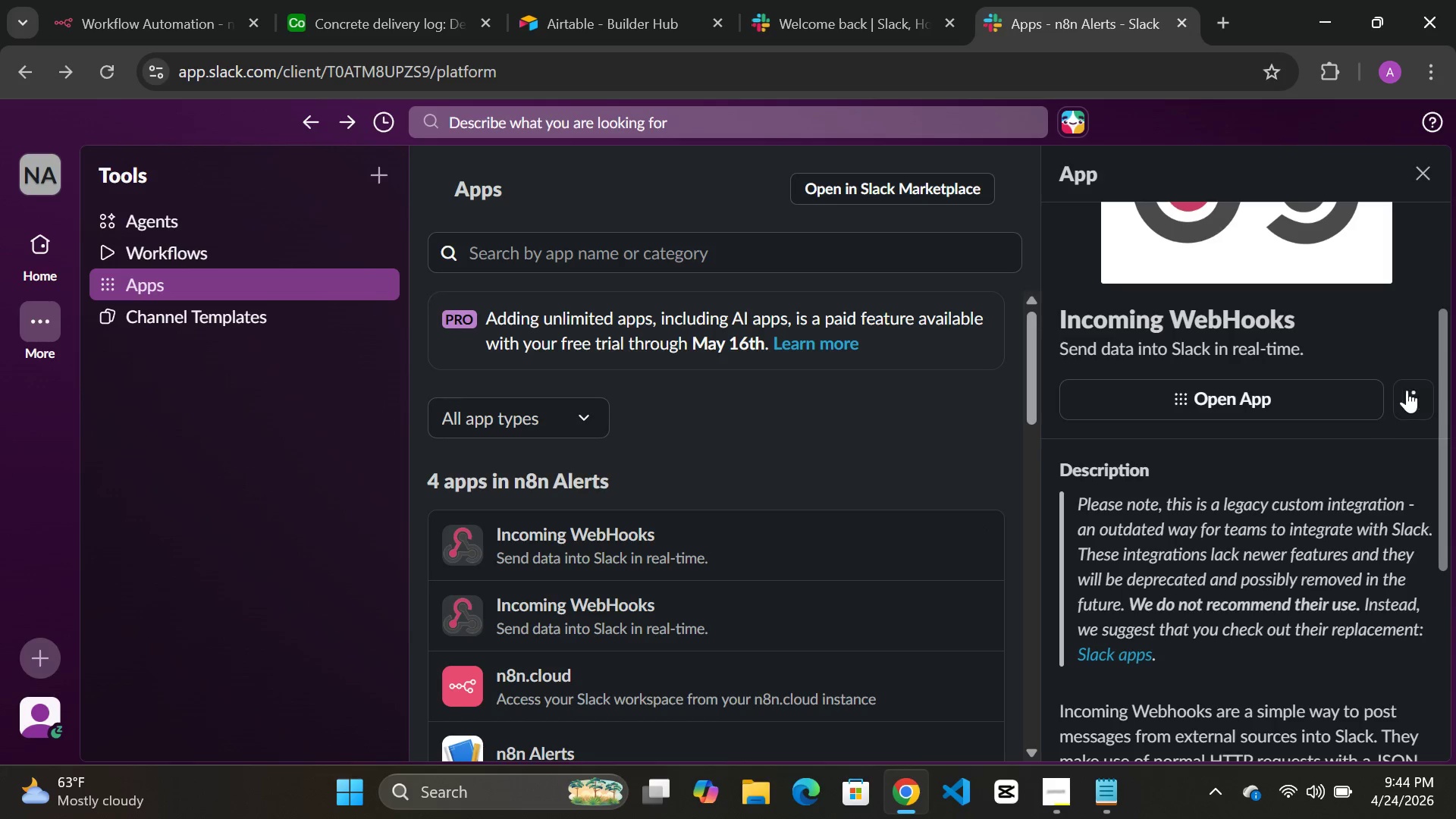 
left_click([1415, 381])
 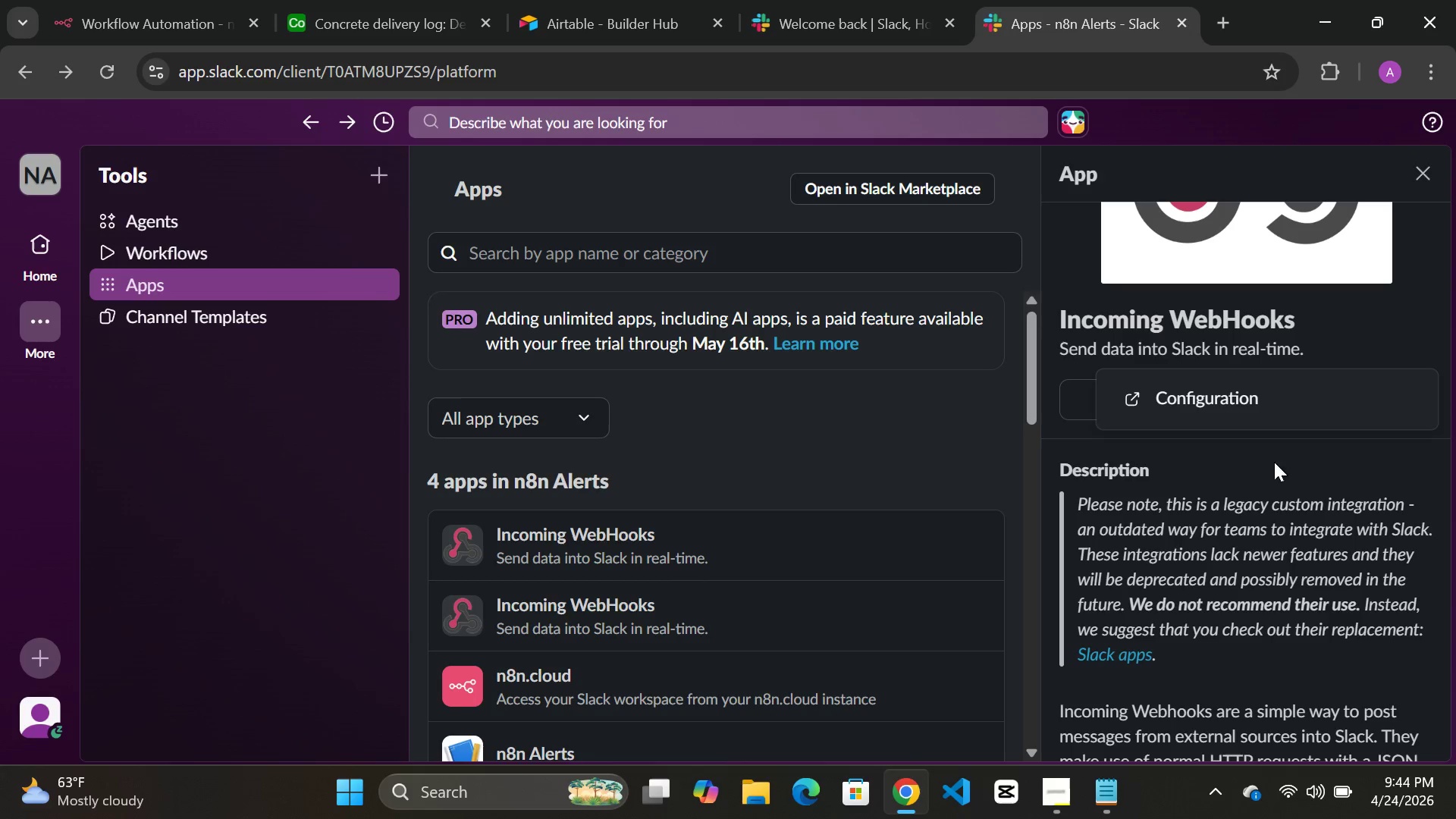 
left_click([1150, 460])
 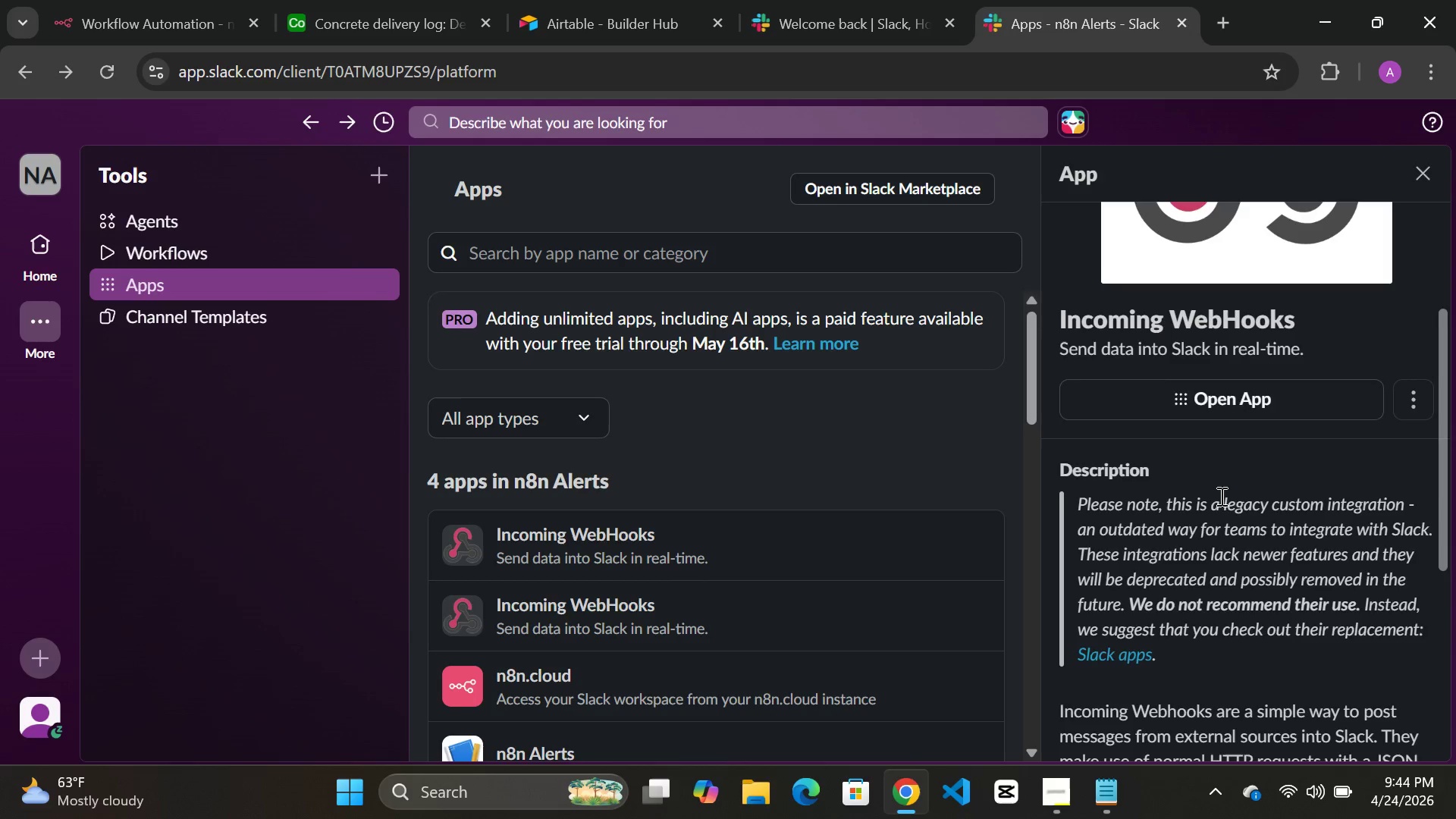 
scroll: coordinate [1145, 475], scroll_direction: down, amount: 6.0
 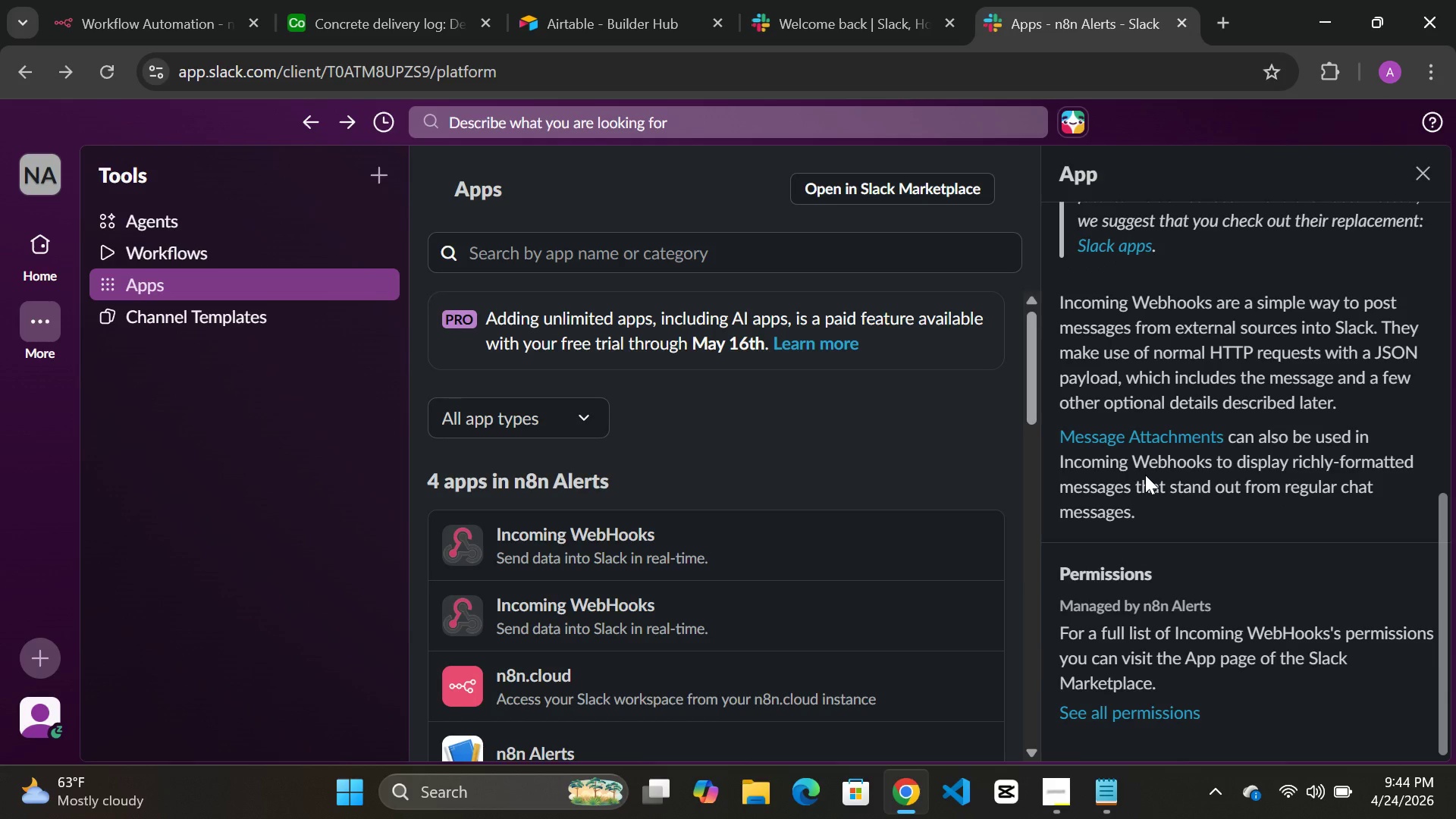 
scroll: coordinate [1145, 475], scroll_direction: up, amount: 3.0
 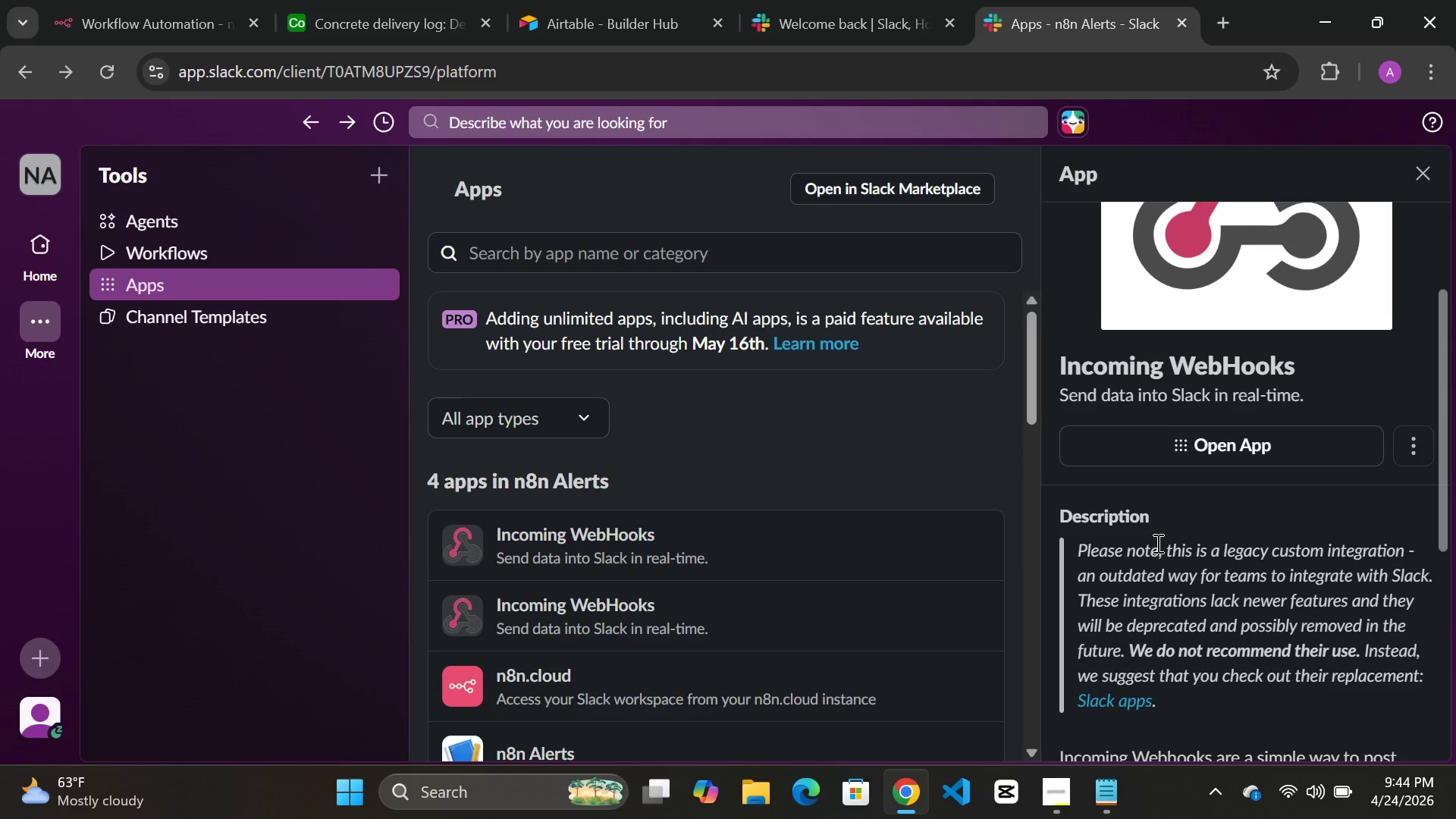 
scroll: coordinate [1156, 543], scroll_direction: none, amount: 0.0
 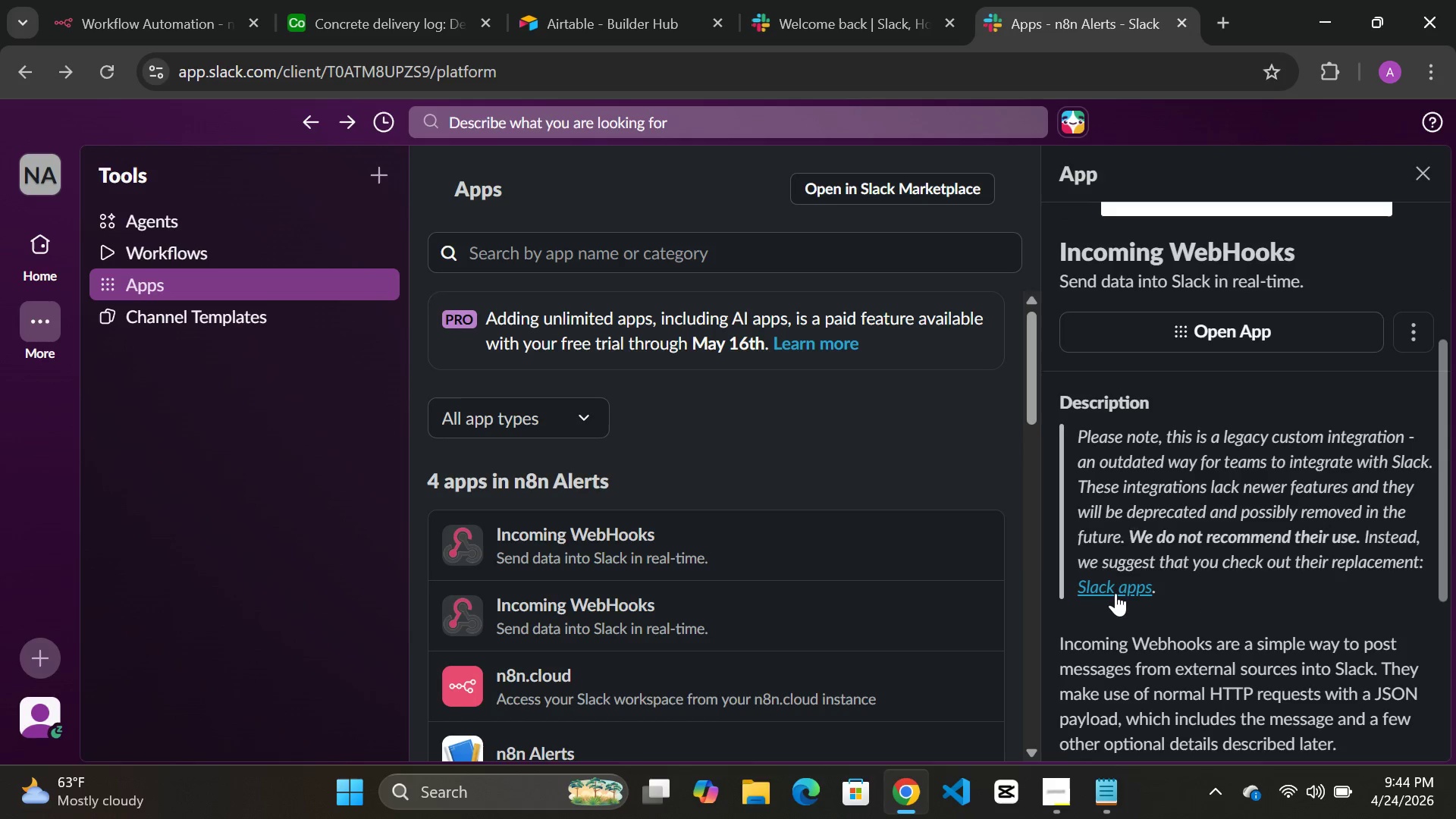 
left_click([1114, 587])
 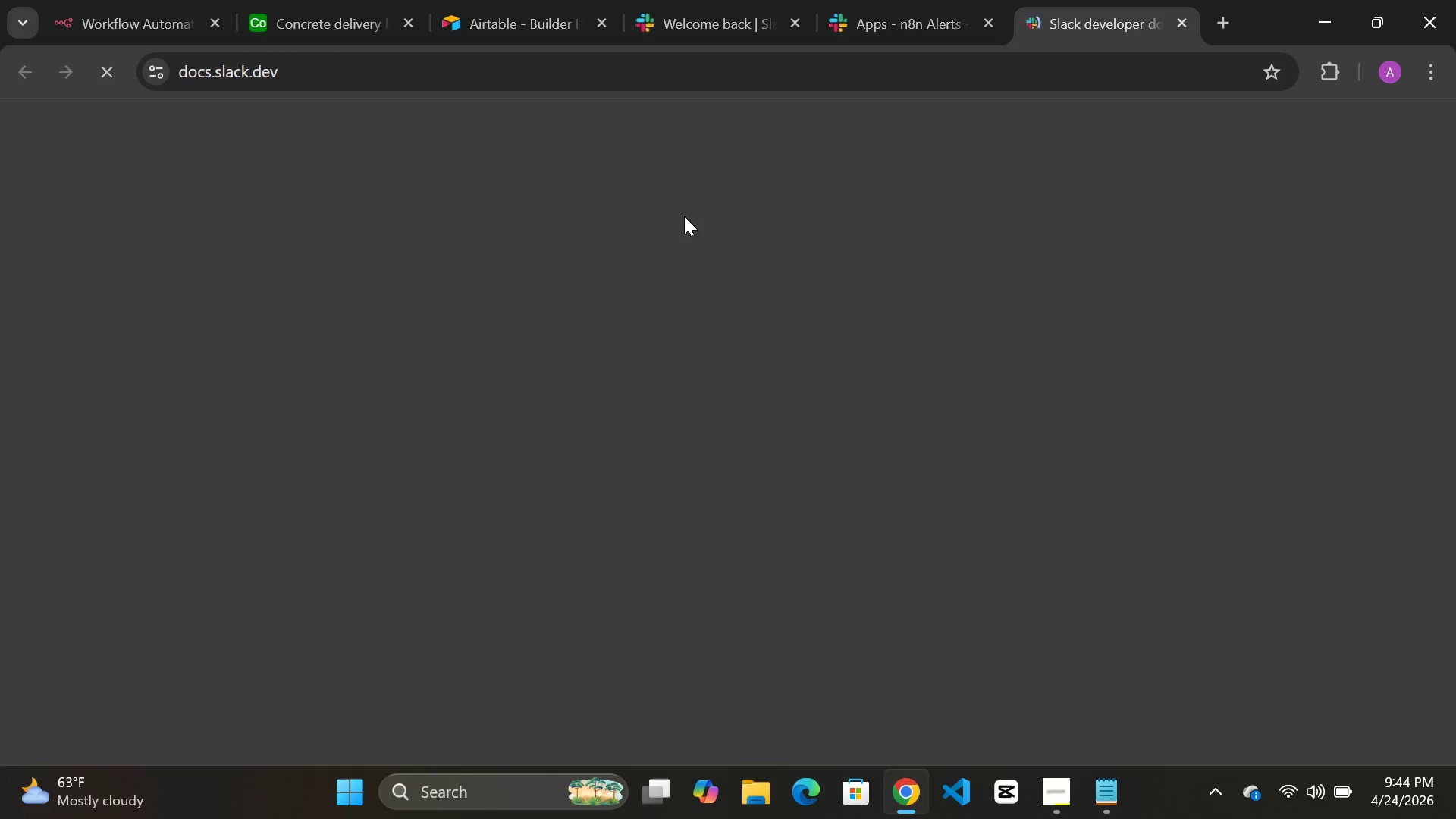 
wait(12.08)
 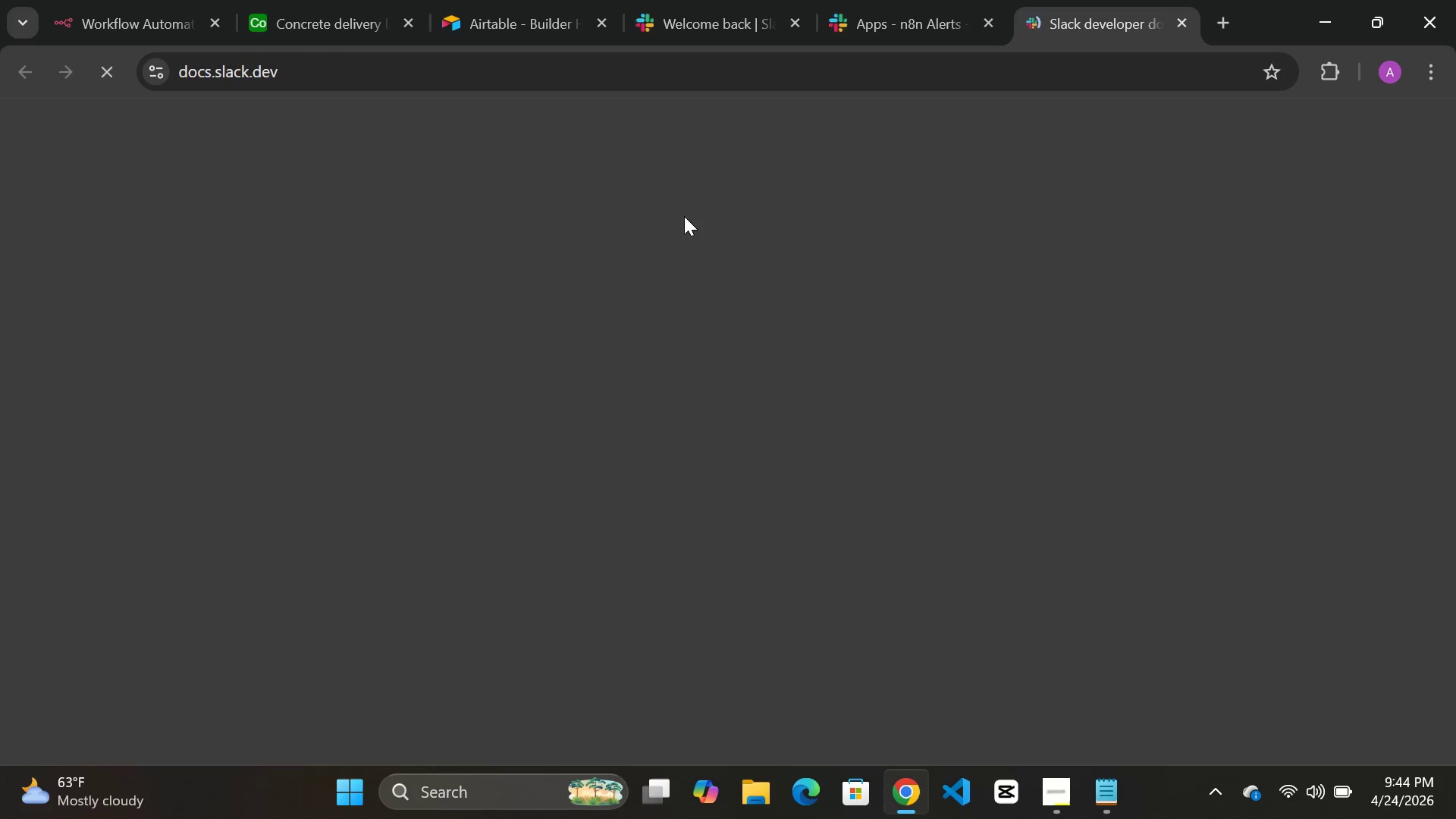 
scroll: coordinate [665, 491], scroll_direction: down, amount: 6.0
 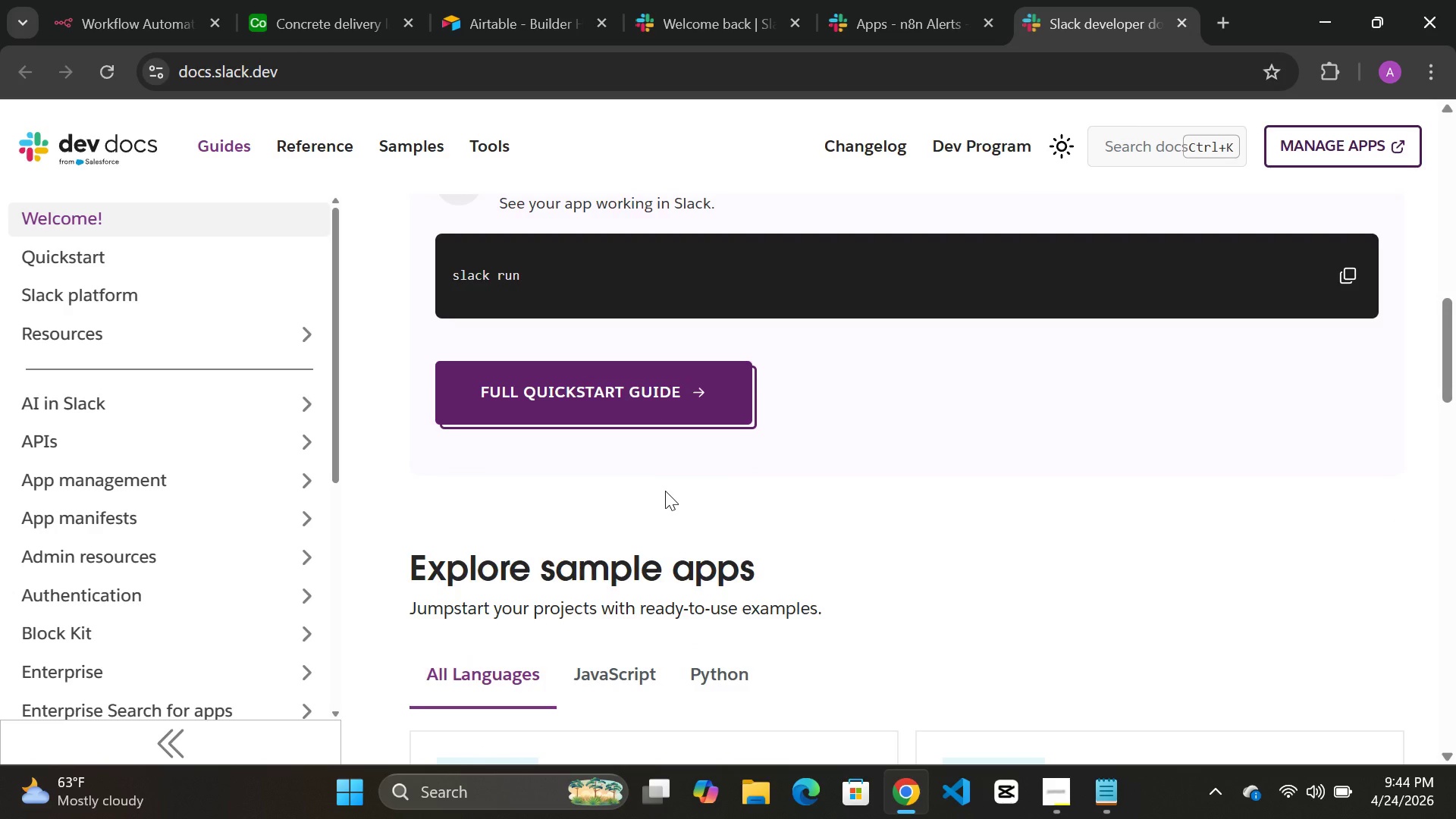 
scroll: coordinate [665, 491], scroll_direction: up, amount: 7.0
 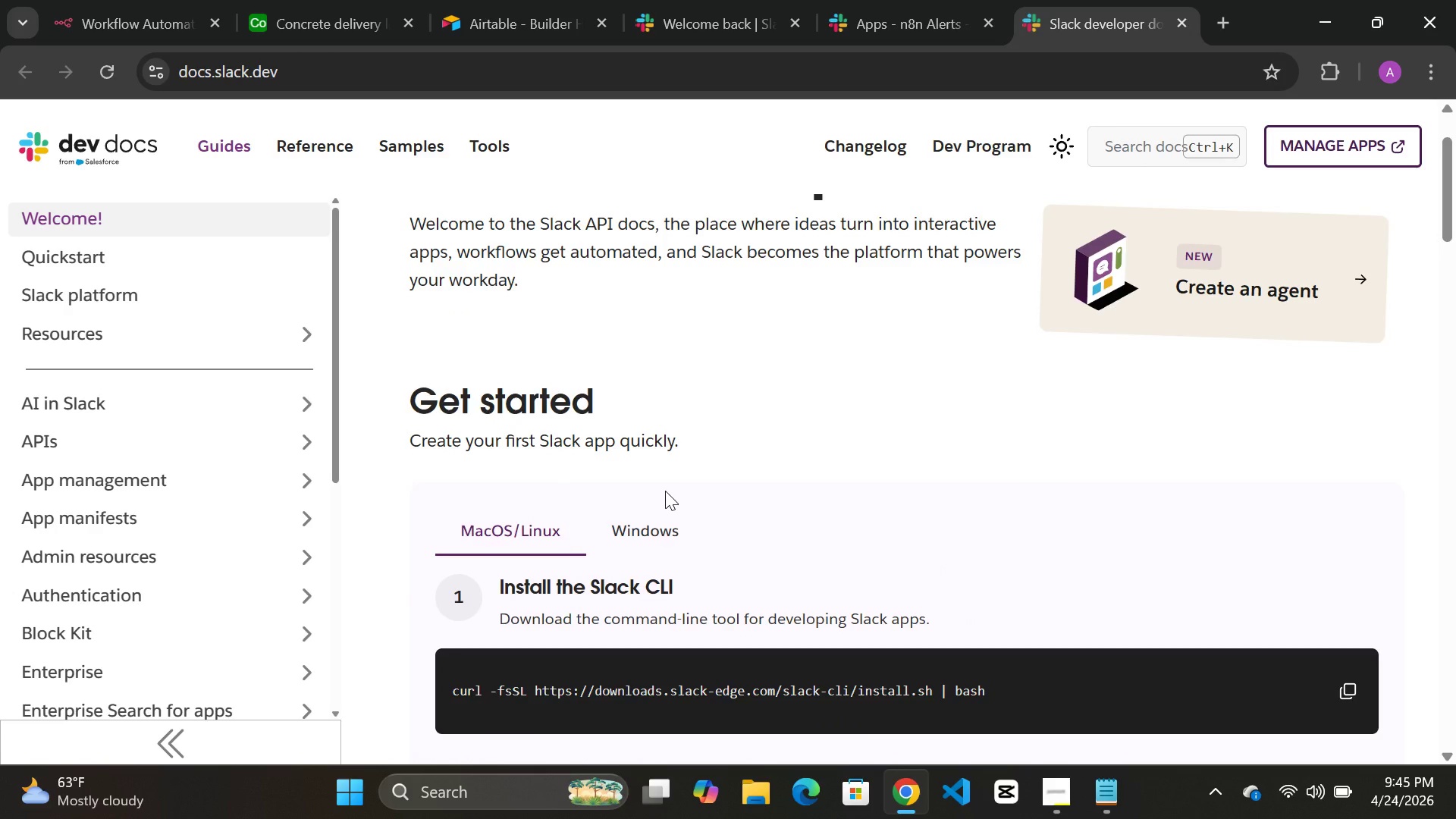 
wait(11.95)
 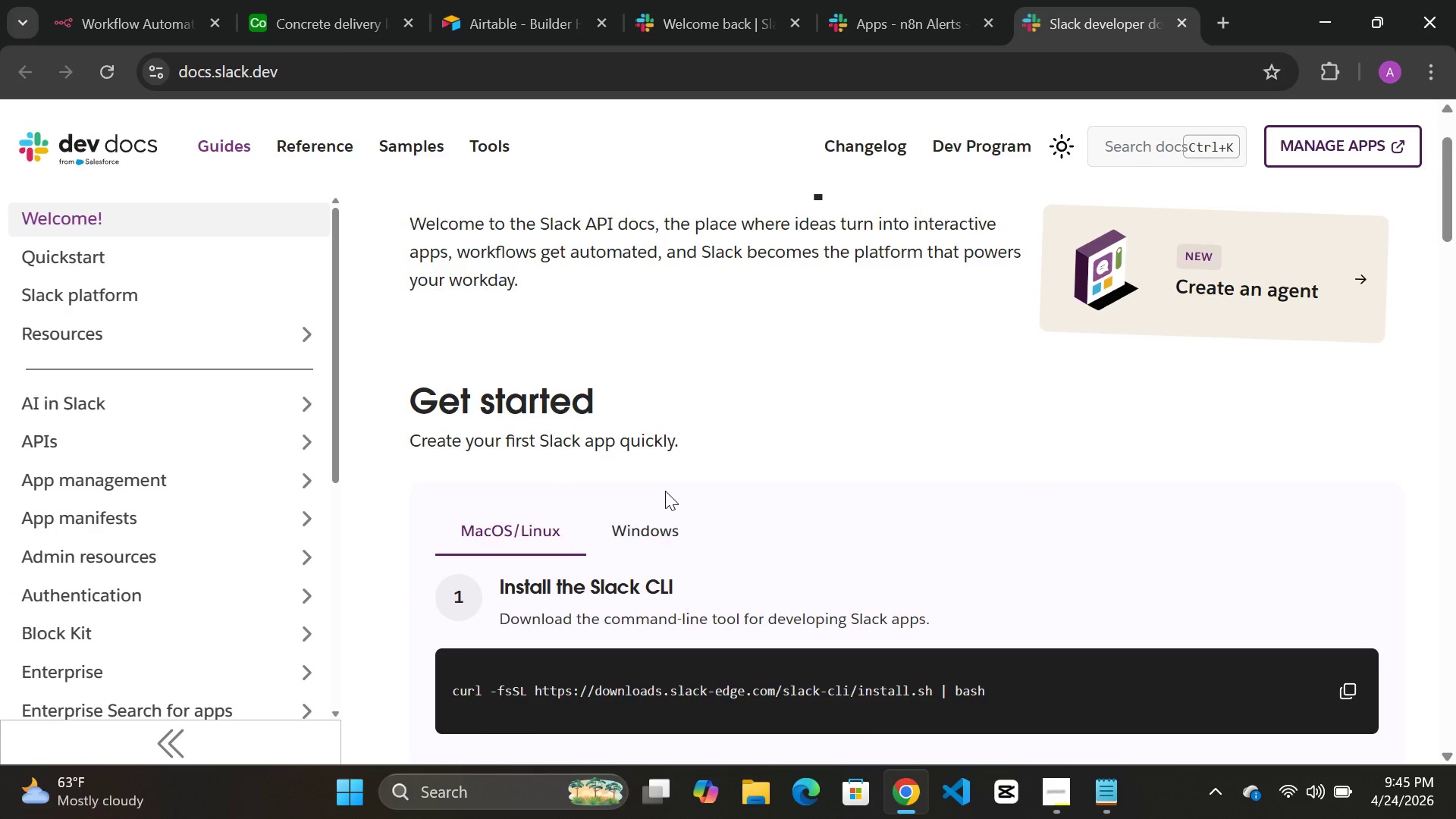 
scroll: coordinate [185, 494], scroll_direction: down, amount: 2.0
 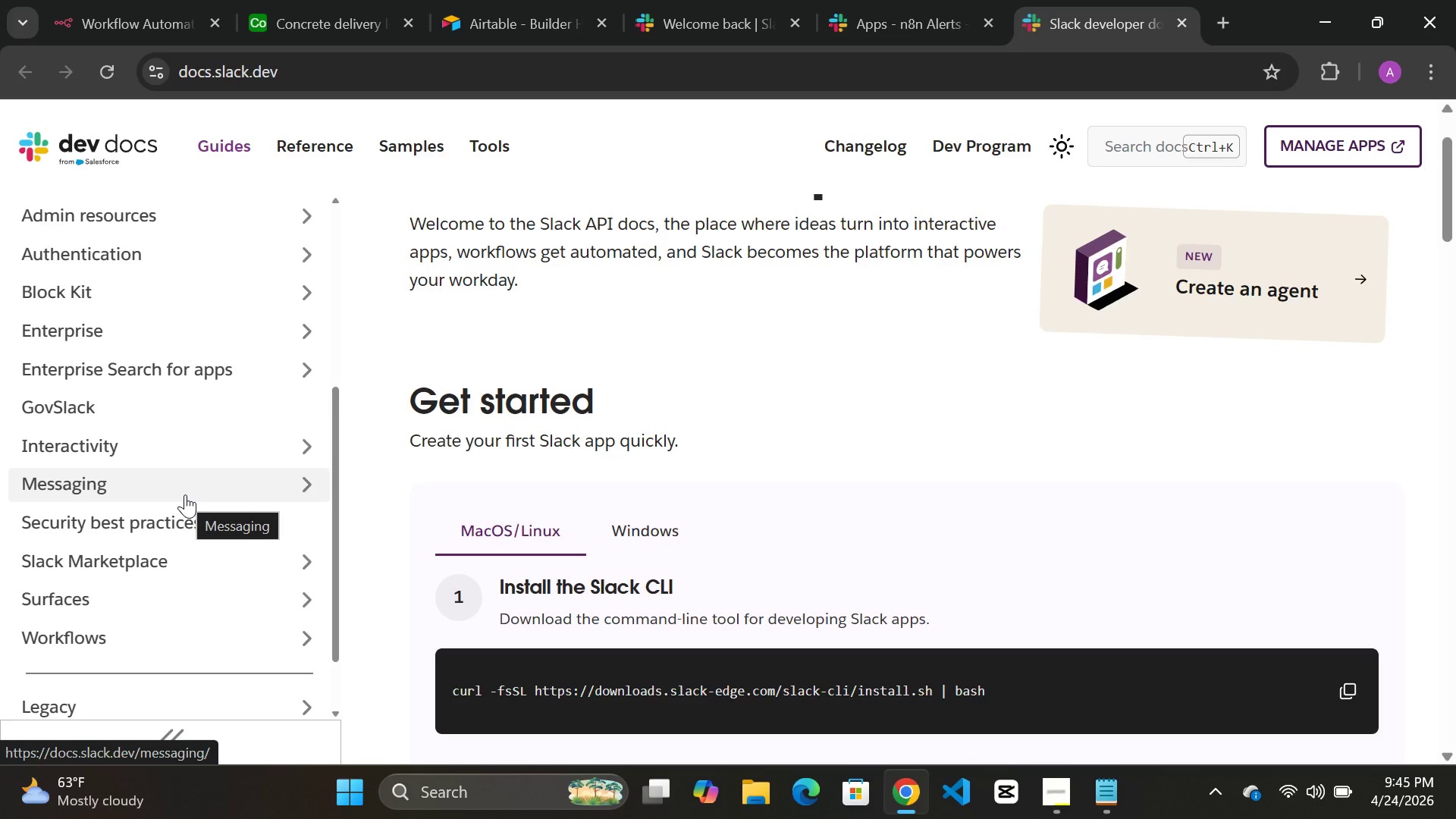 
scroll: coordinate [185, 494], scroll_direction: up, amount: 7.0
 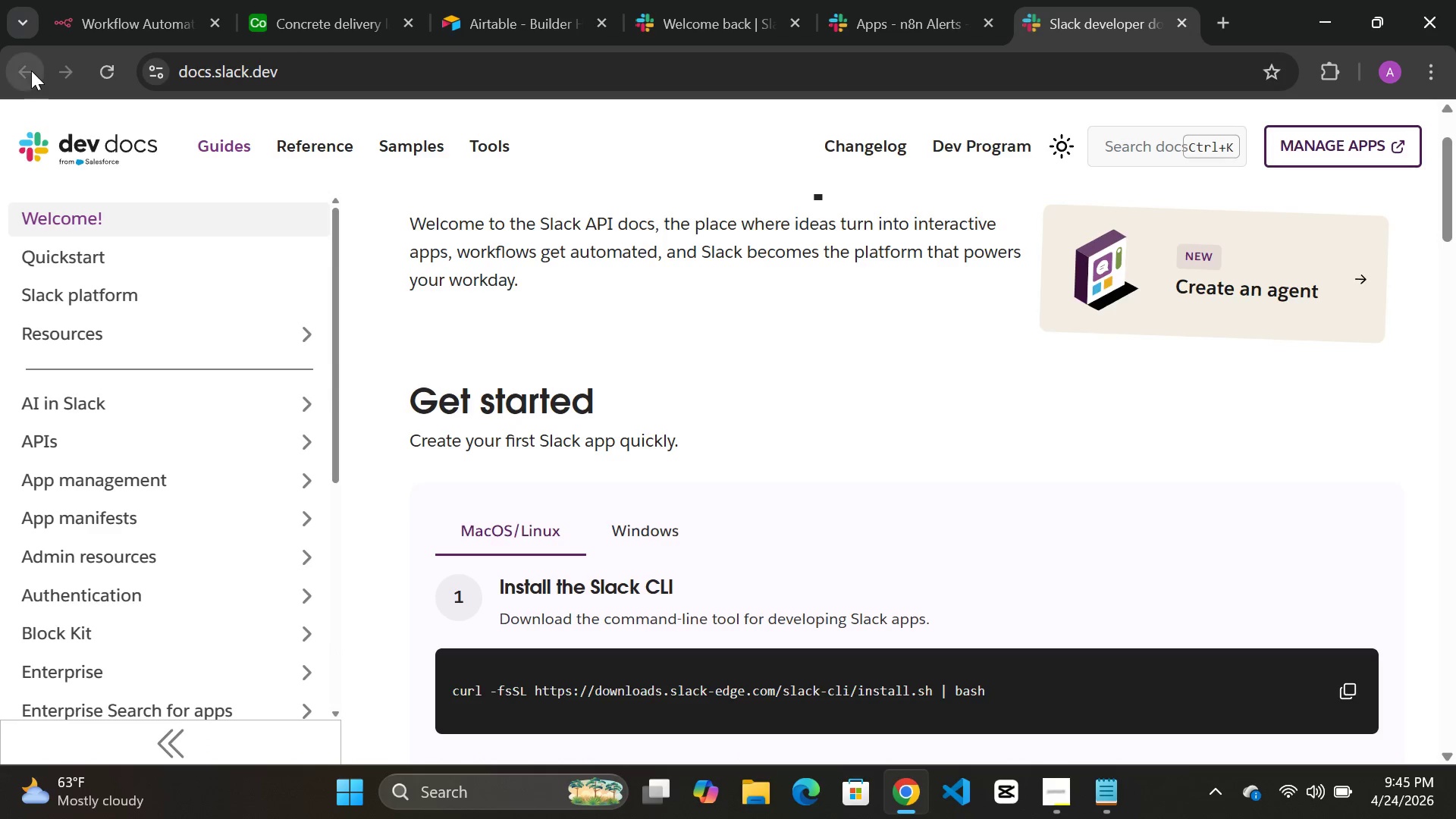 
left_click([31, 71])
 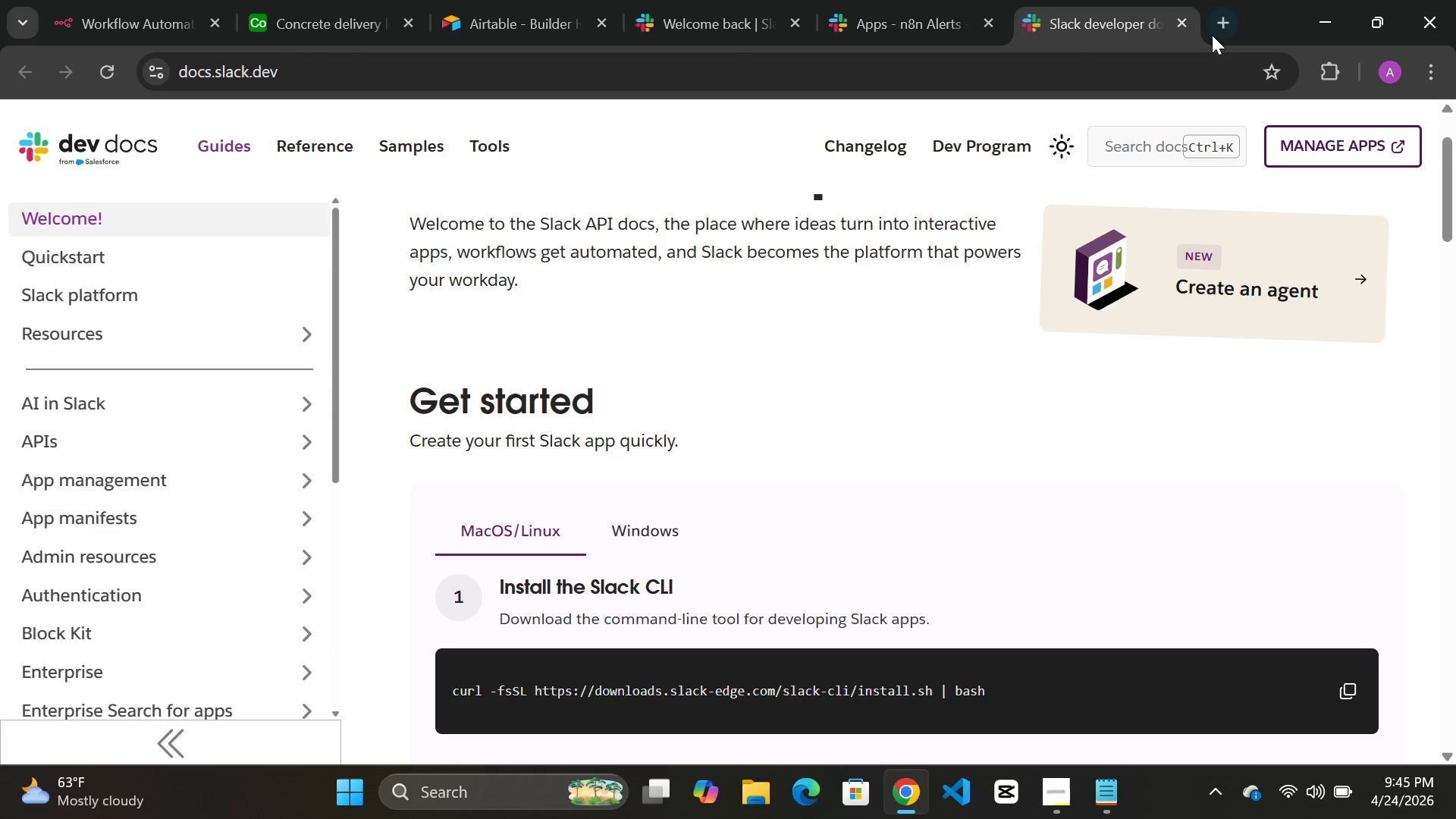 
left_click([1181, 25])
 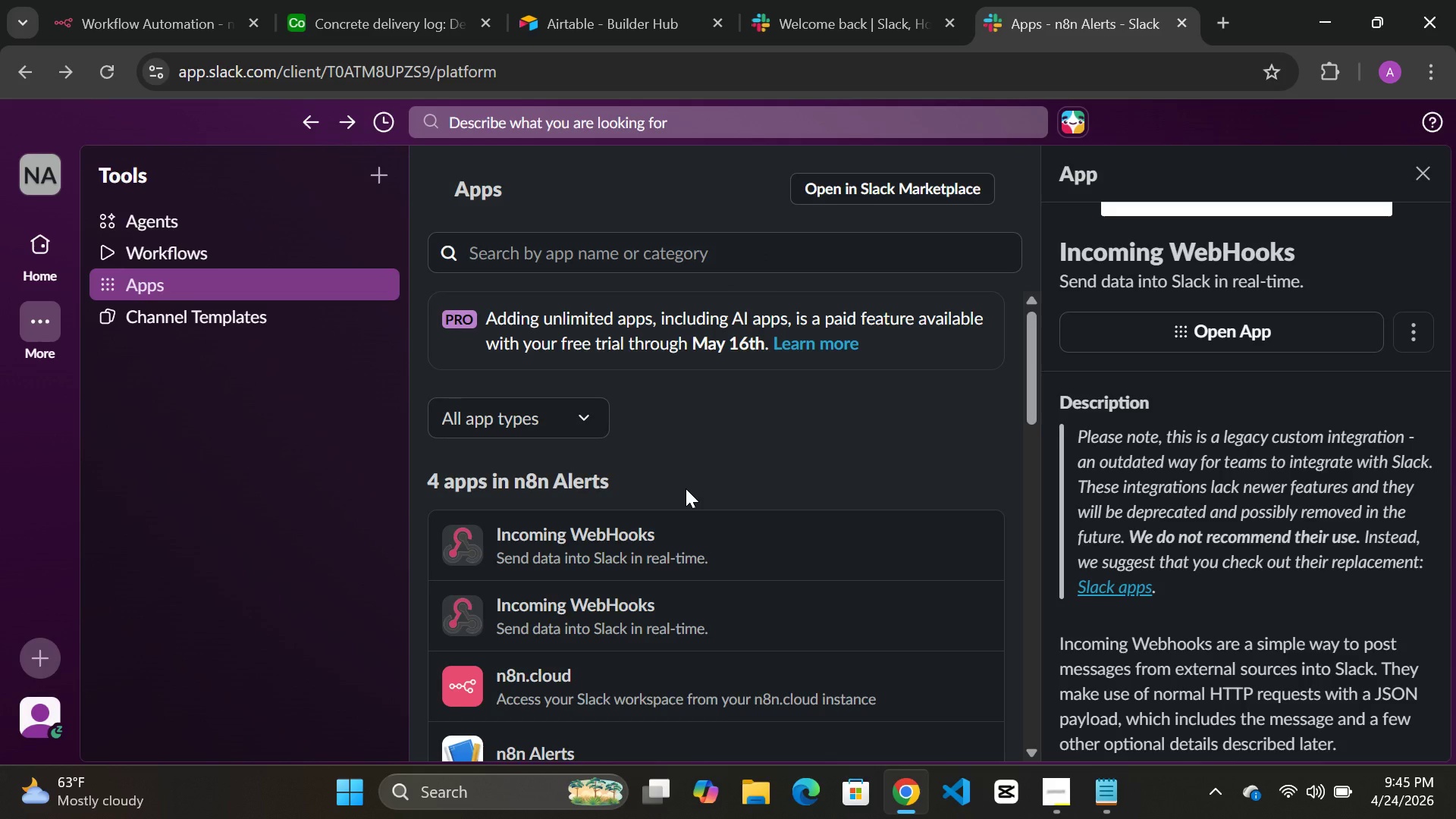 
scroll: coordinate [686, 488], scroll_direction: up, amount: 3.0
 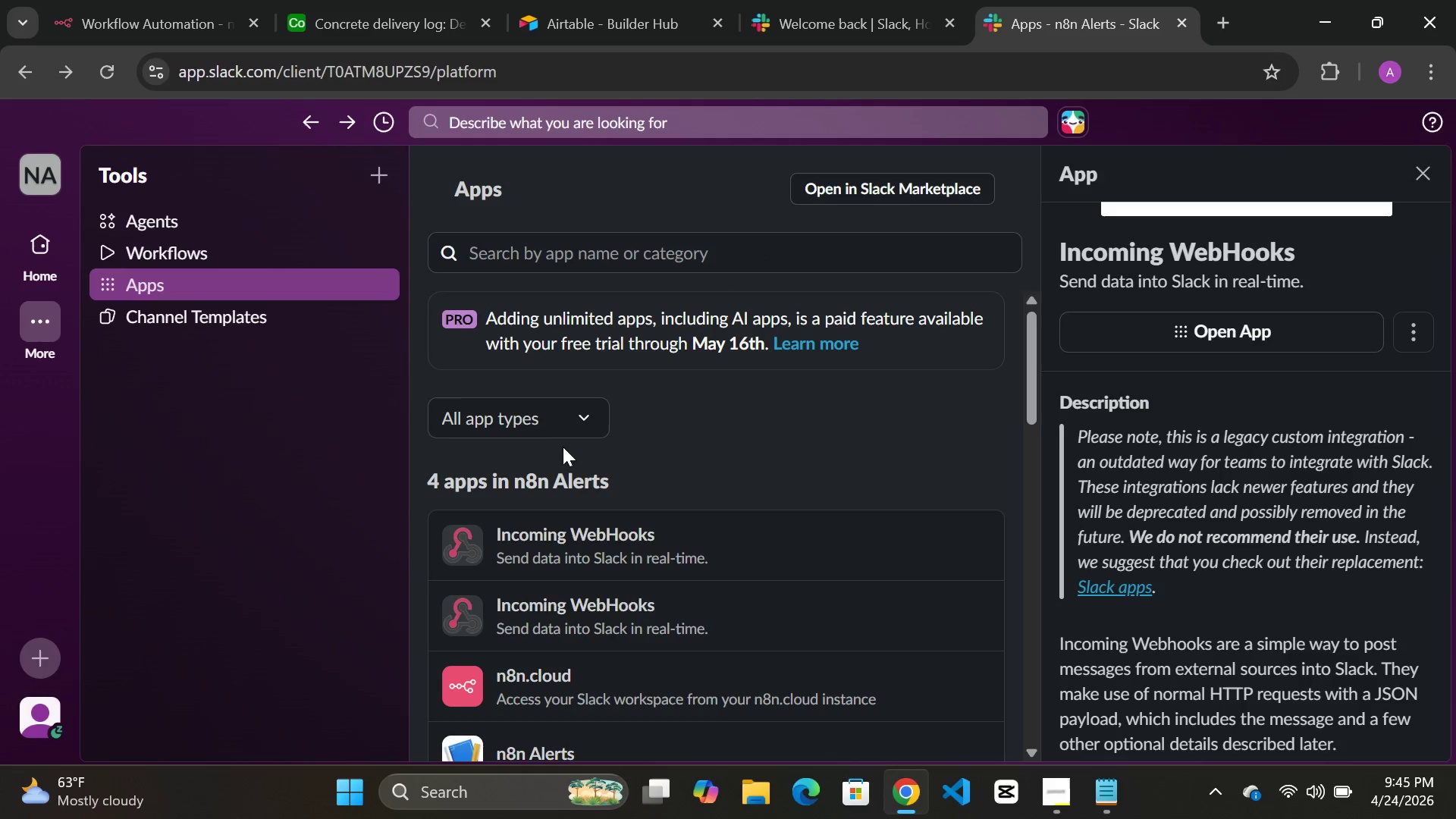 
left_click([580, 420])
 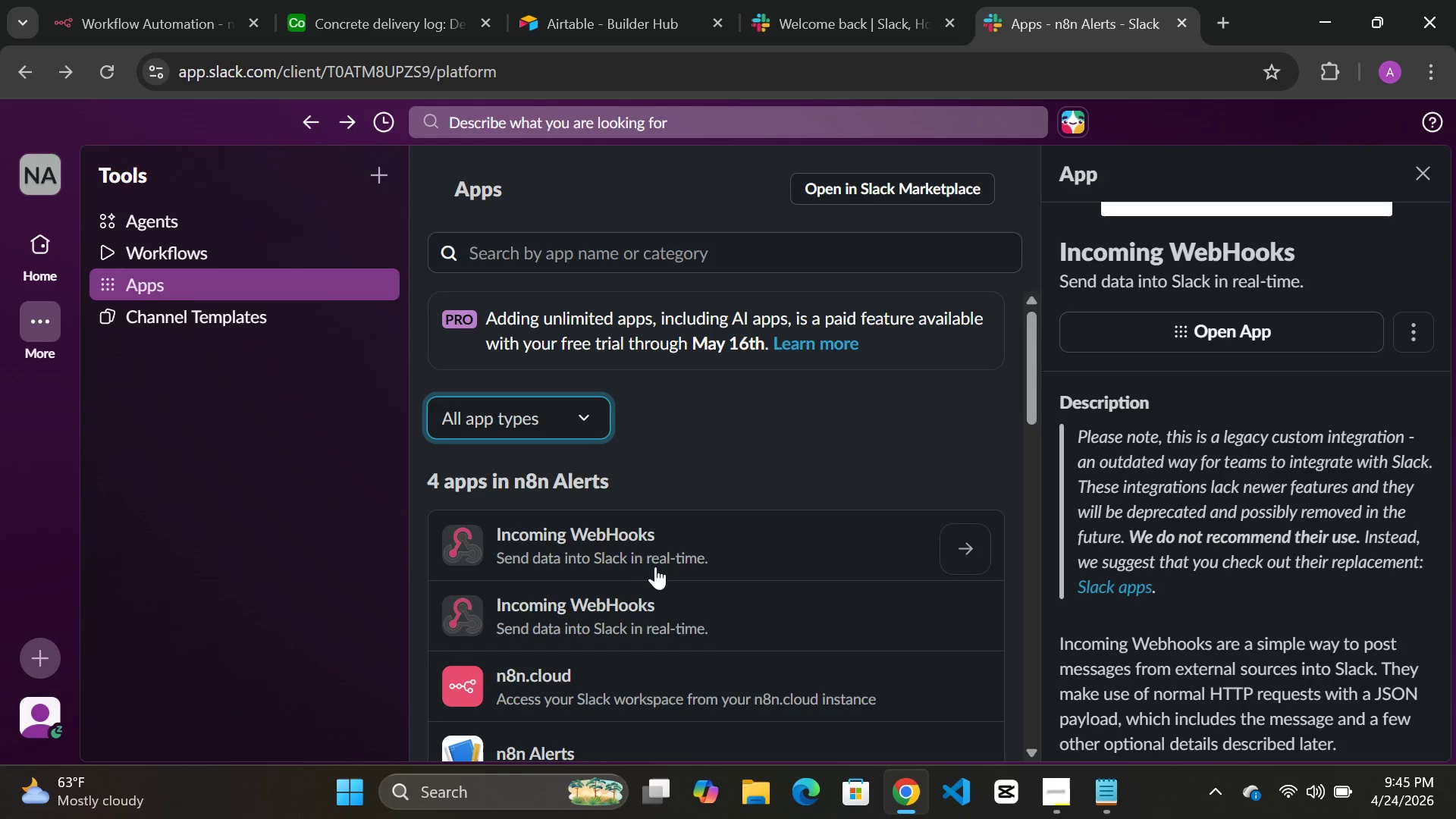 
double_click([617, 548])
 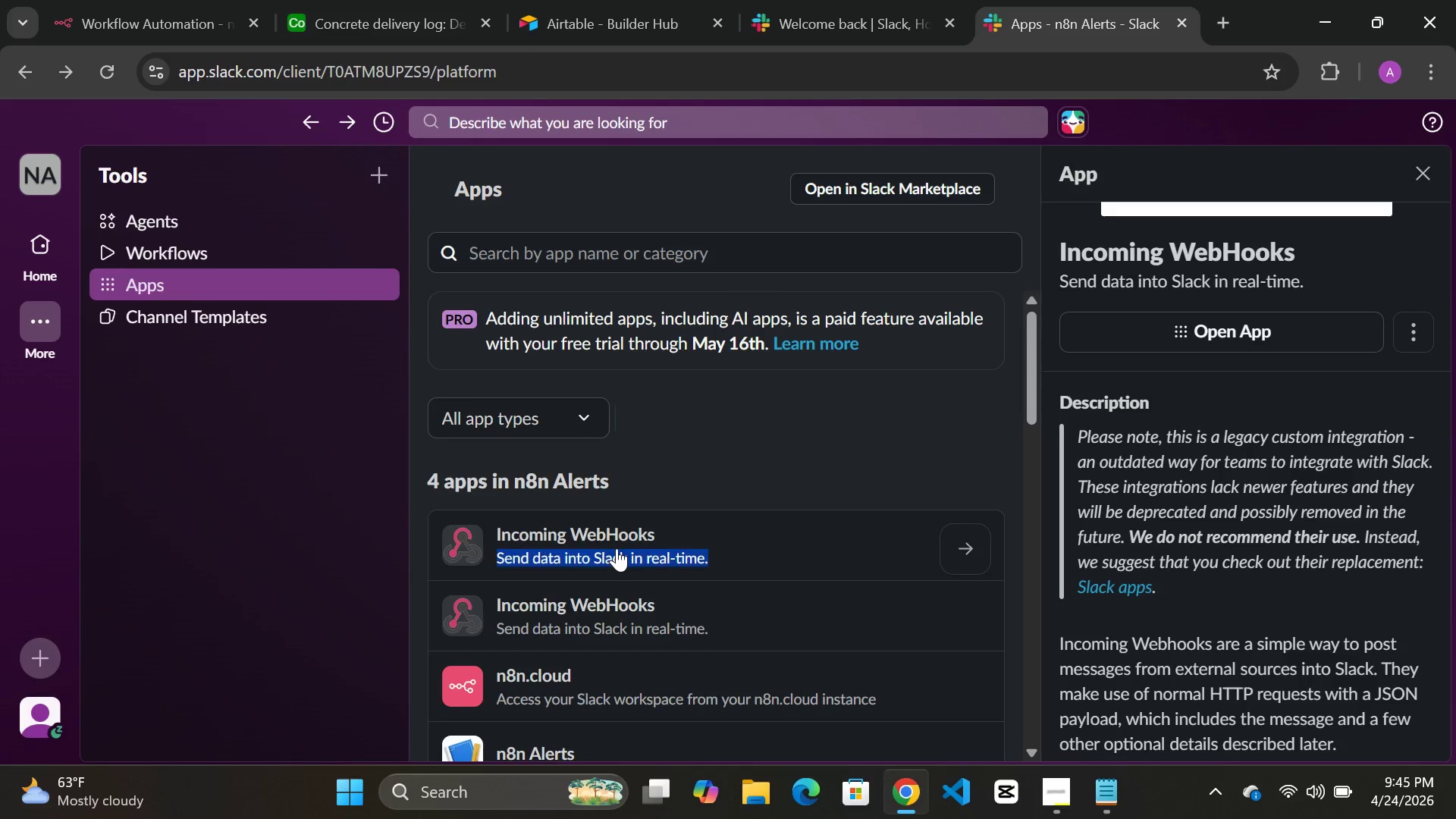 
triple_click([617, 548])
 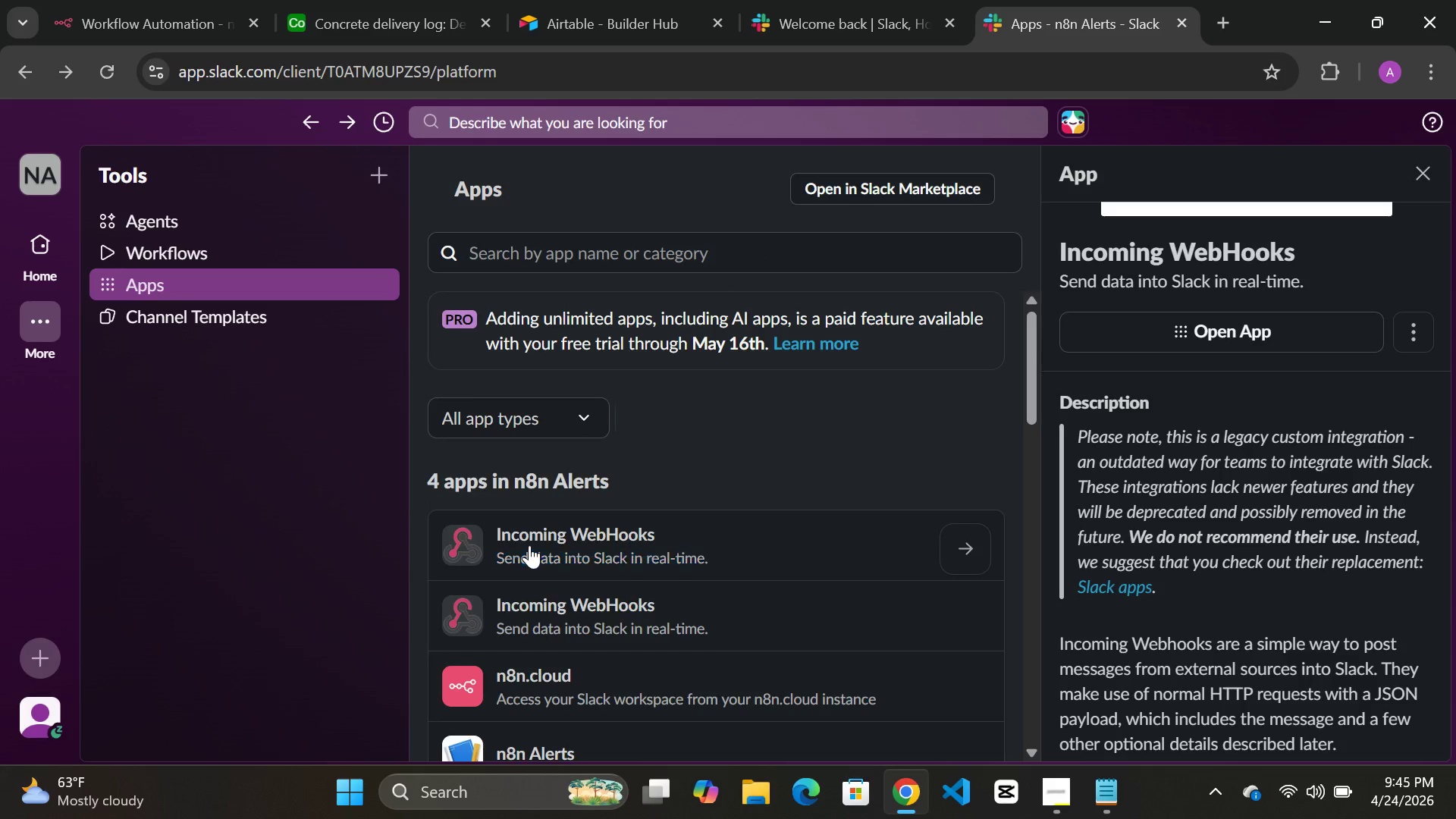 
left_click([529, 545])
 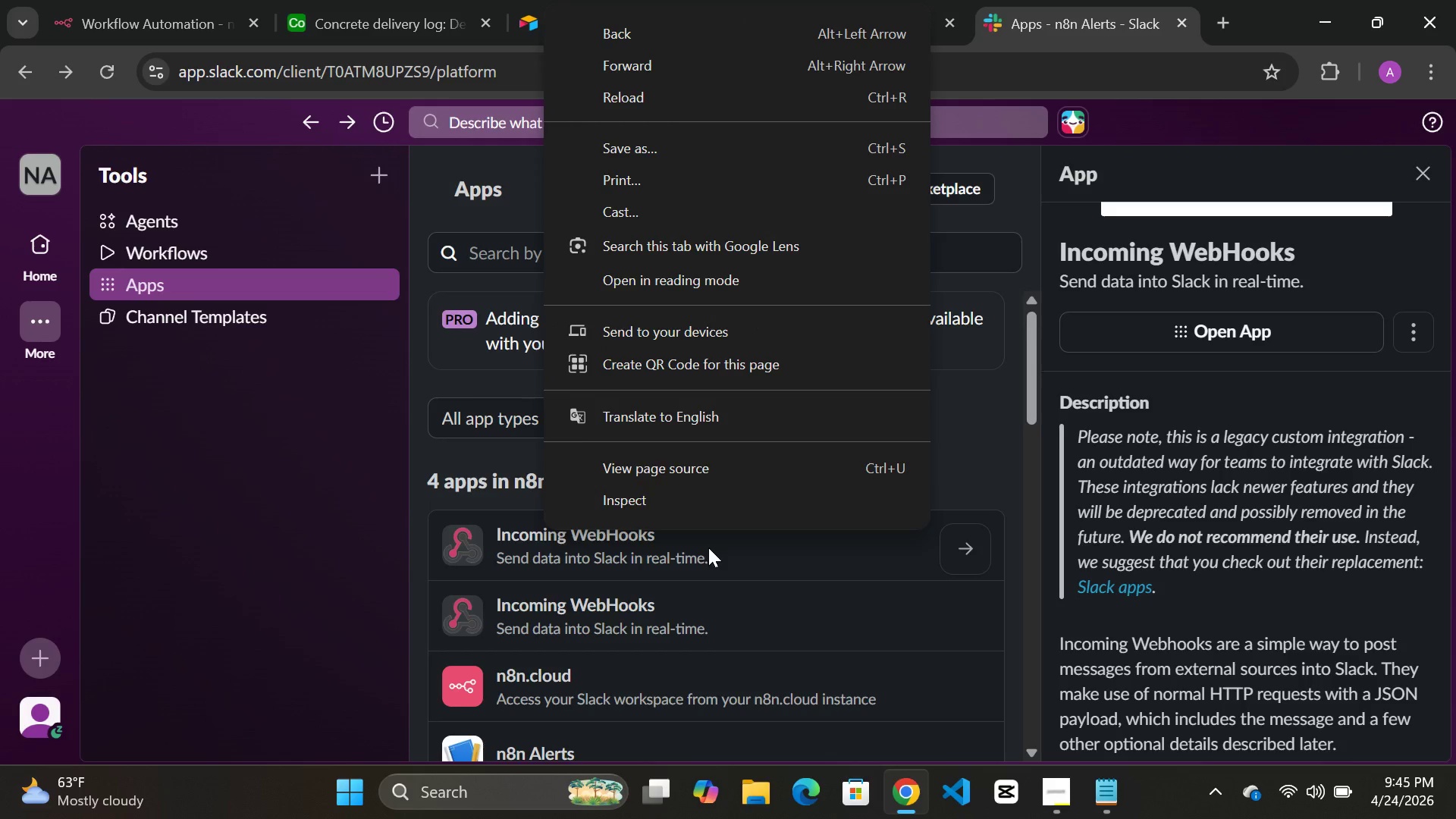 
double_click([720, 548])
 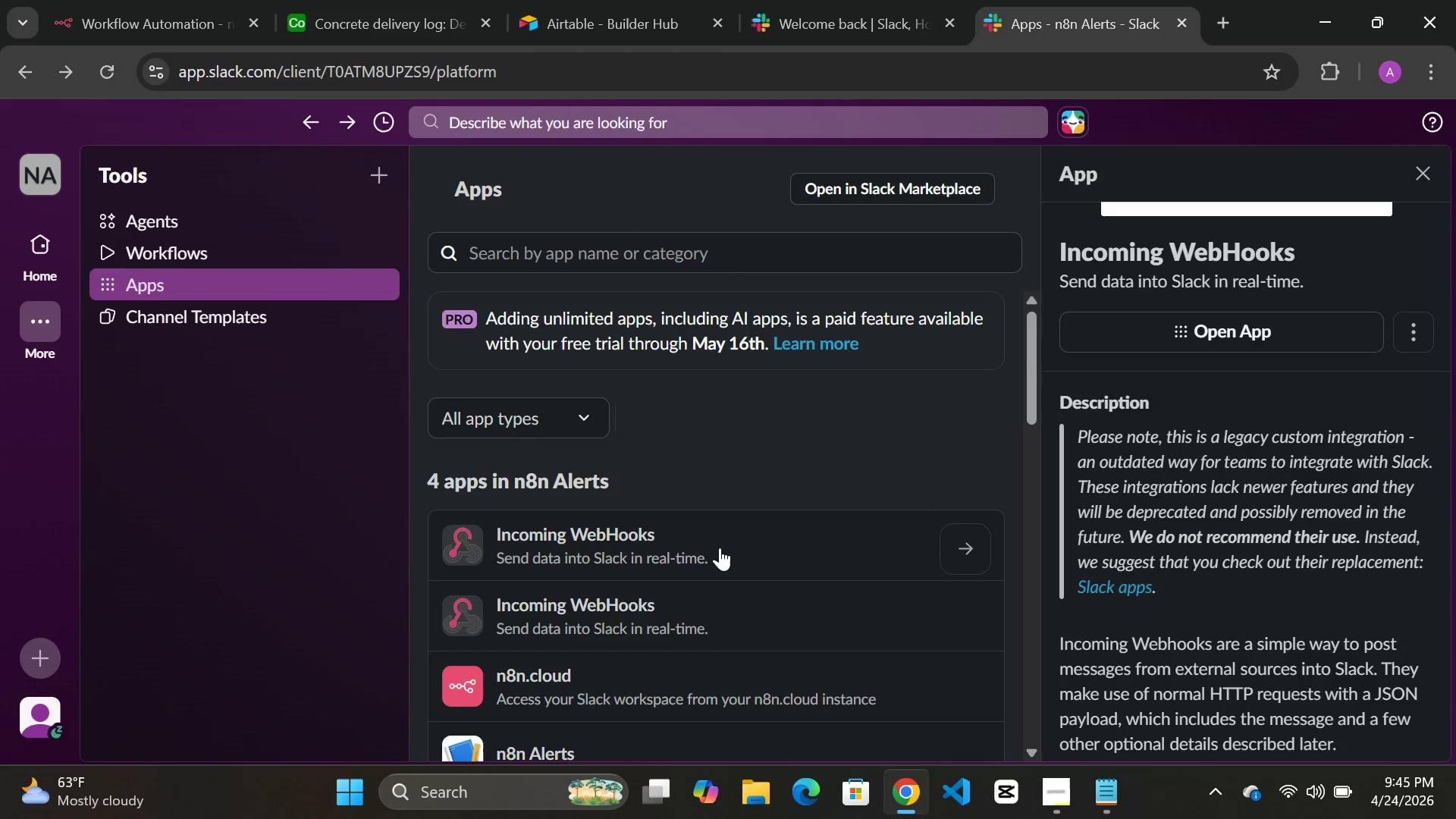 
triple_click([720, 548])
 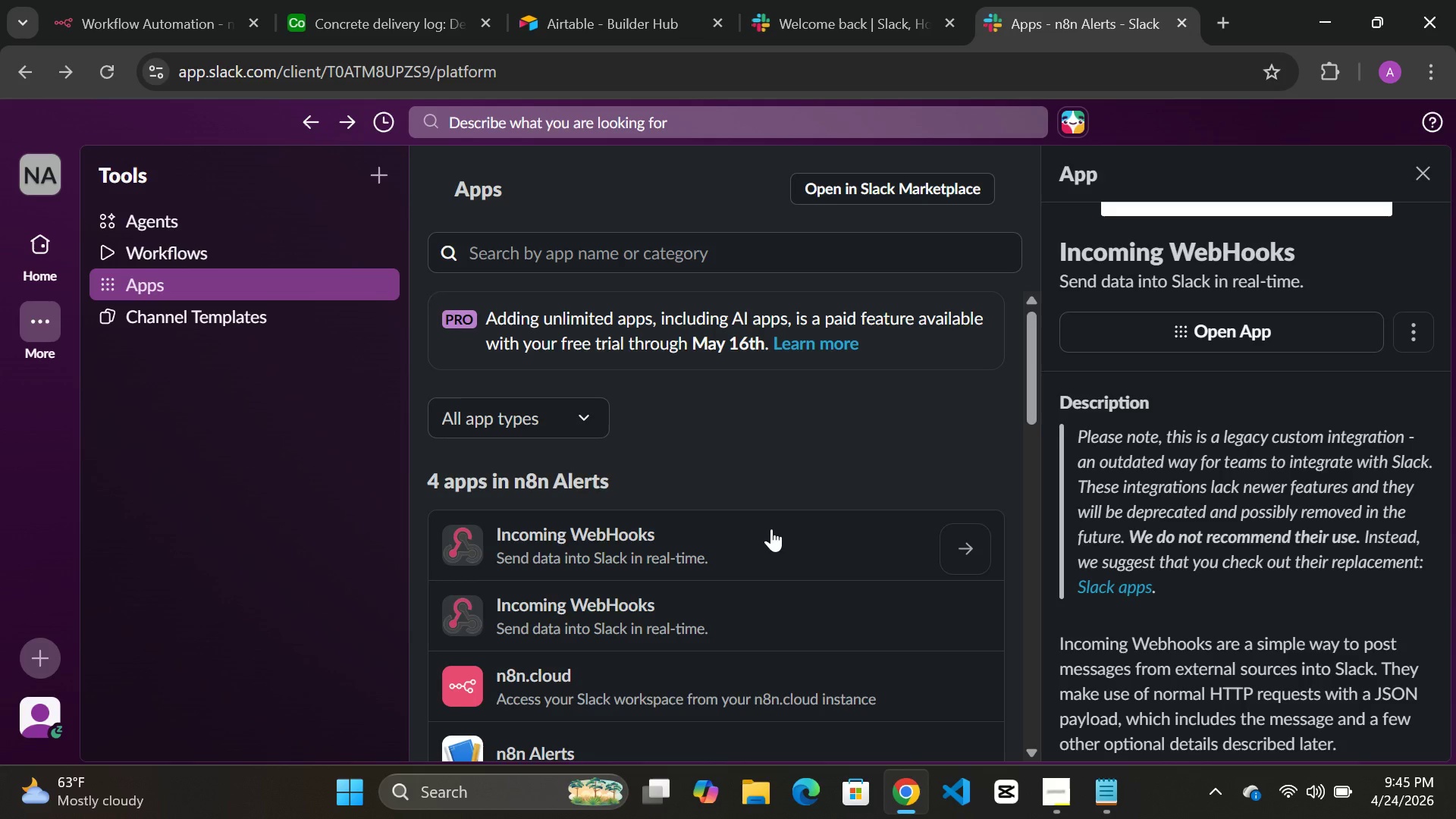 
double_click([771, 529])
 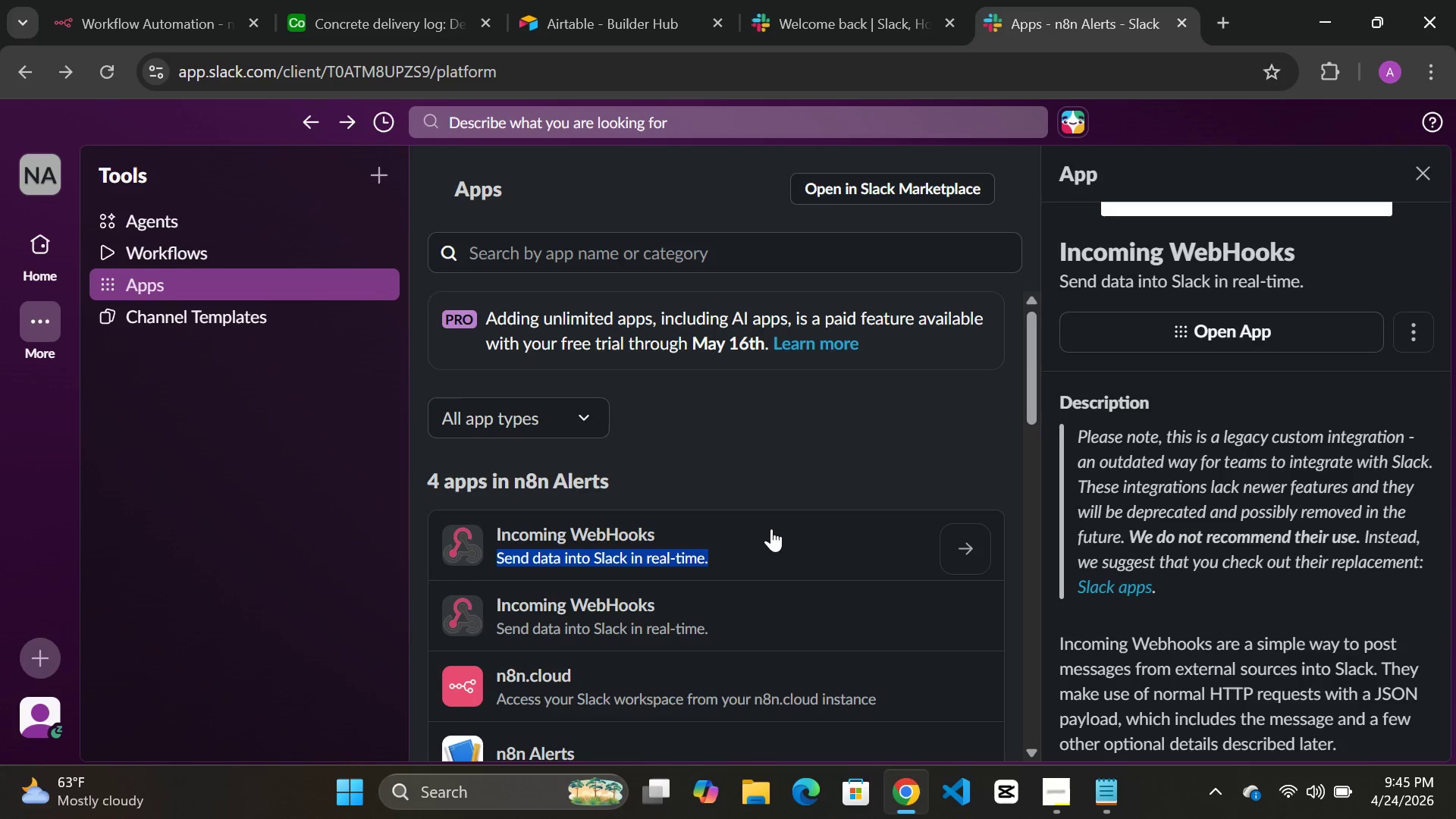 
triple_click([771, 529])
 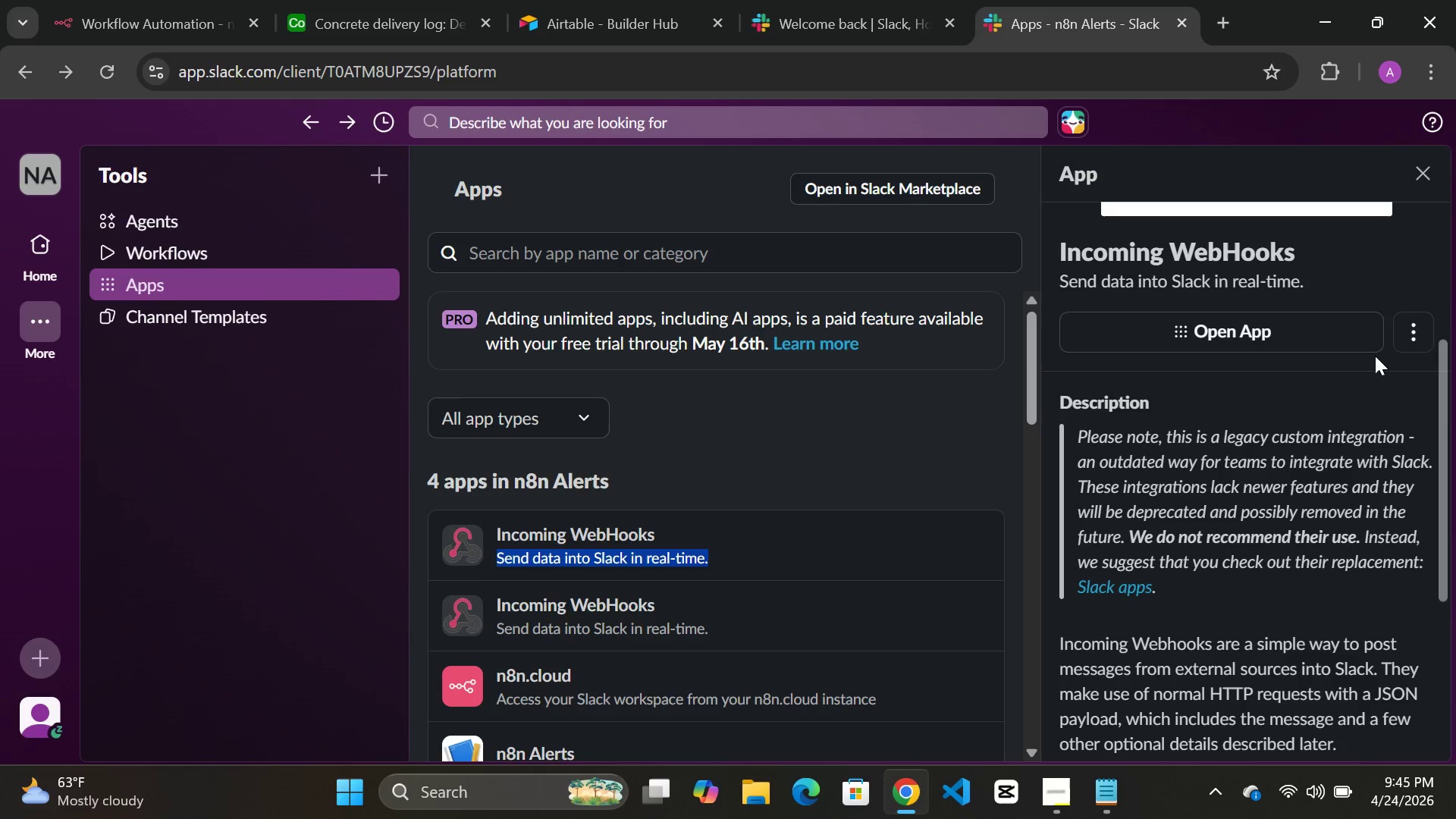 
left_click([1179, 342])
 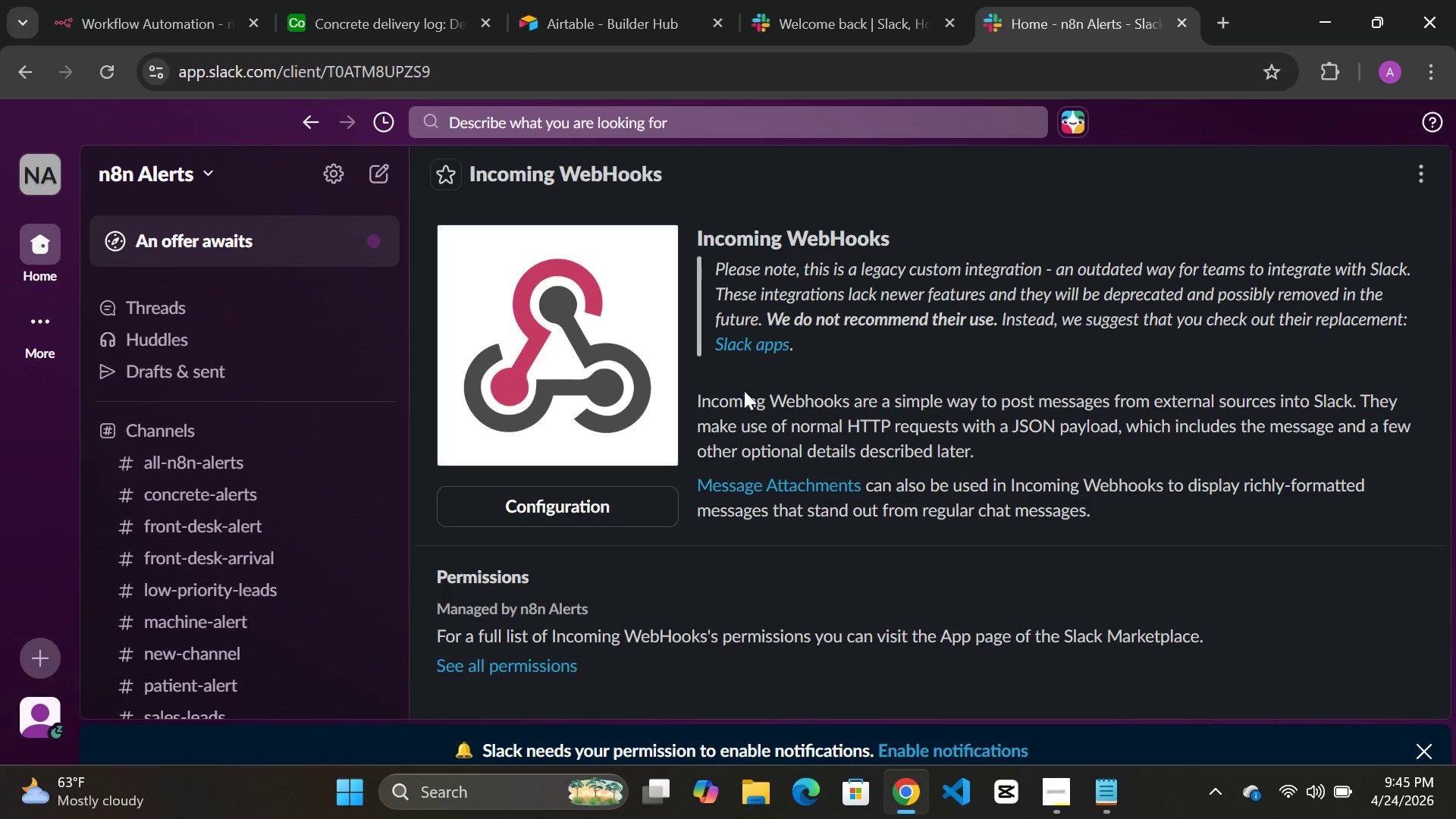 
scroll: coordinate [752, 397], scroll_direction: down, amount: 1.0
 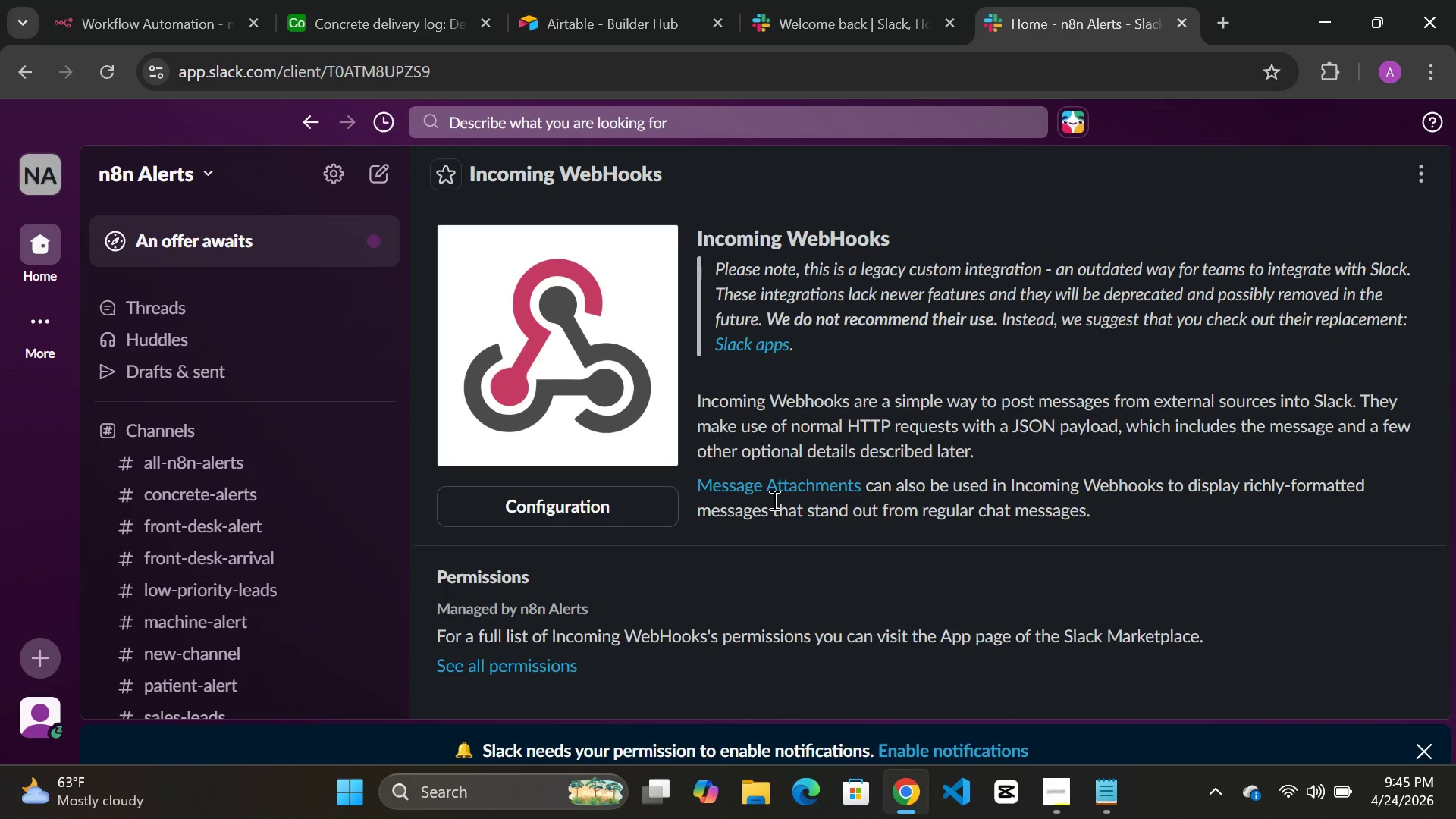 
left_click([782, 484])
 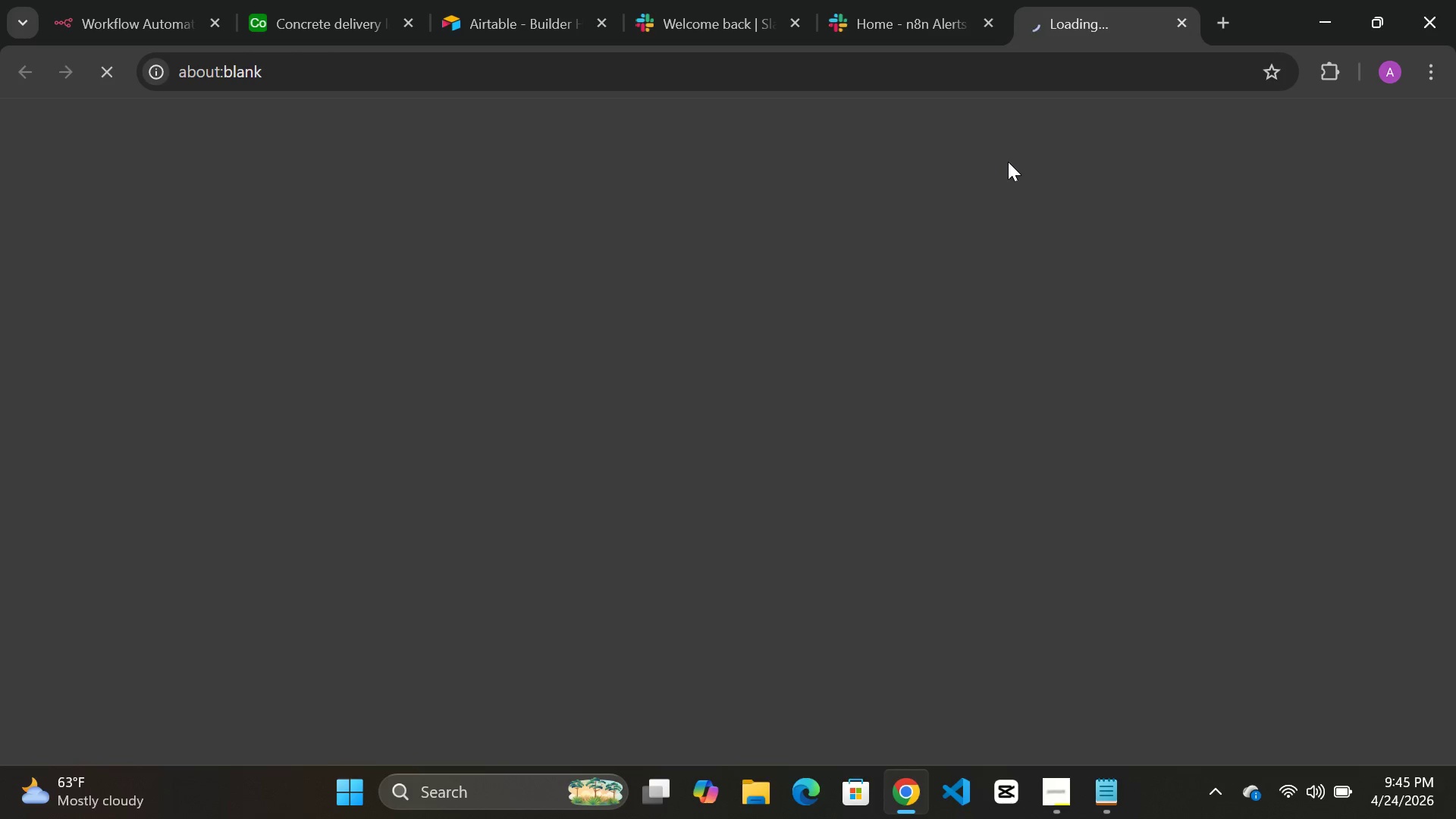 
mouse_move([1169, 35])
 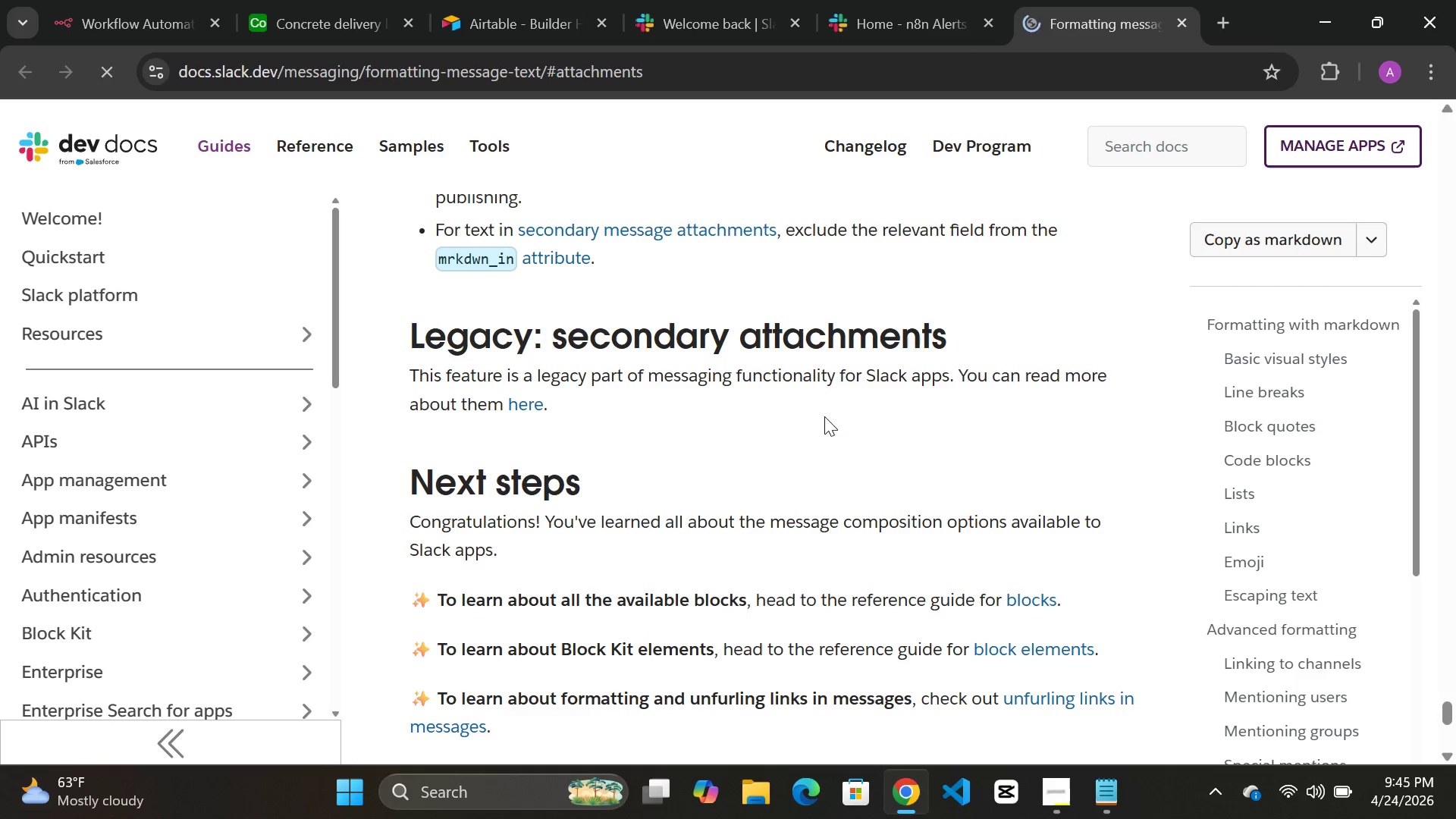 
scroll: coordinate [824, 416], scroll_direction: down, amount: 2.0
 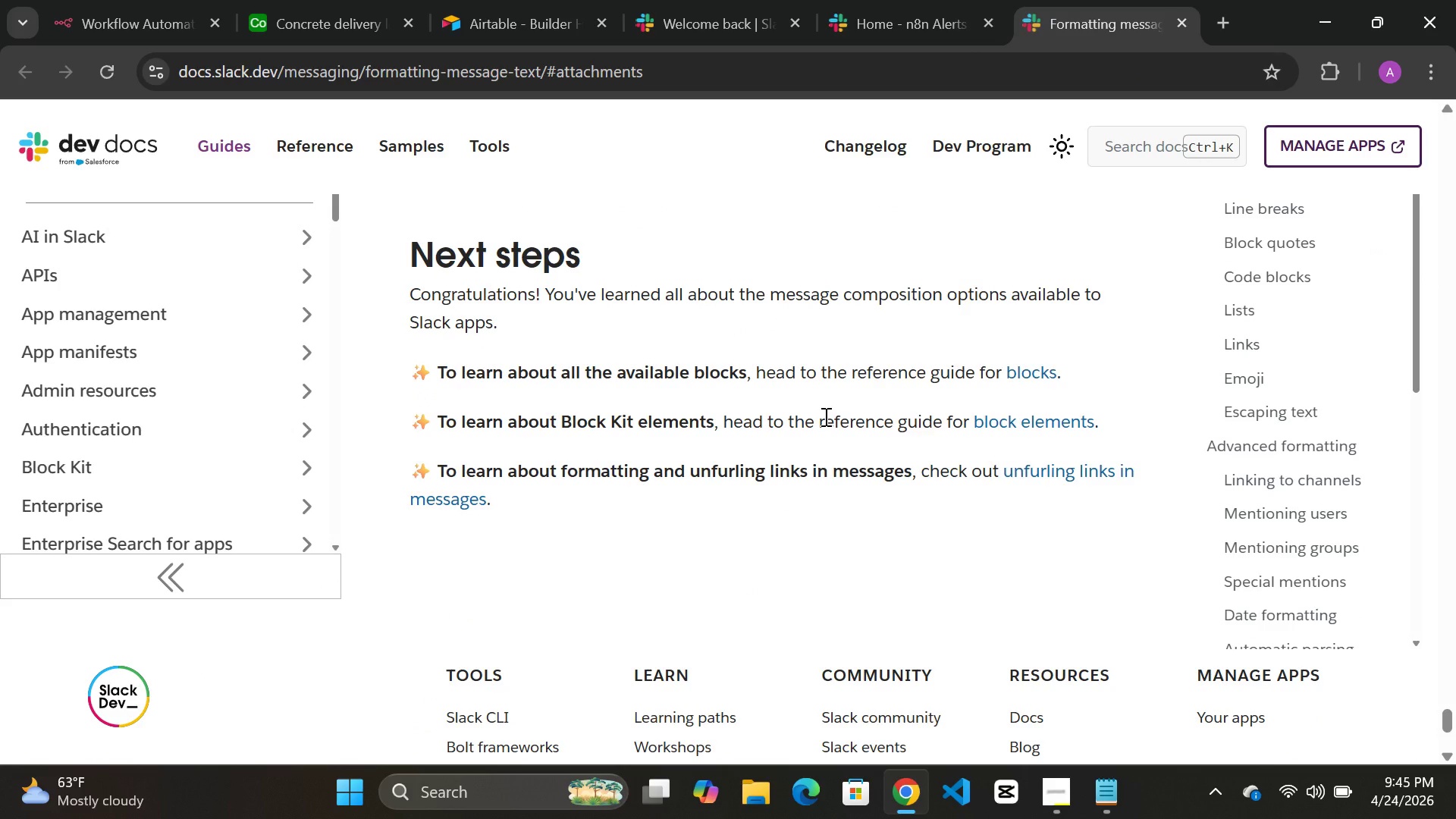 
scroll: coordinate [1070, 180], scroll_direction: up, amount: 29.0
 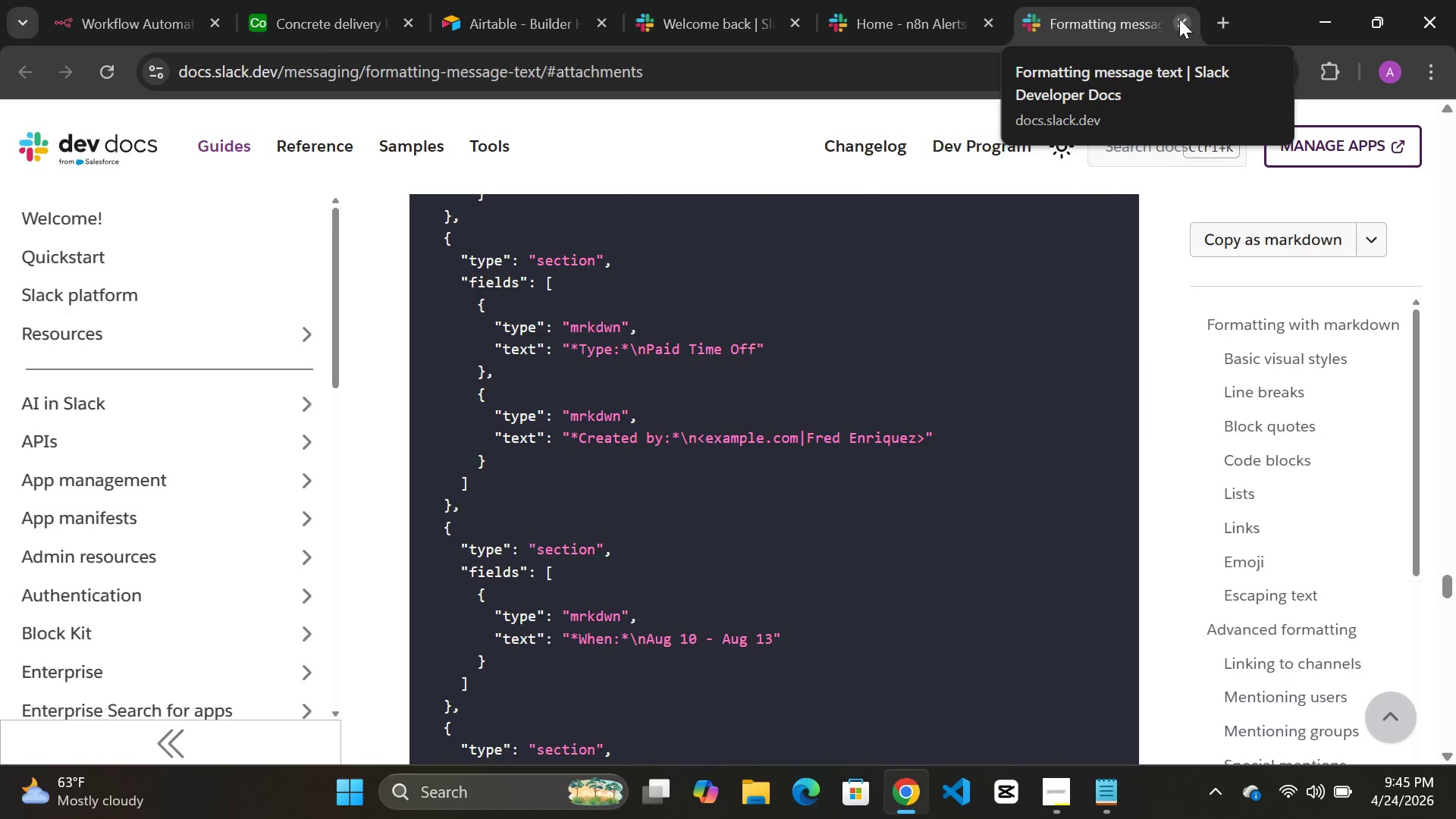 
left_click([1186, 21])
 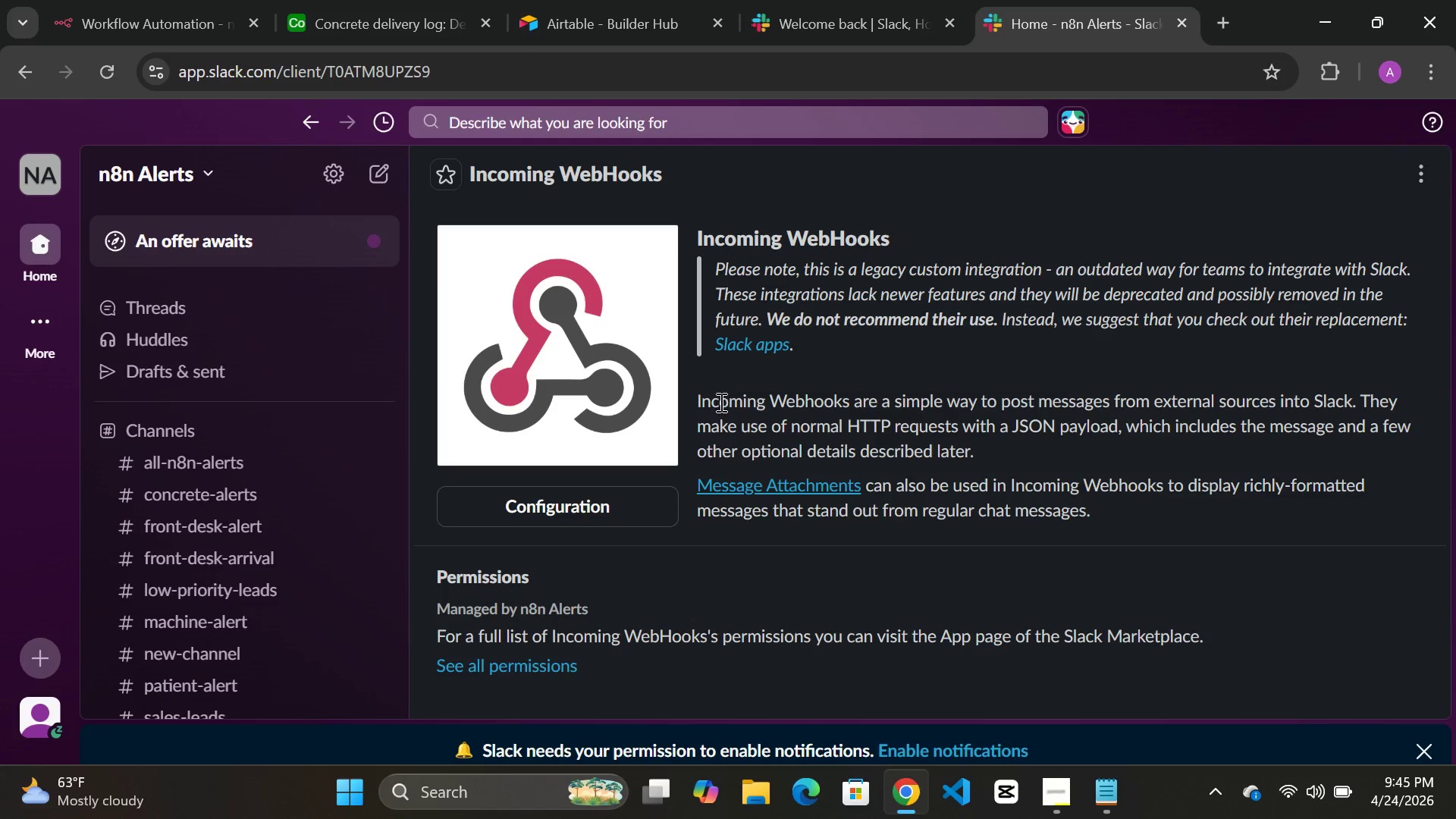 
scroll: coordinate [712, 433], scroll_direction: down, amount: 2.0
 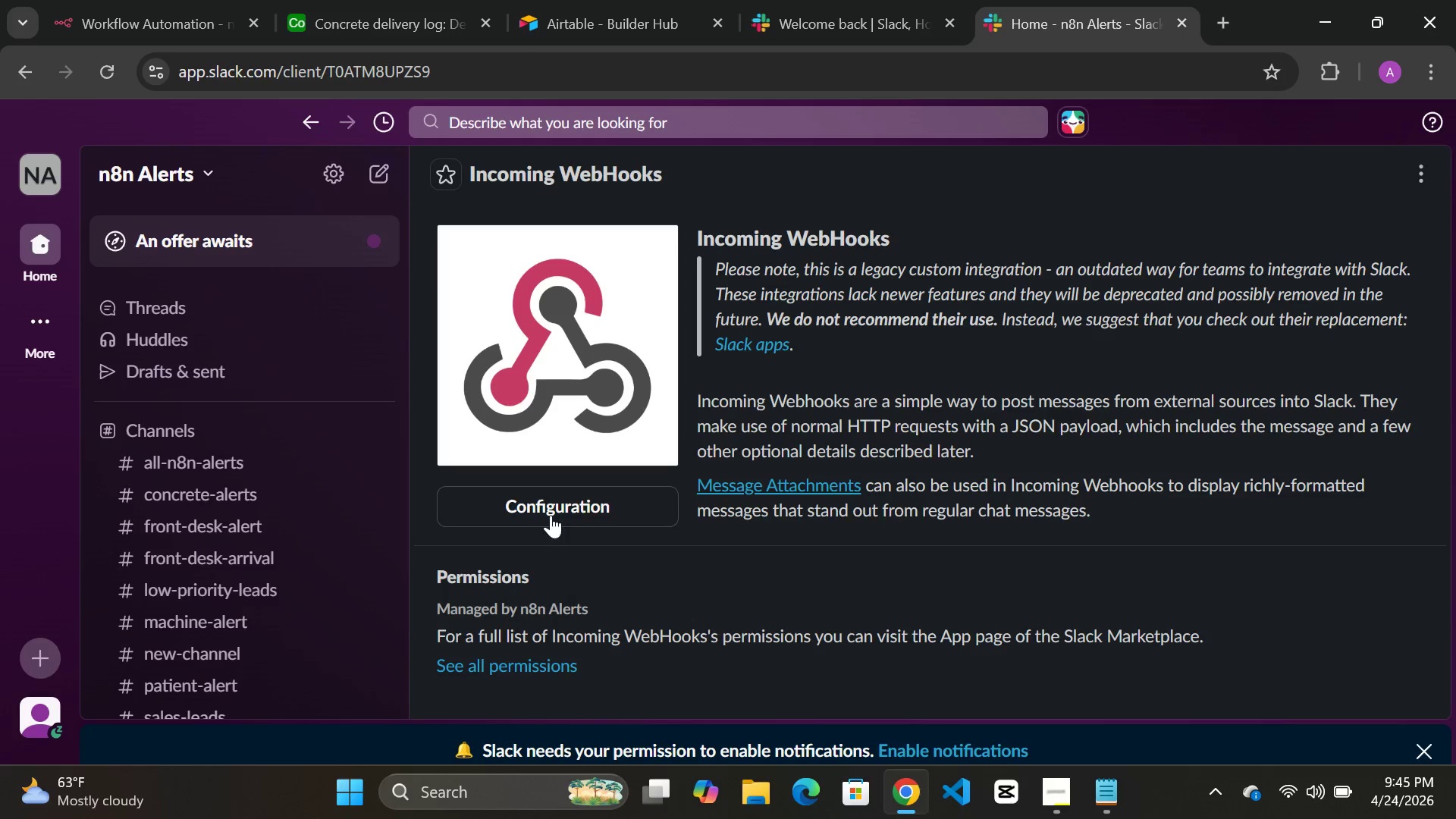 
left_click([551, 511])
 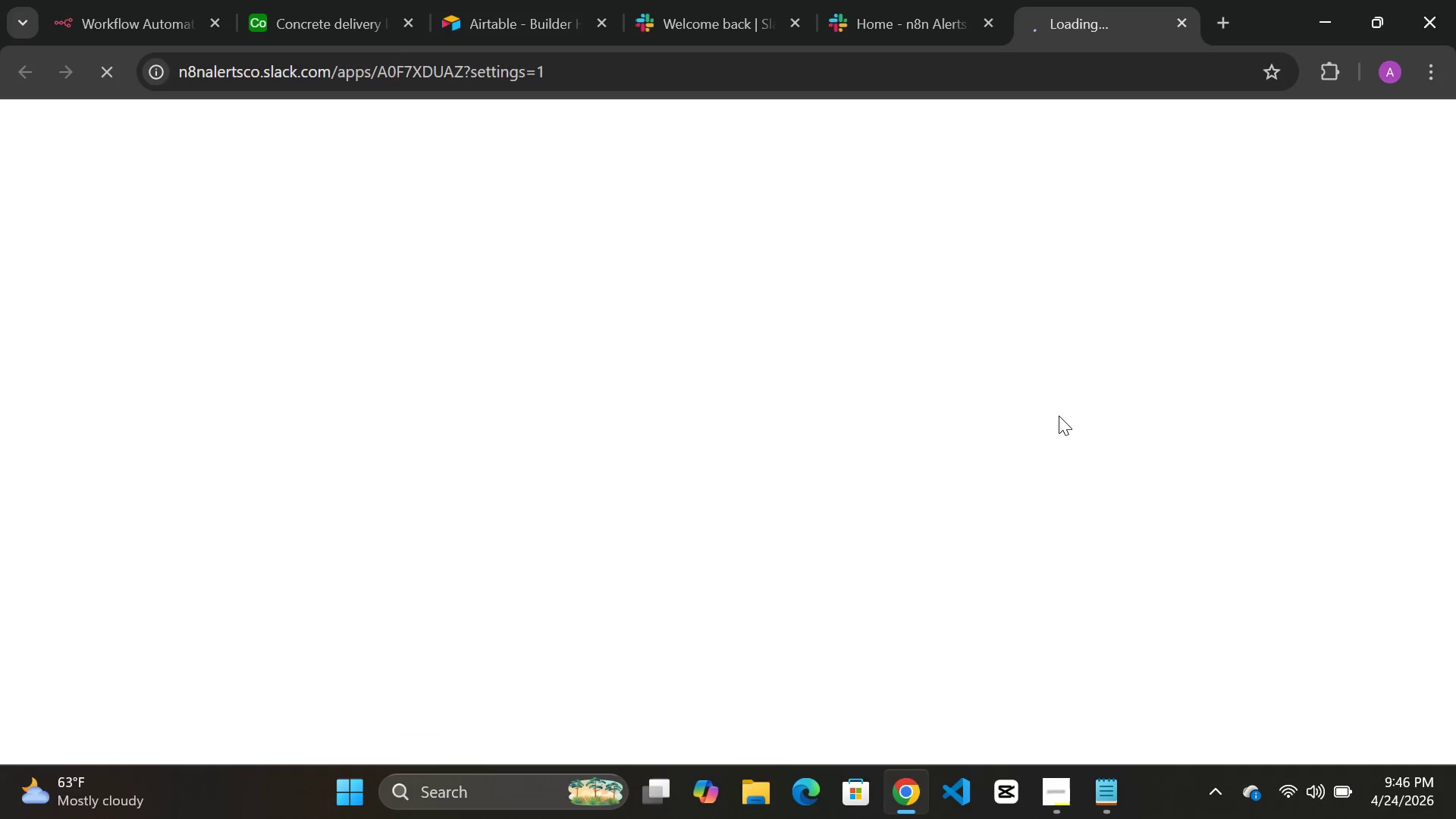 
wait(10.66)
 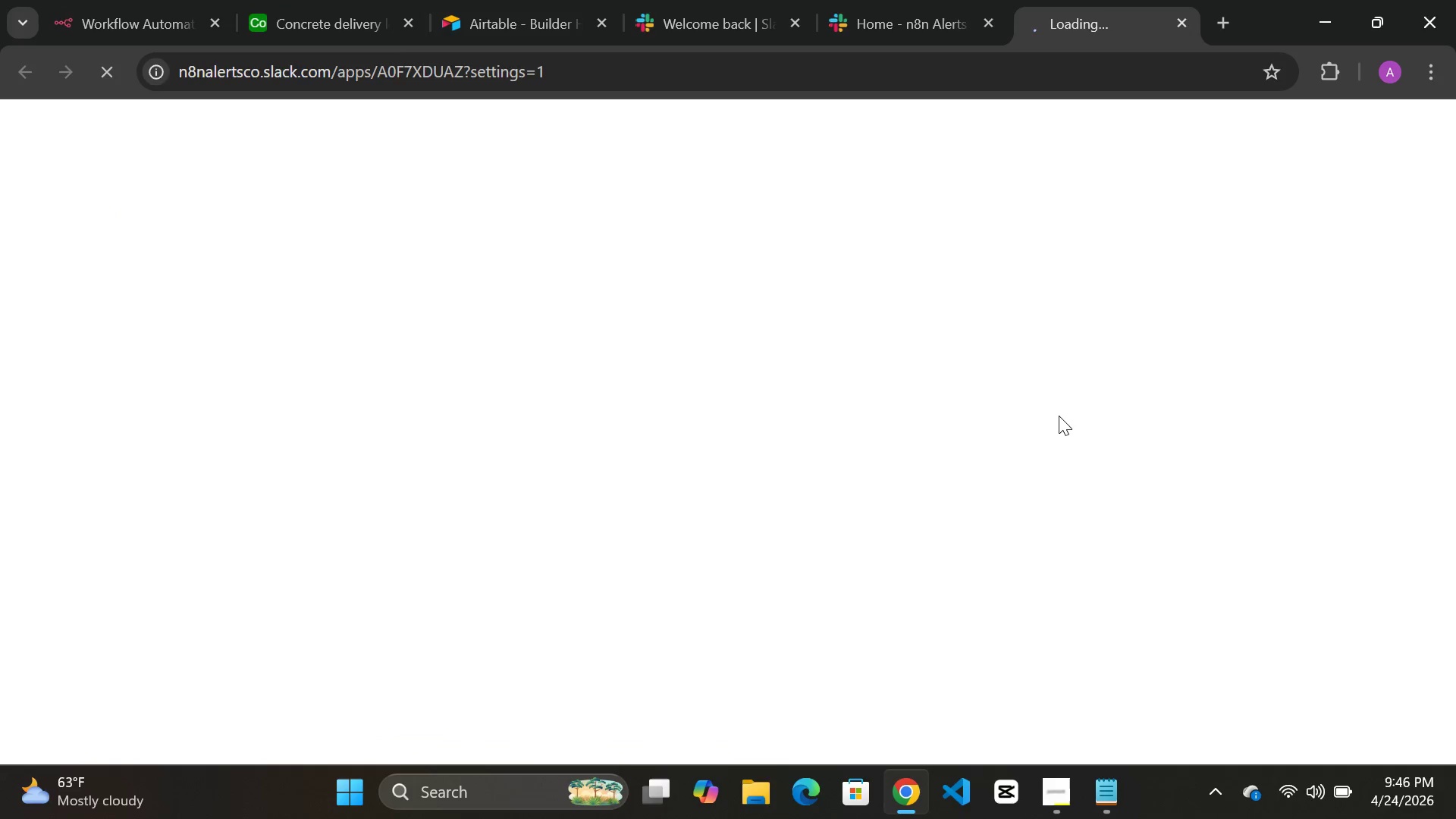 
left_click([987, 688])